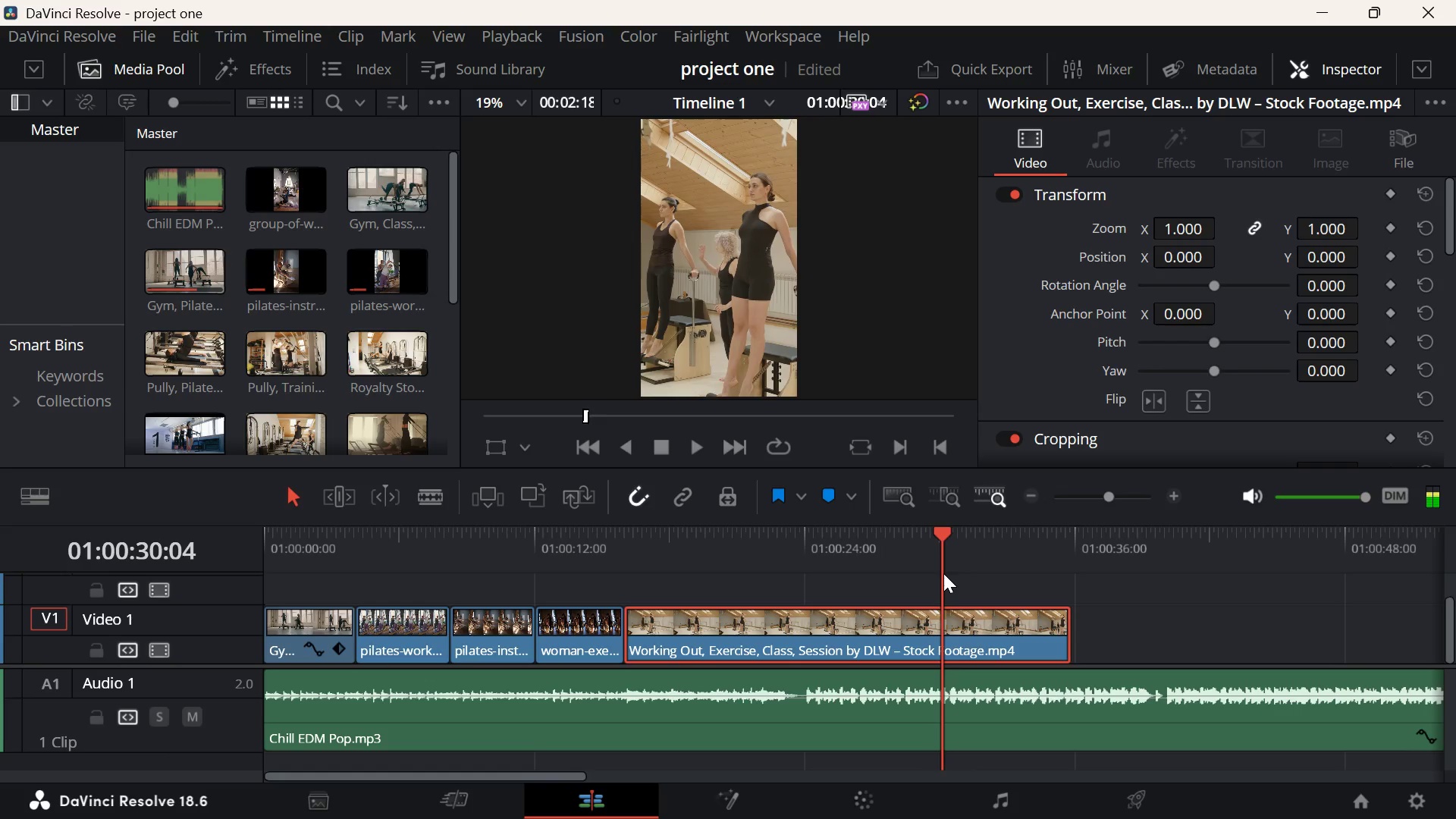 
key(ArrowLeft)
 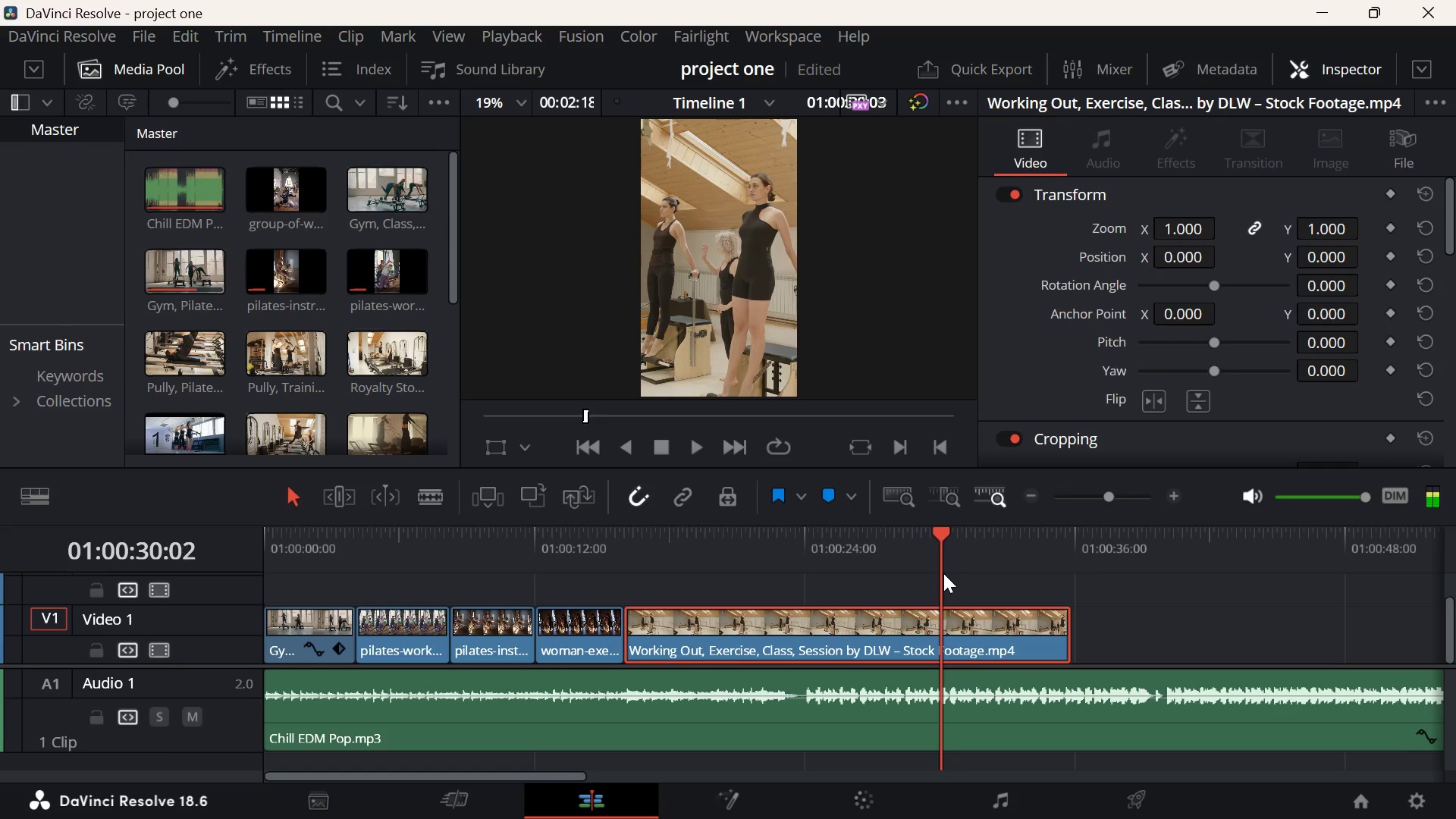 
key(ArrowLeft)
 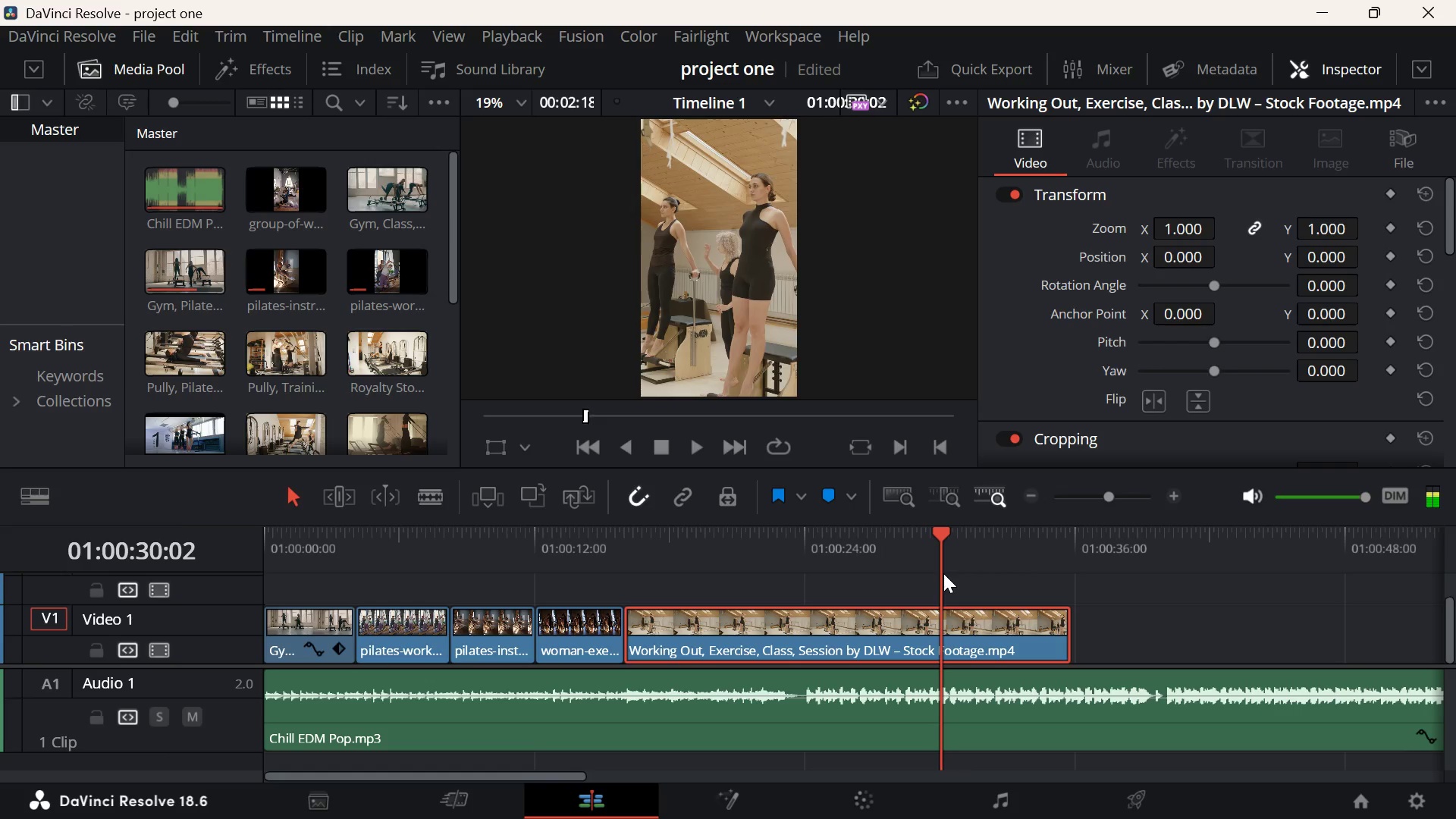 
key(ArrowLeft)
 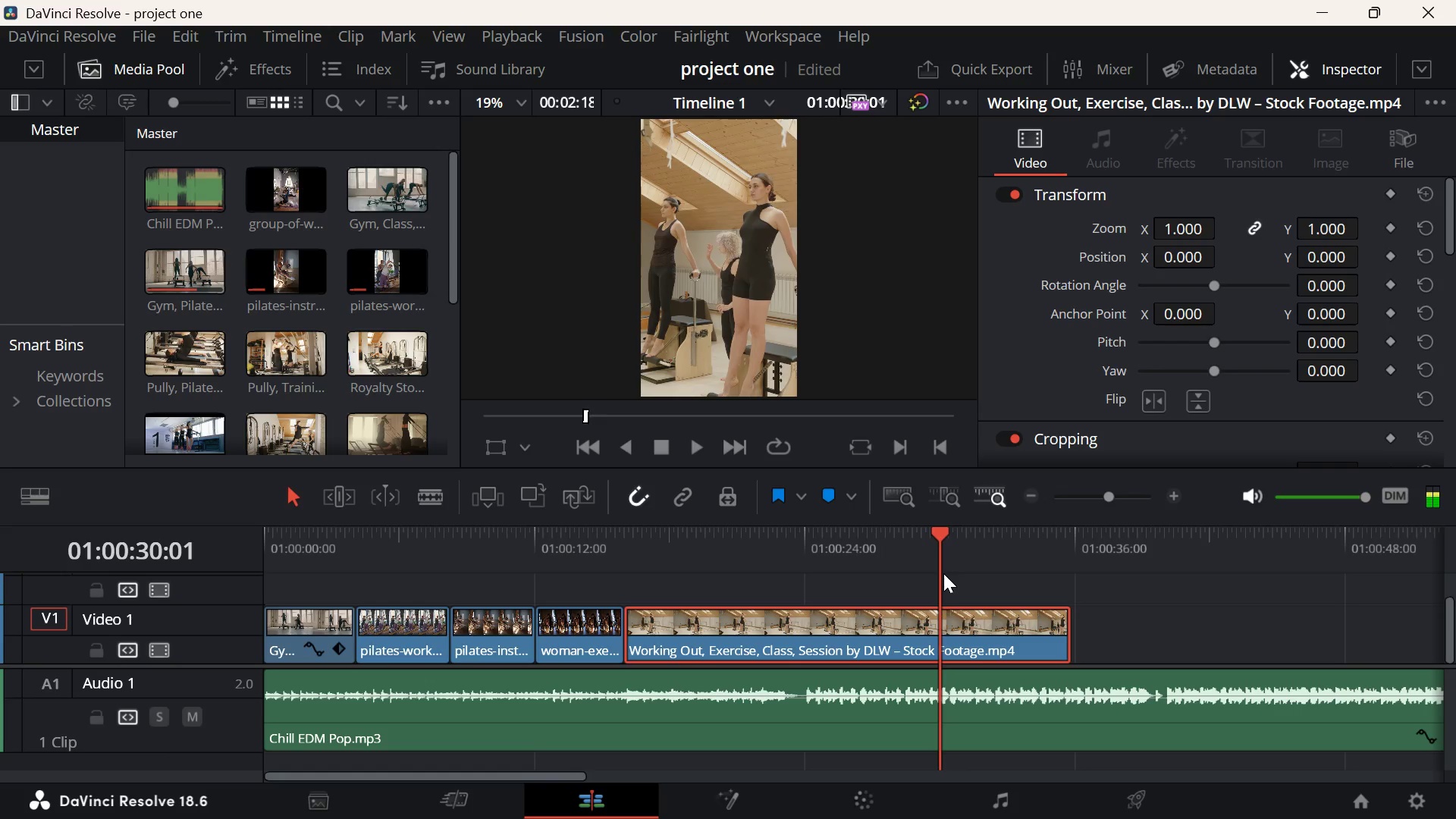 
key(ArrowLeft)
 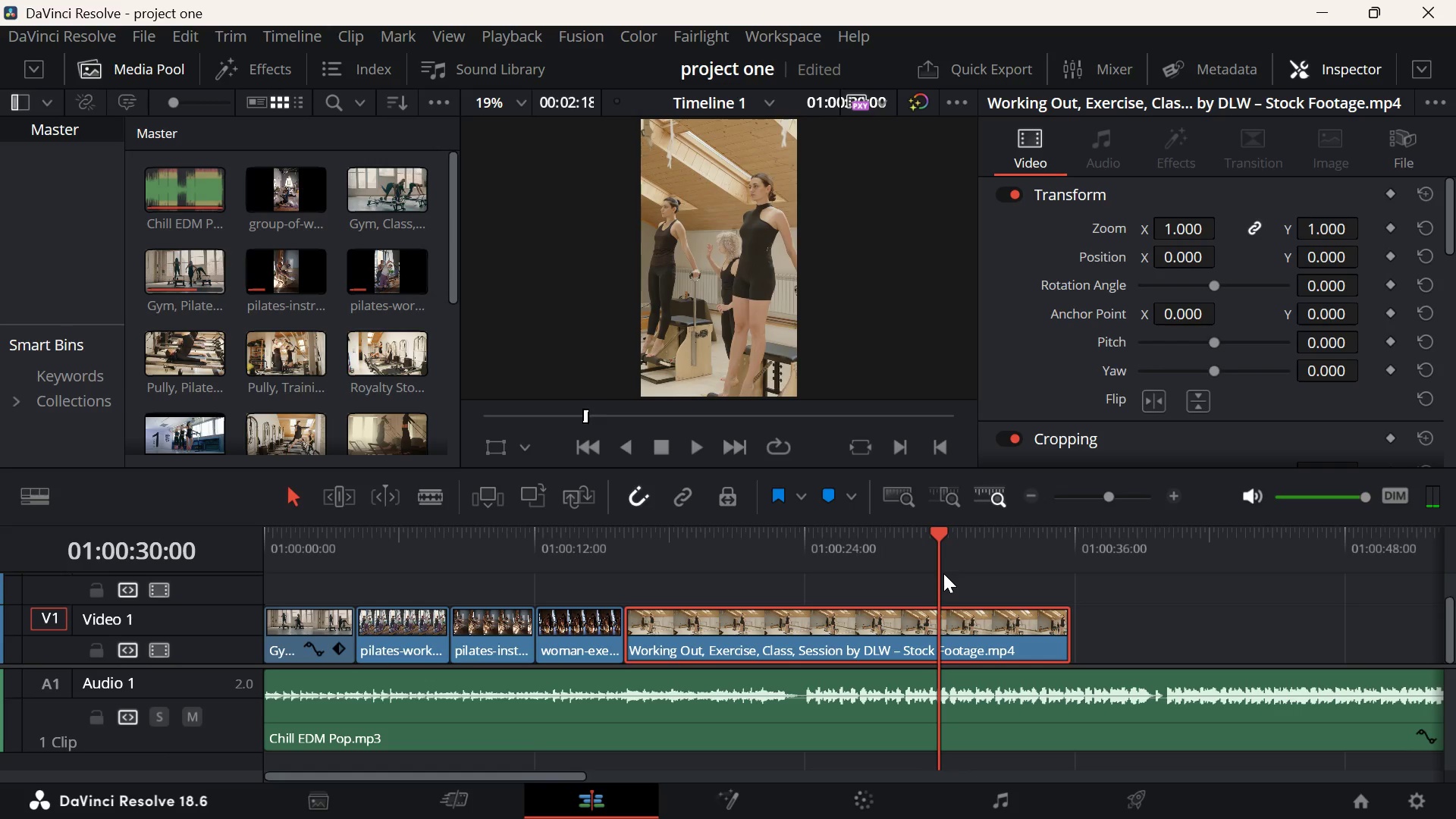 
key(D)
 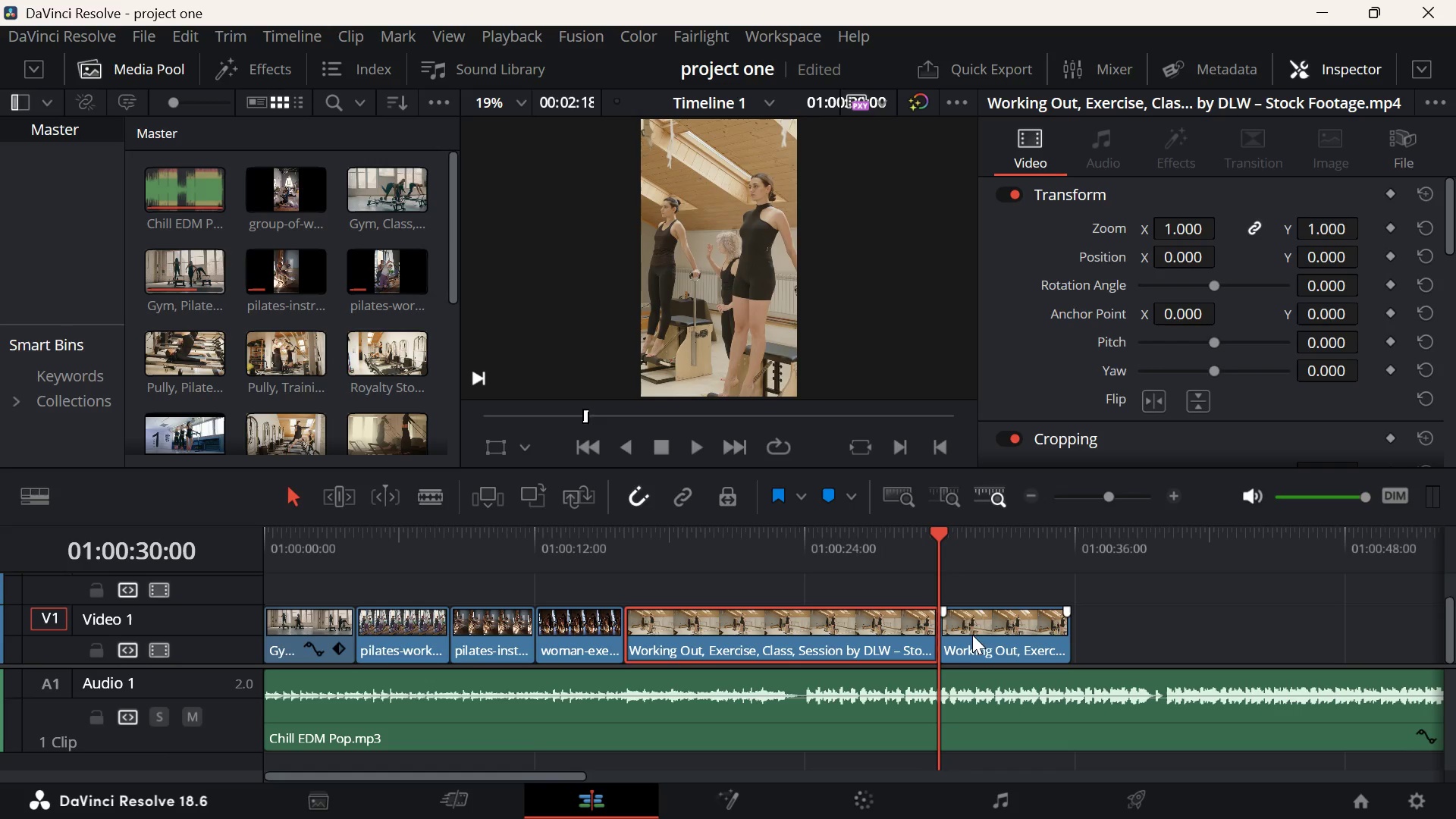 
left_click([976, 640])
 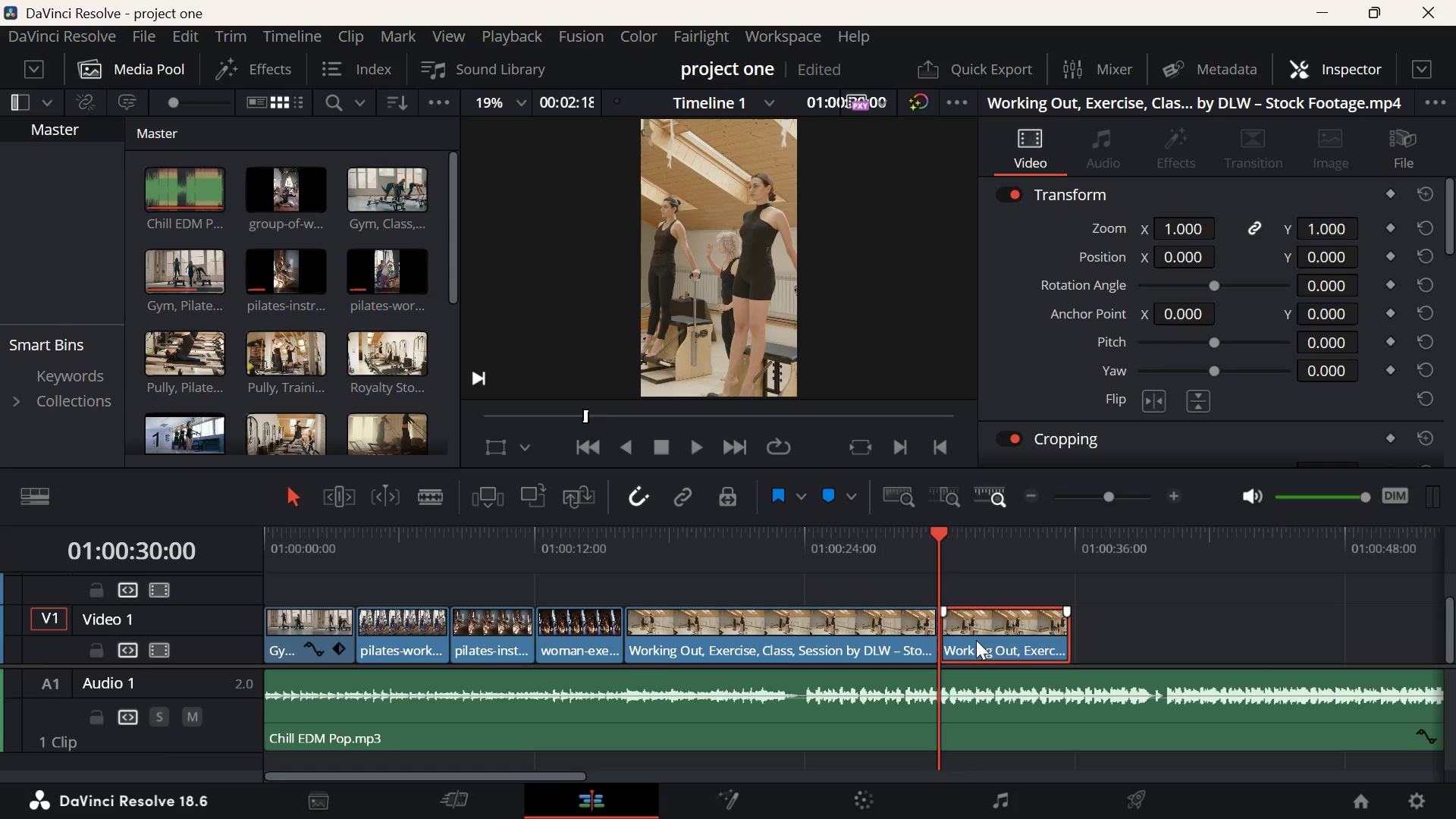 
key(Backspace)
 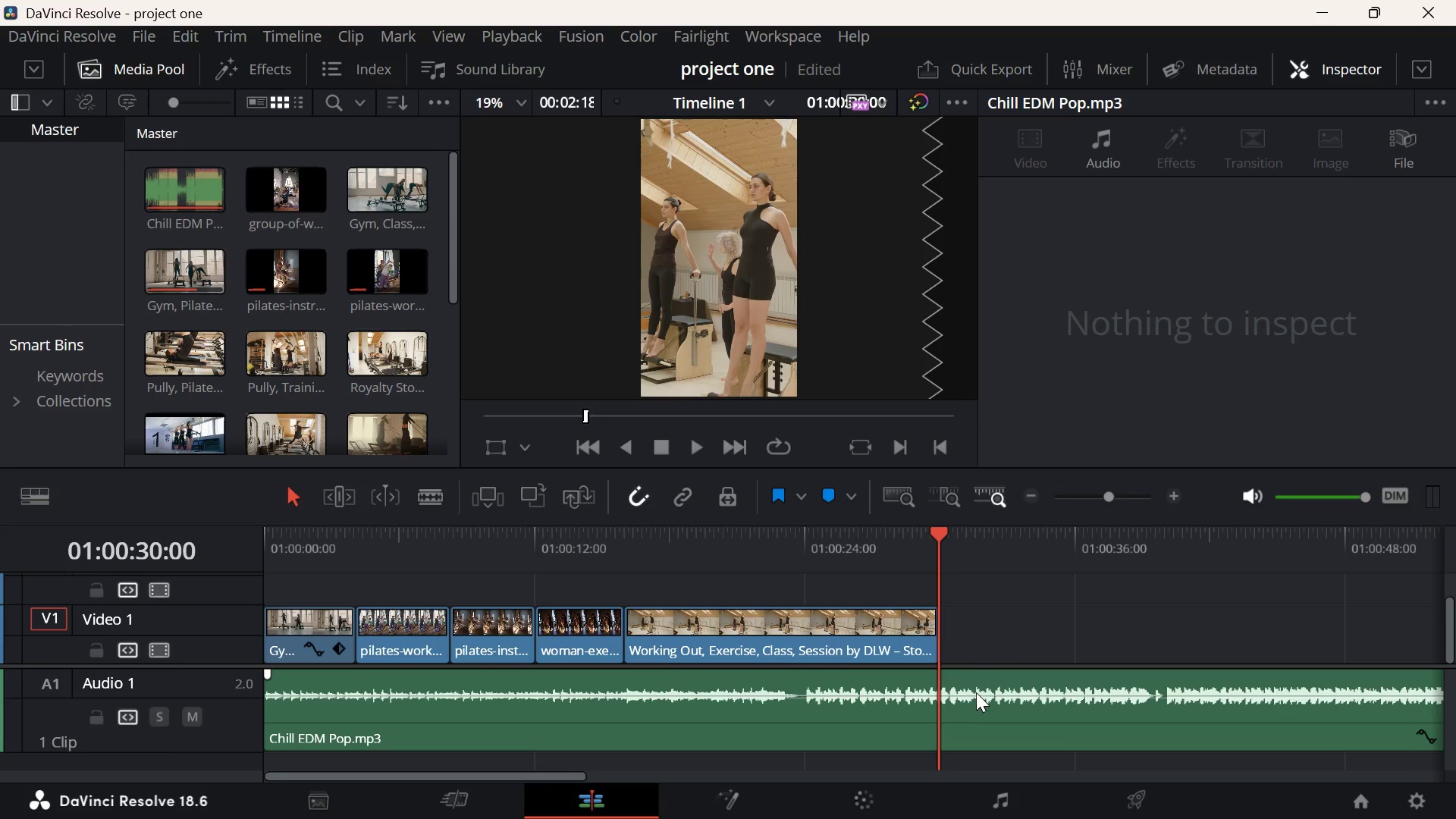 
left_click([975, 692])
 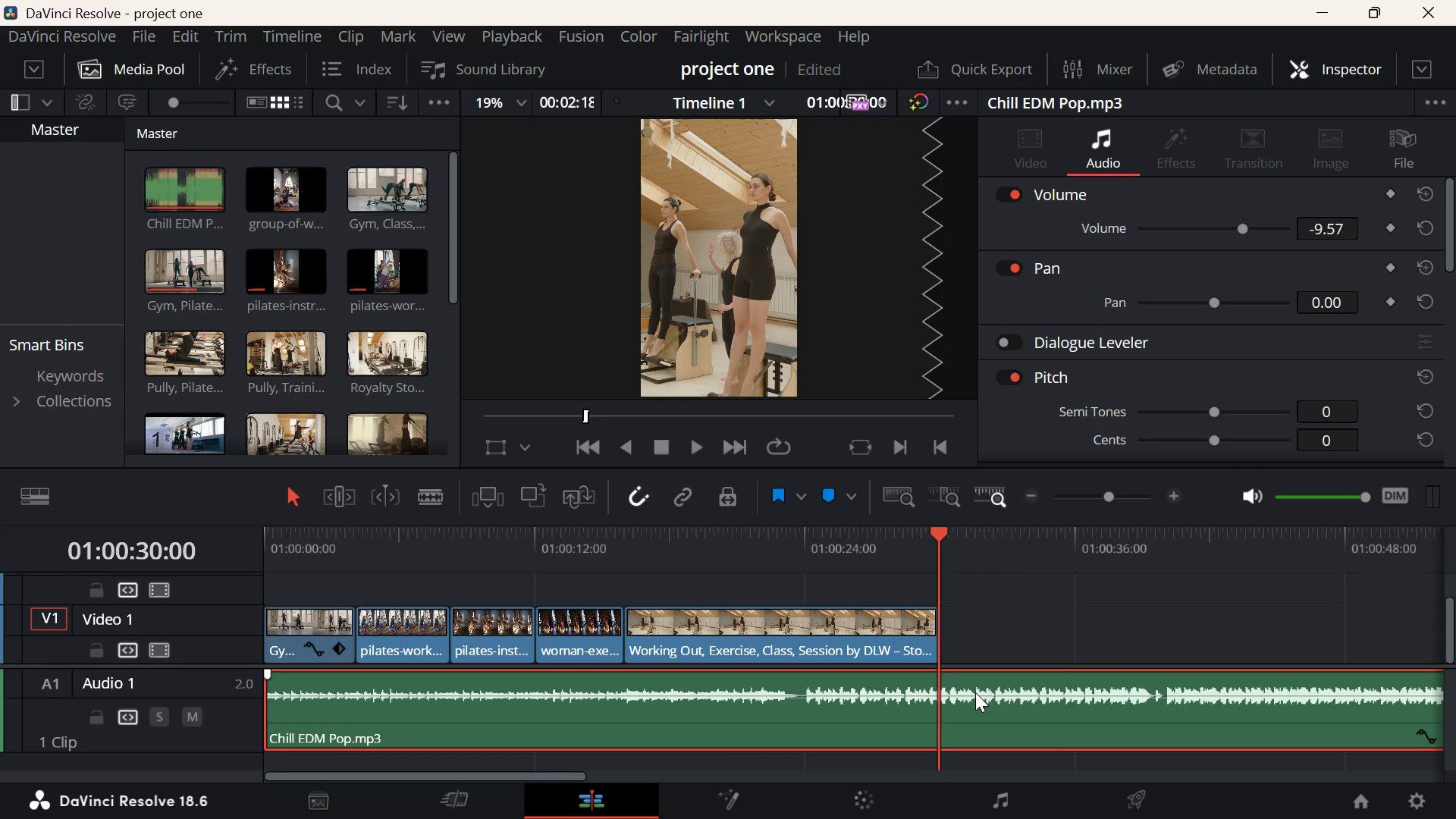 
key(D)
 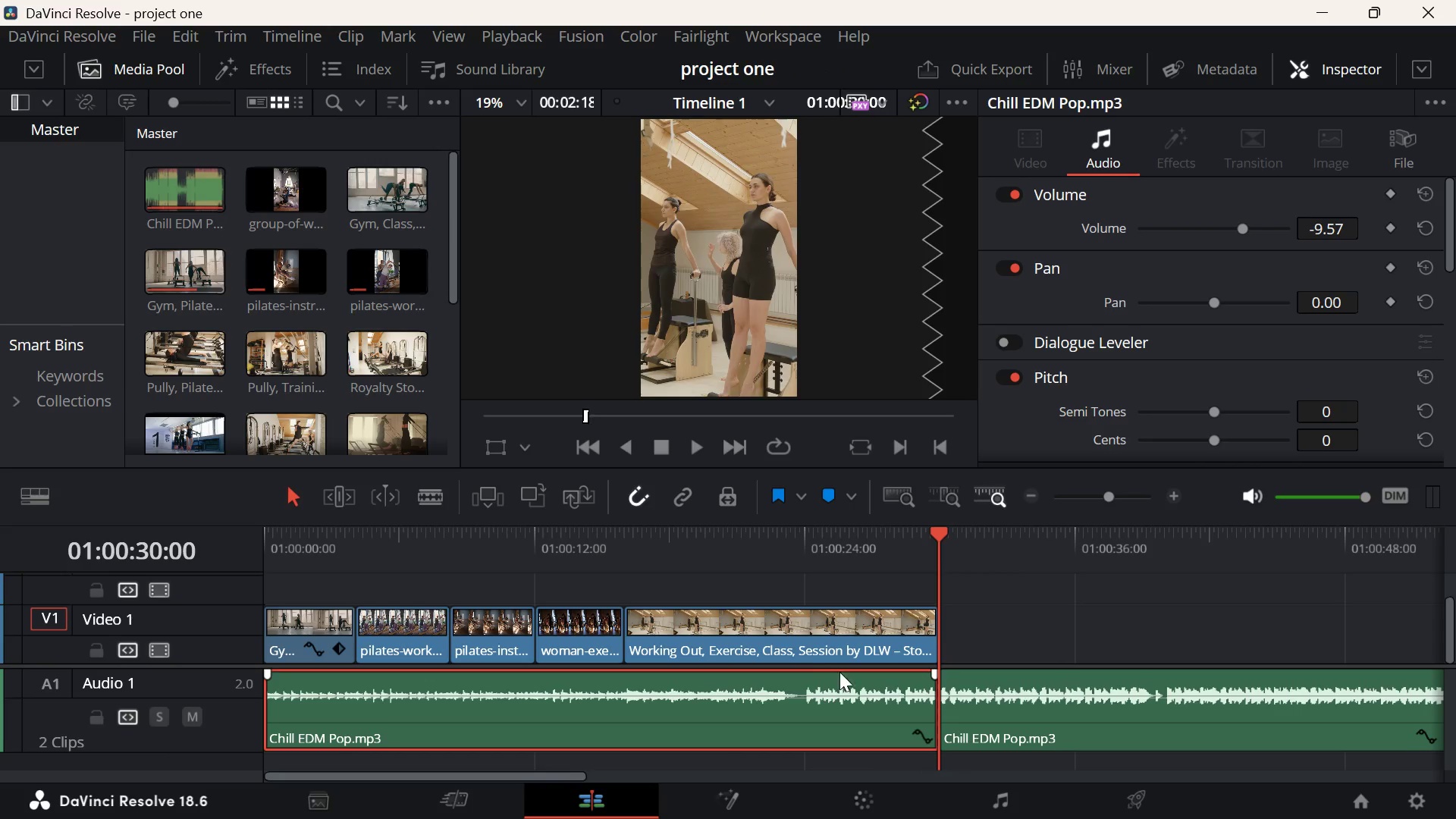 
left_click_drag(start_coordinate=[703, 645], to_coordinate=[869, 635])
 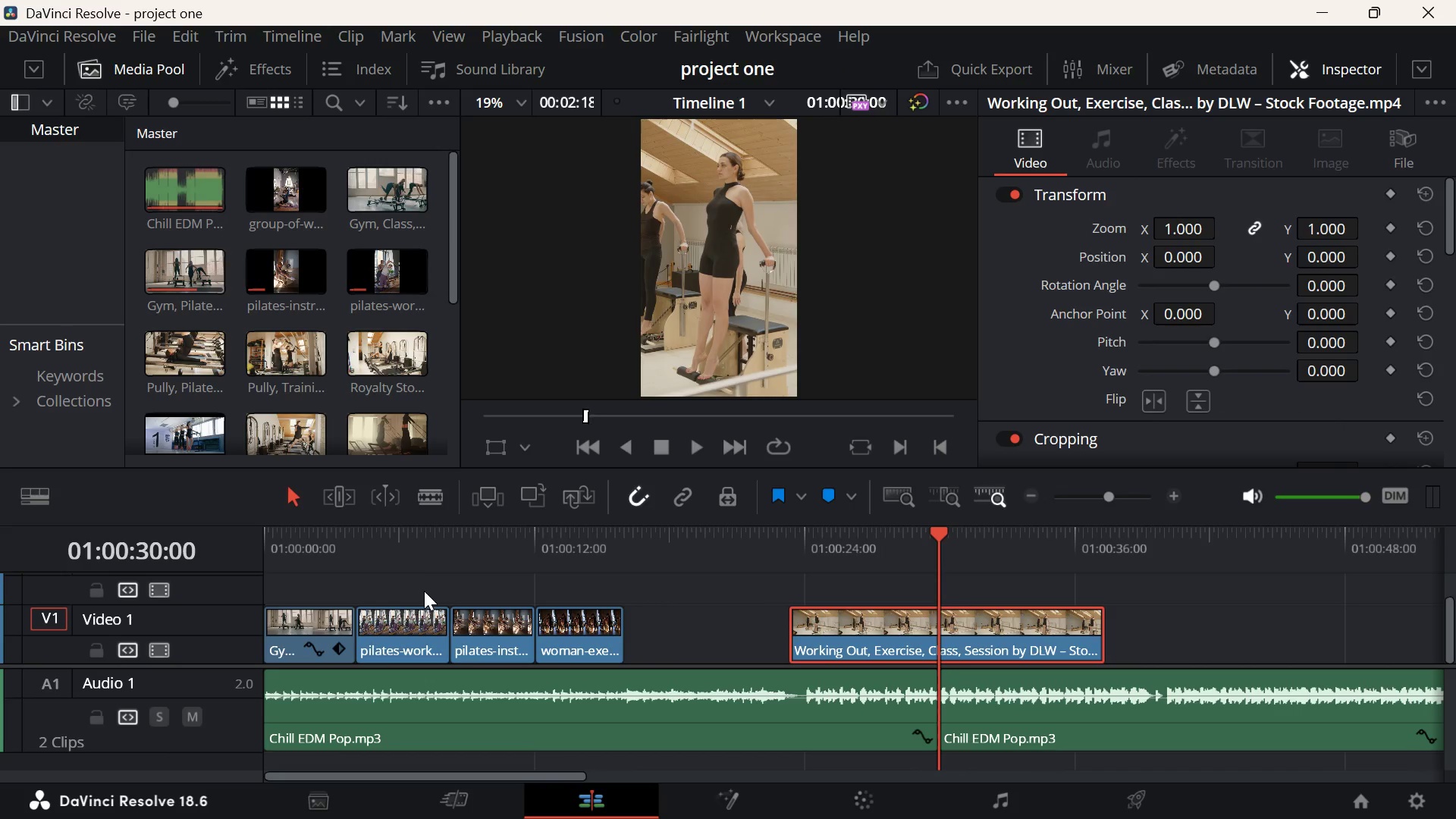 
left_click_drag(start_coordinate=[424, 591], to_coordinate=[601, 608])
 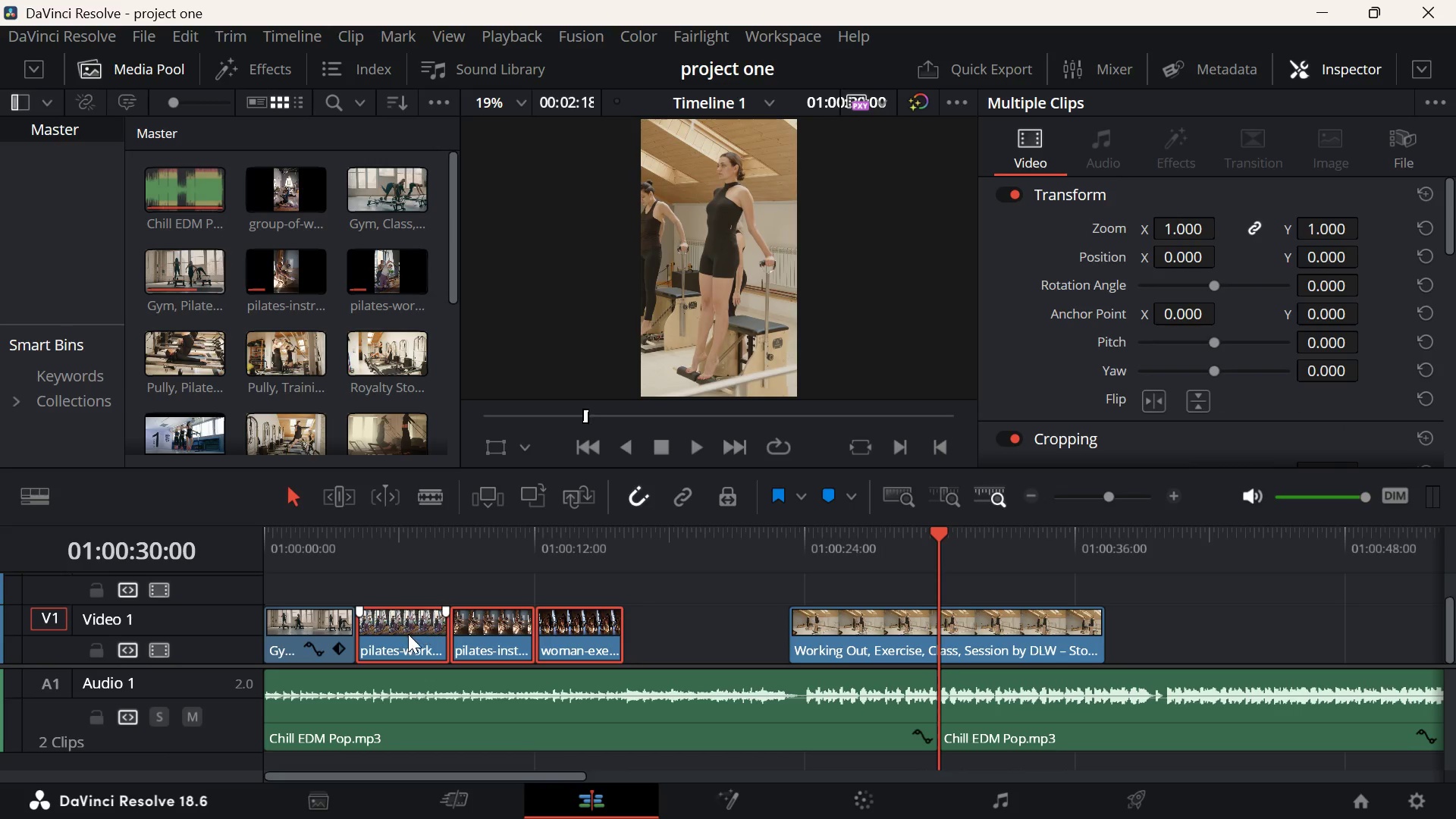 
left_click_drag(start_coordinate=[408, 634], to_coordinate=[510, 631])
 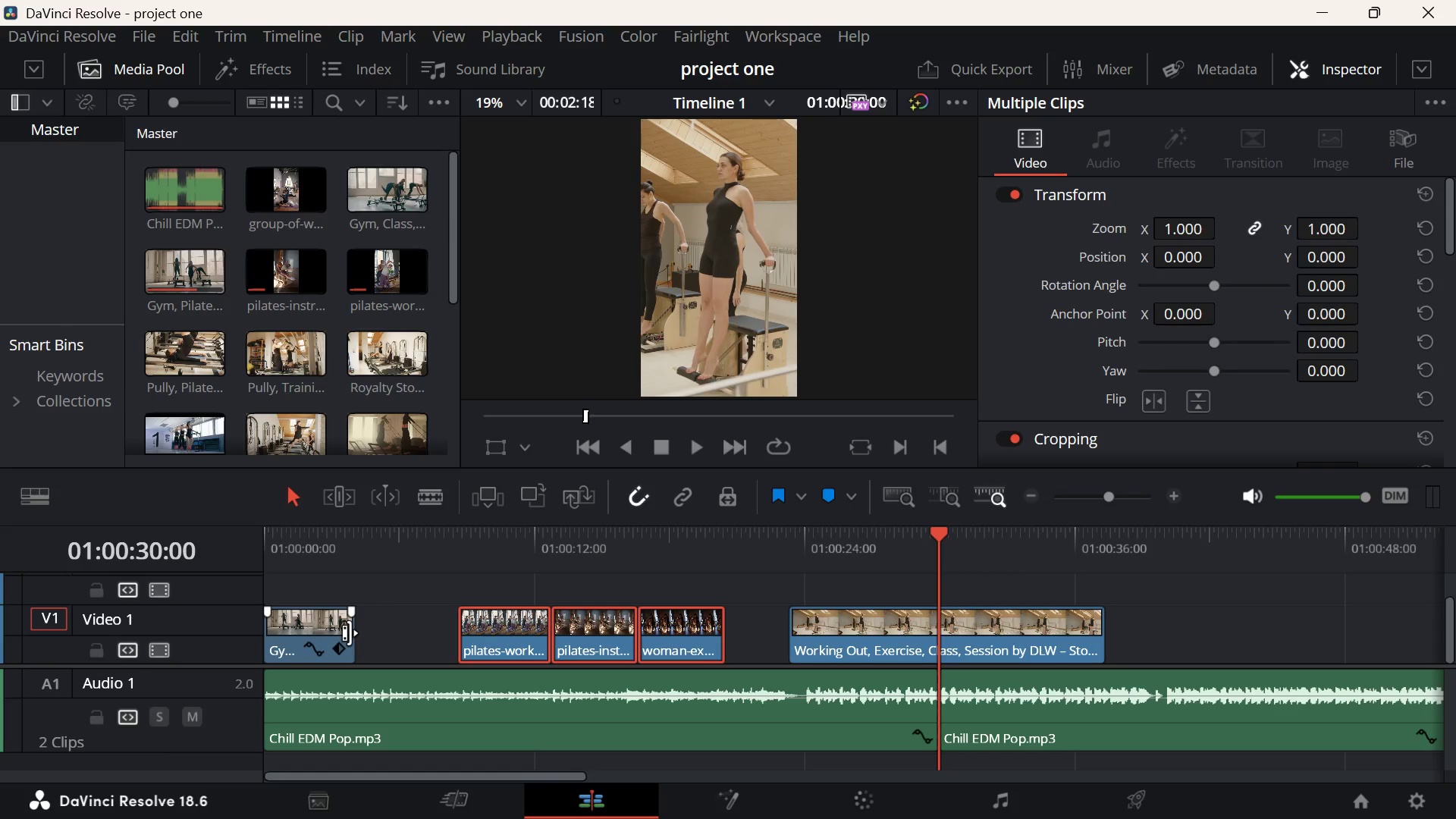 
left_click_drag(start_coordinate=[350, 632], to_coordinate=[369, 629])
 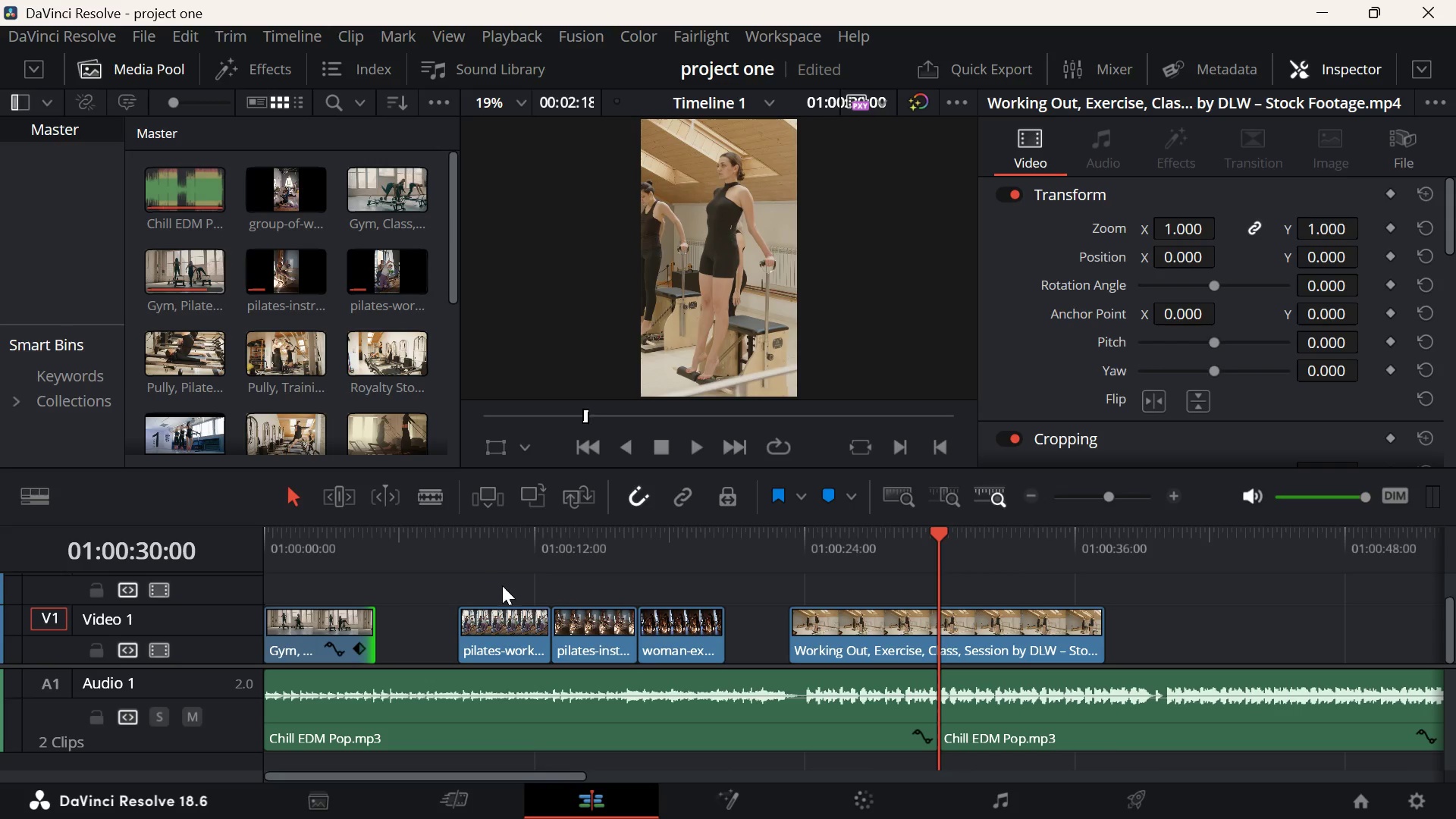 
left_click_drag(start_coordinate=[493, 592], to_coordinate=[686, 596])
 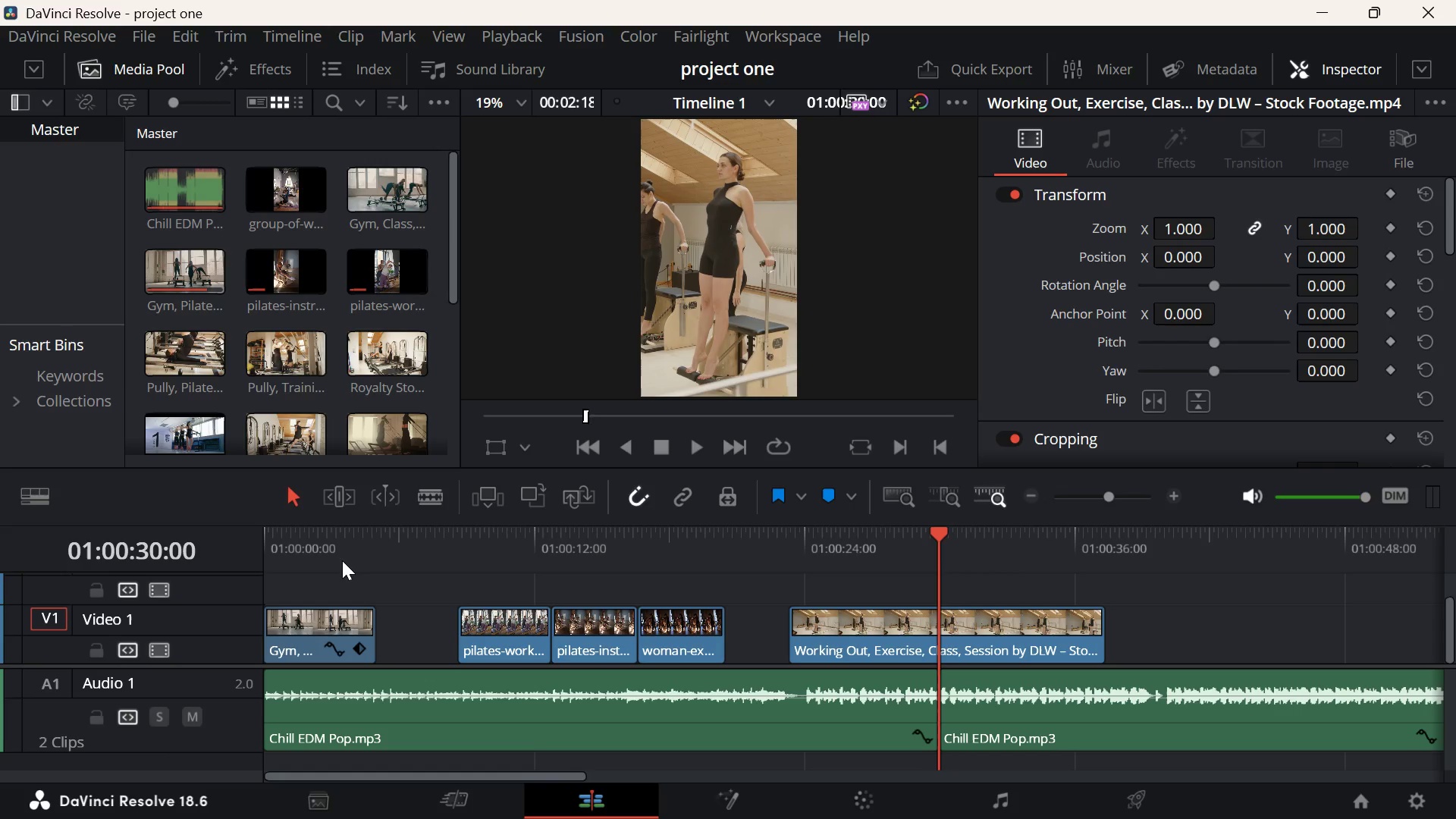 
wait(12.61)
 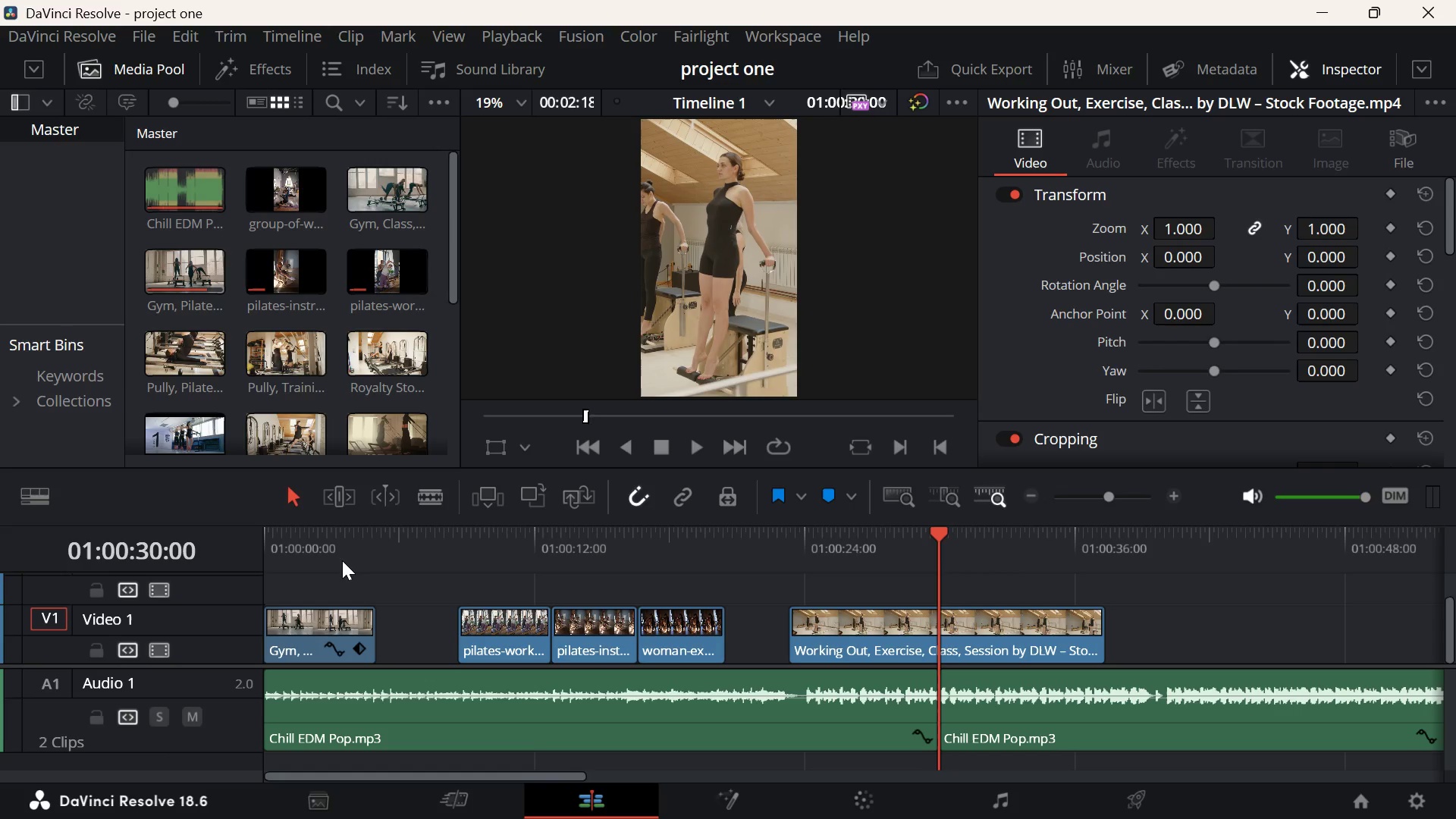 
left_click([279, 551])
 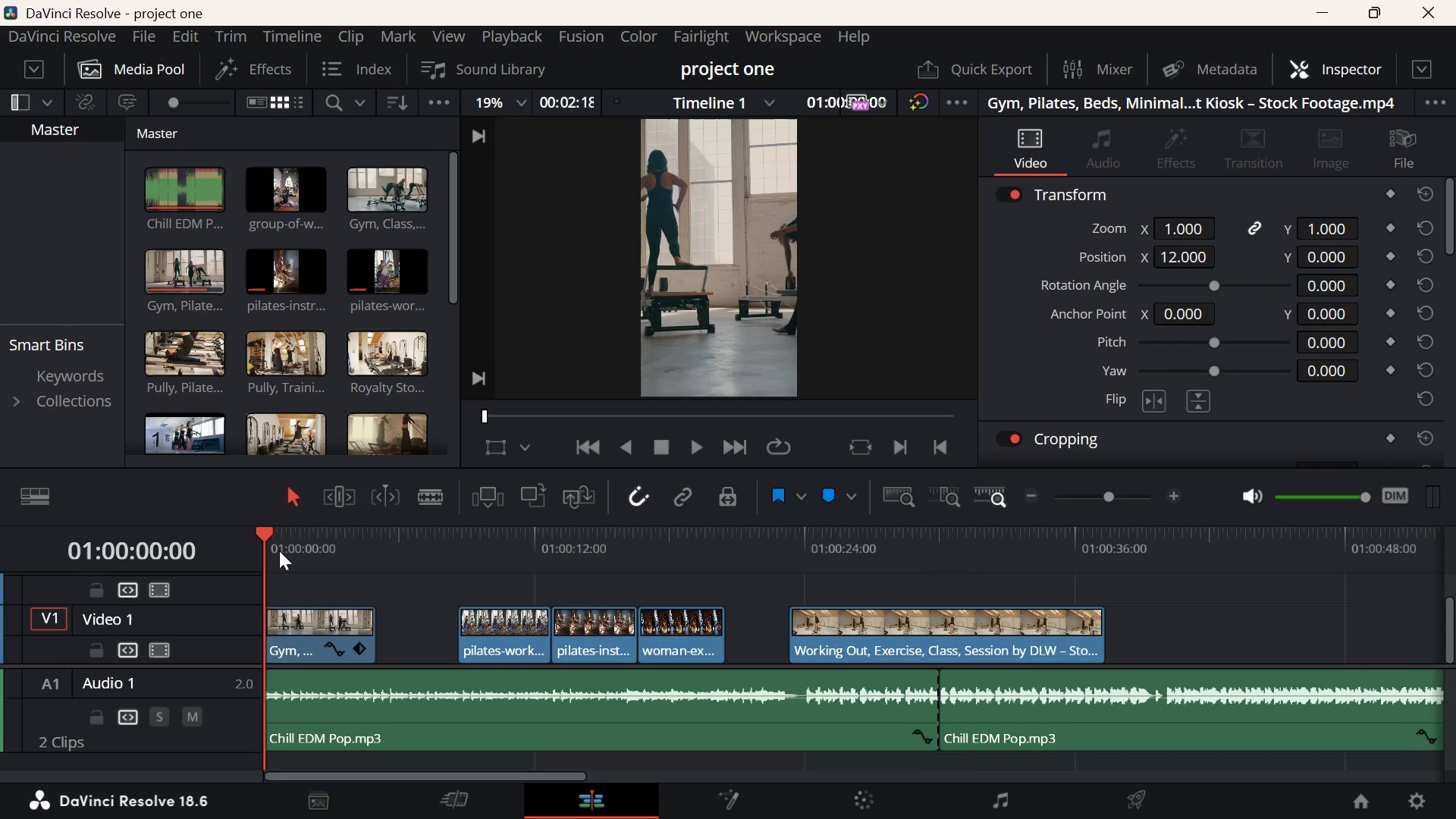 
key(Space)
 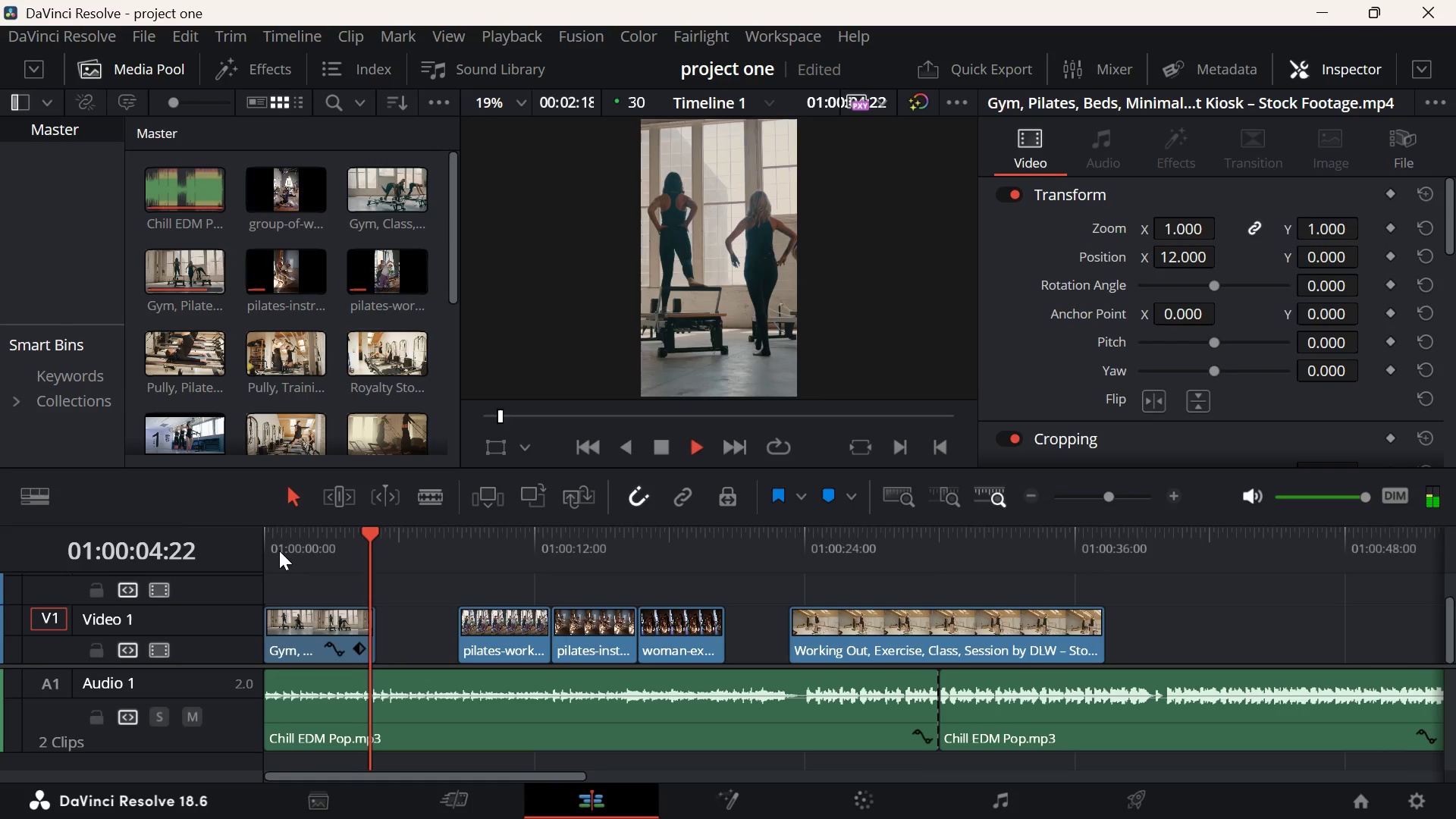 
wait(6.48)
 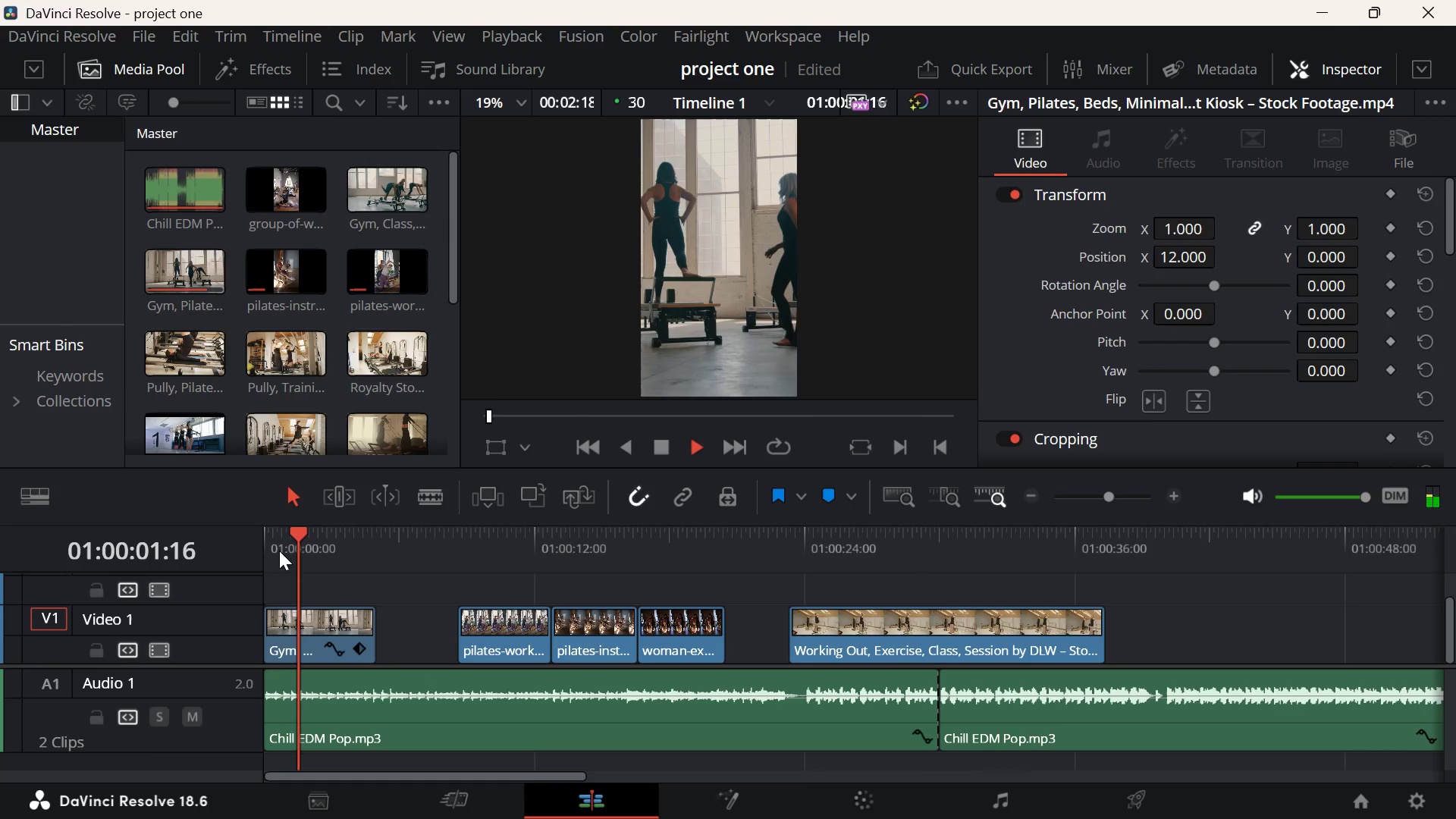 
key(Space)
 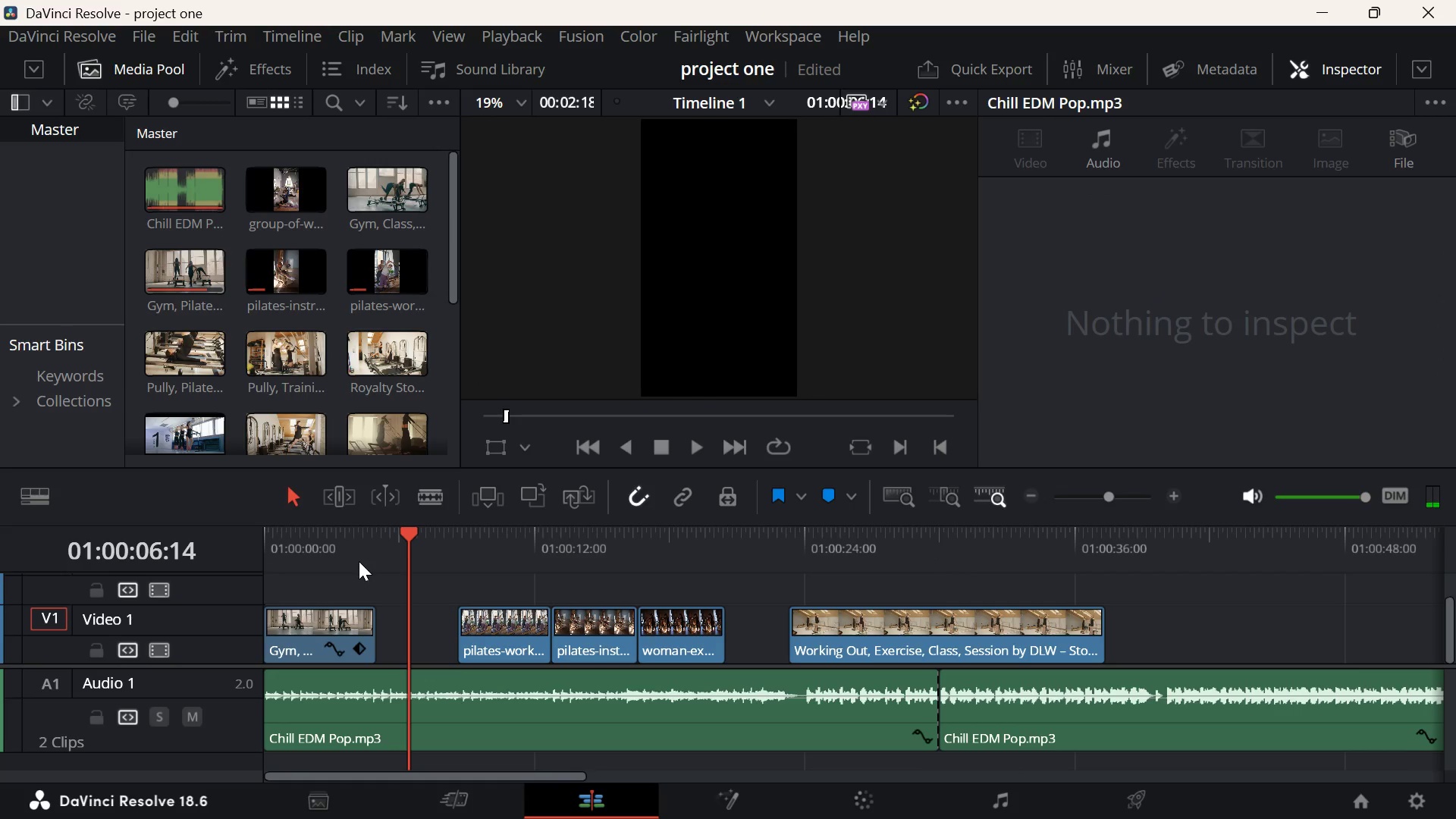 
left_click([350, 561])
 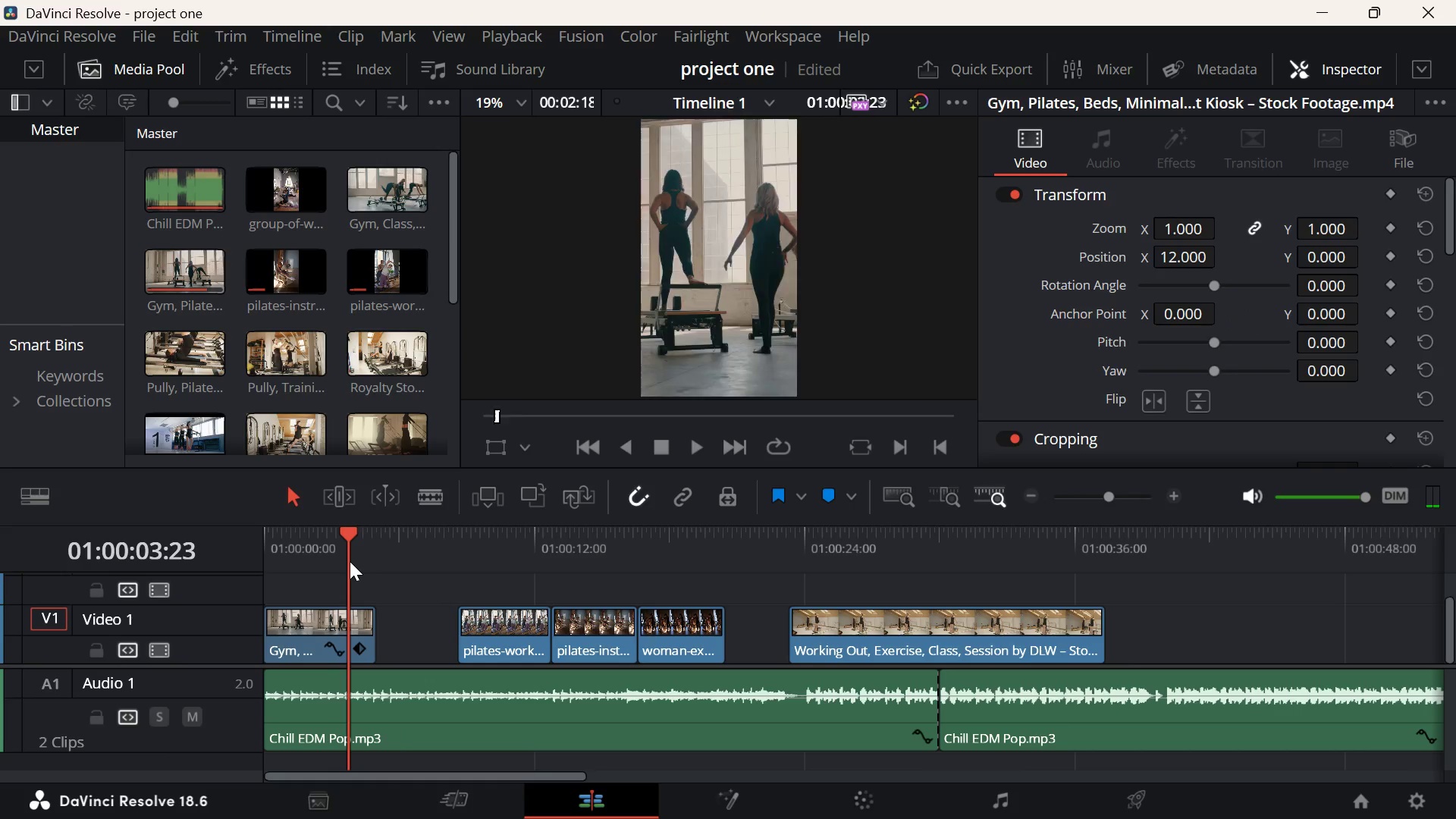 
key(Space)
 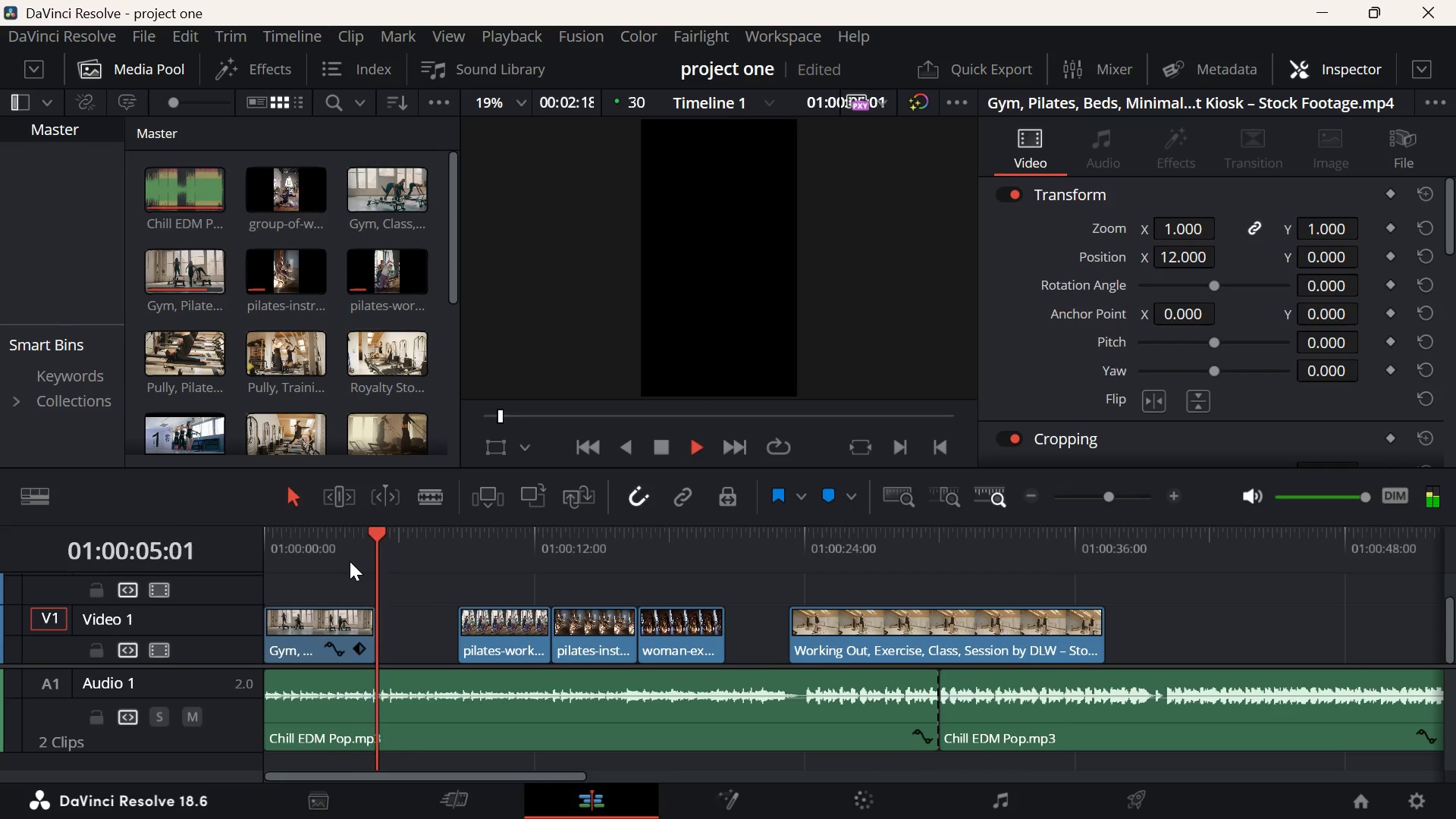 
left_click([350, 561])
 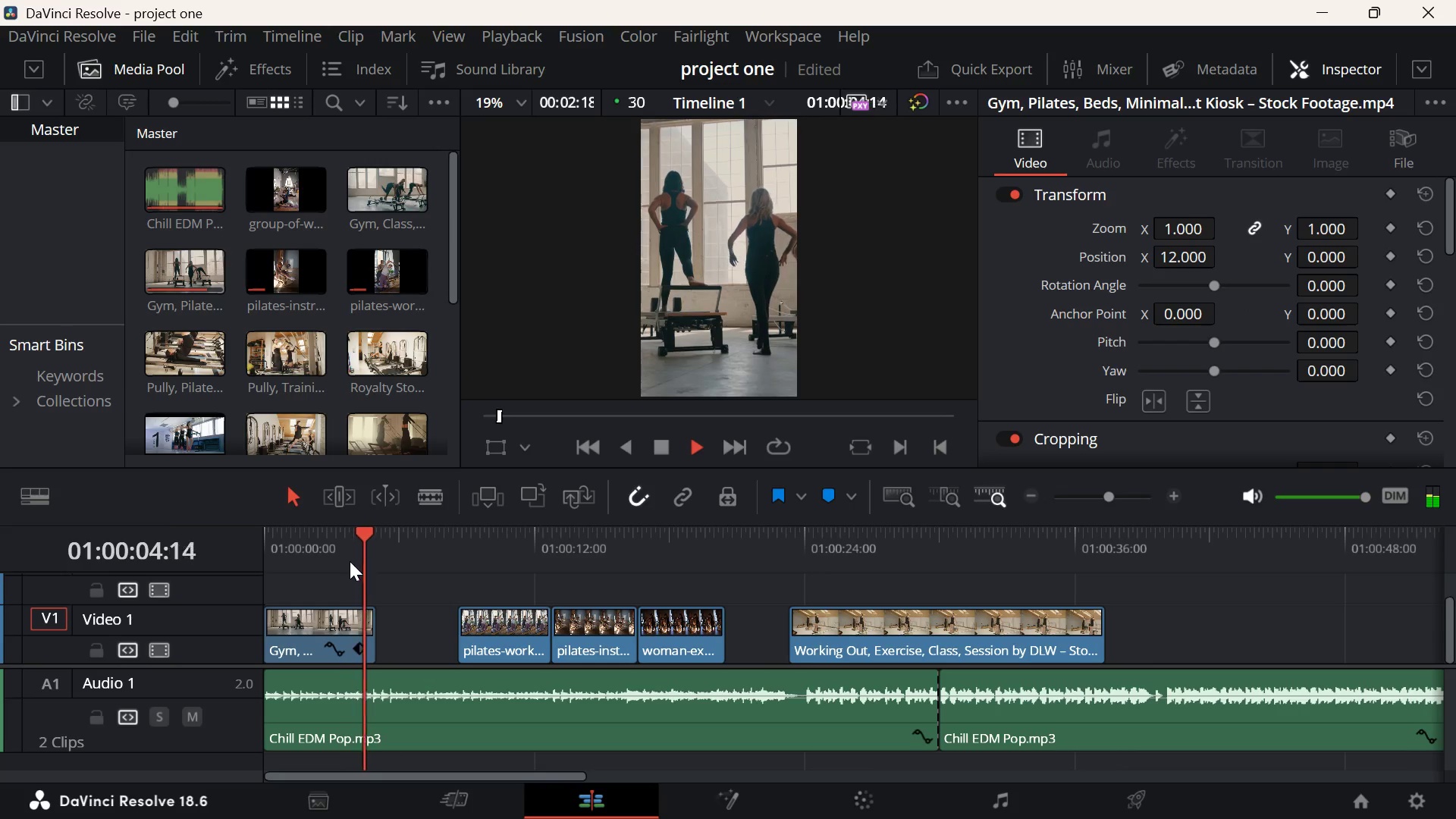 
left_click([334, 563])
 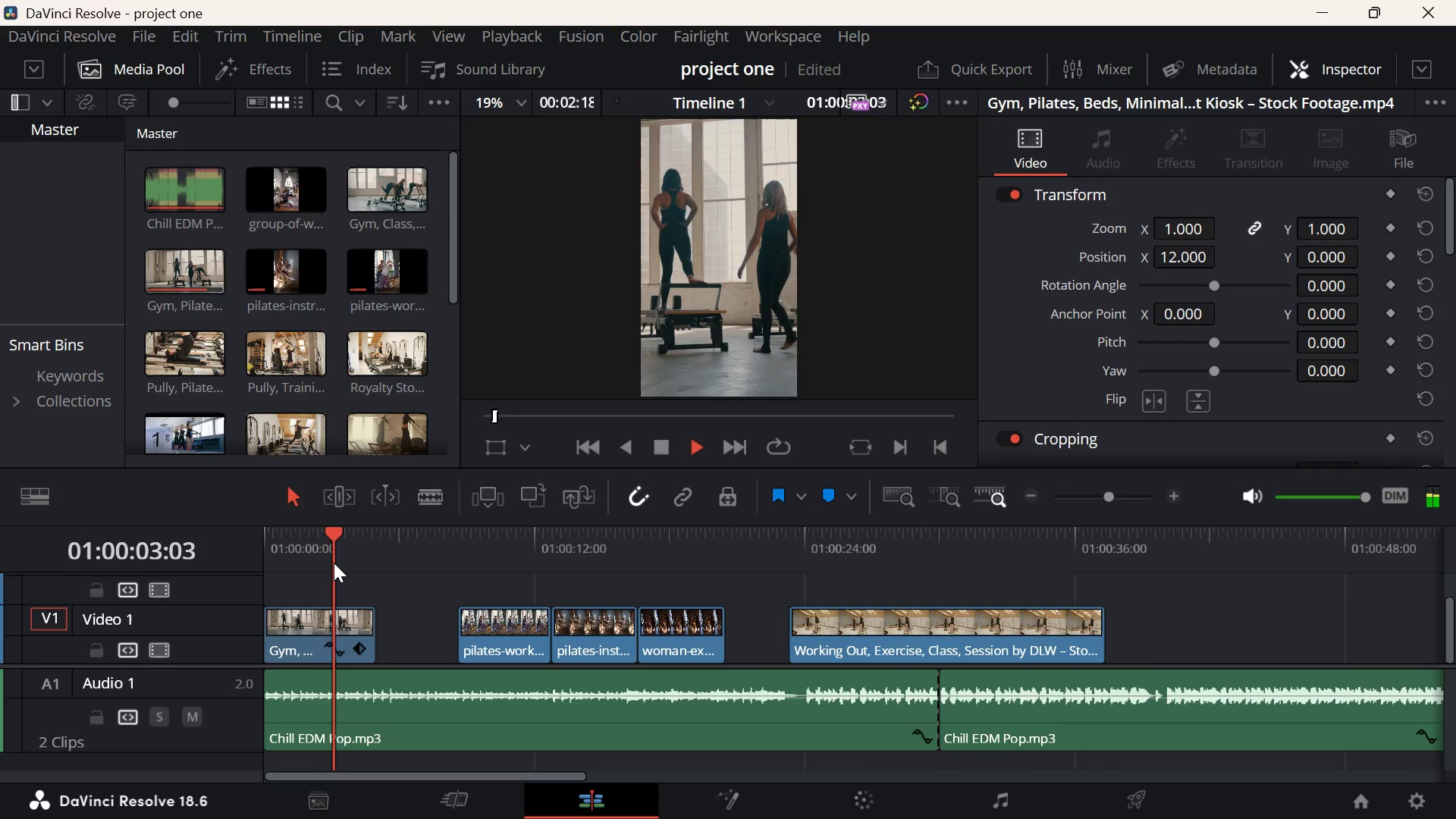 
key(Space)
 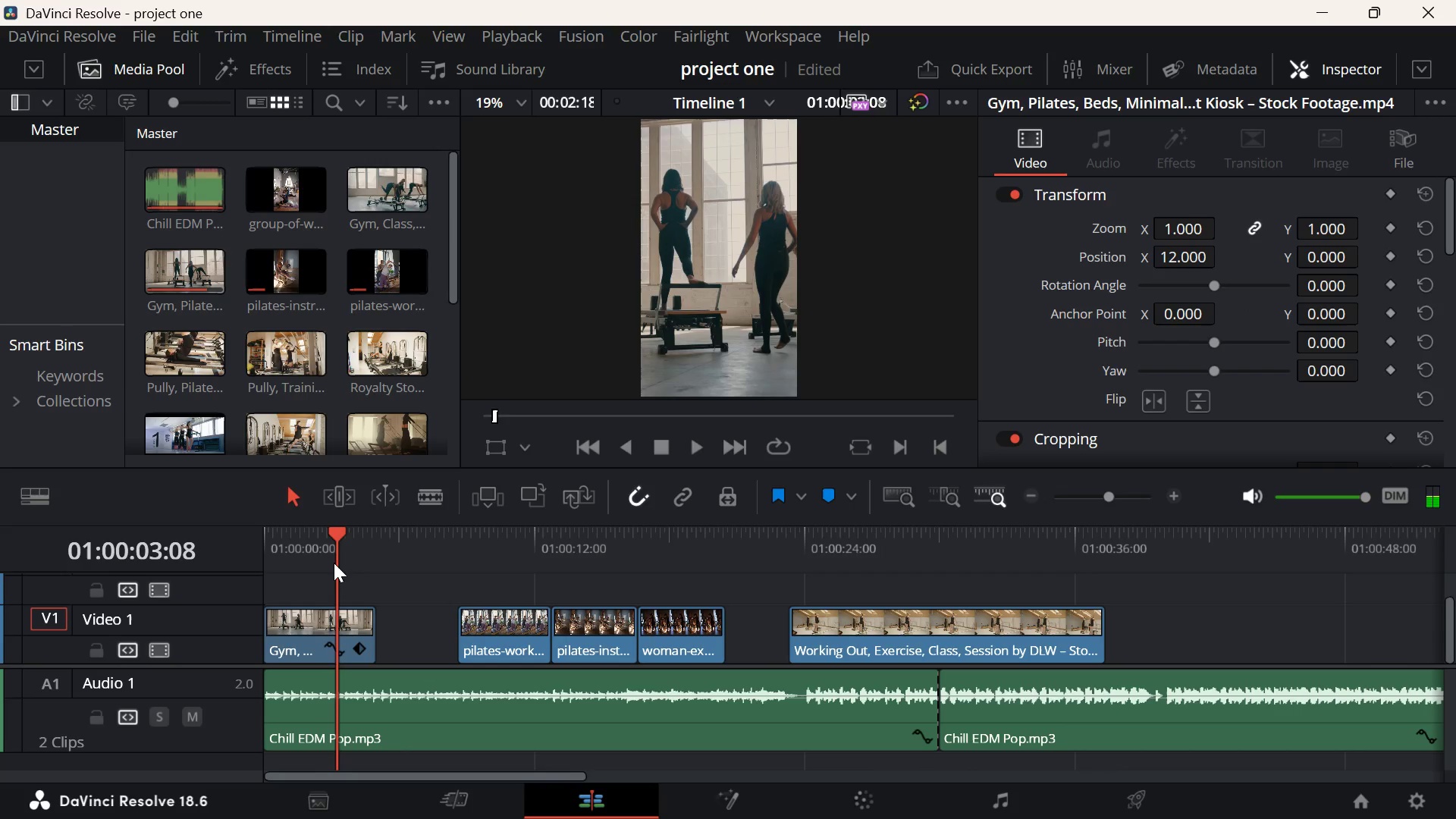 
key(Space)
 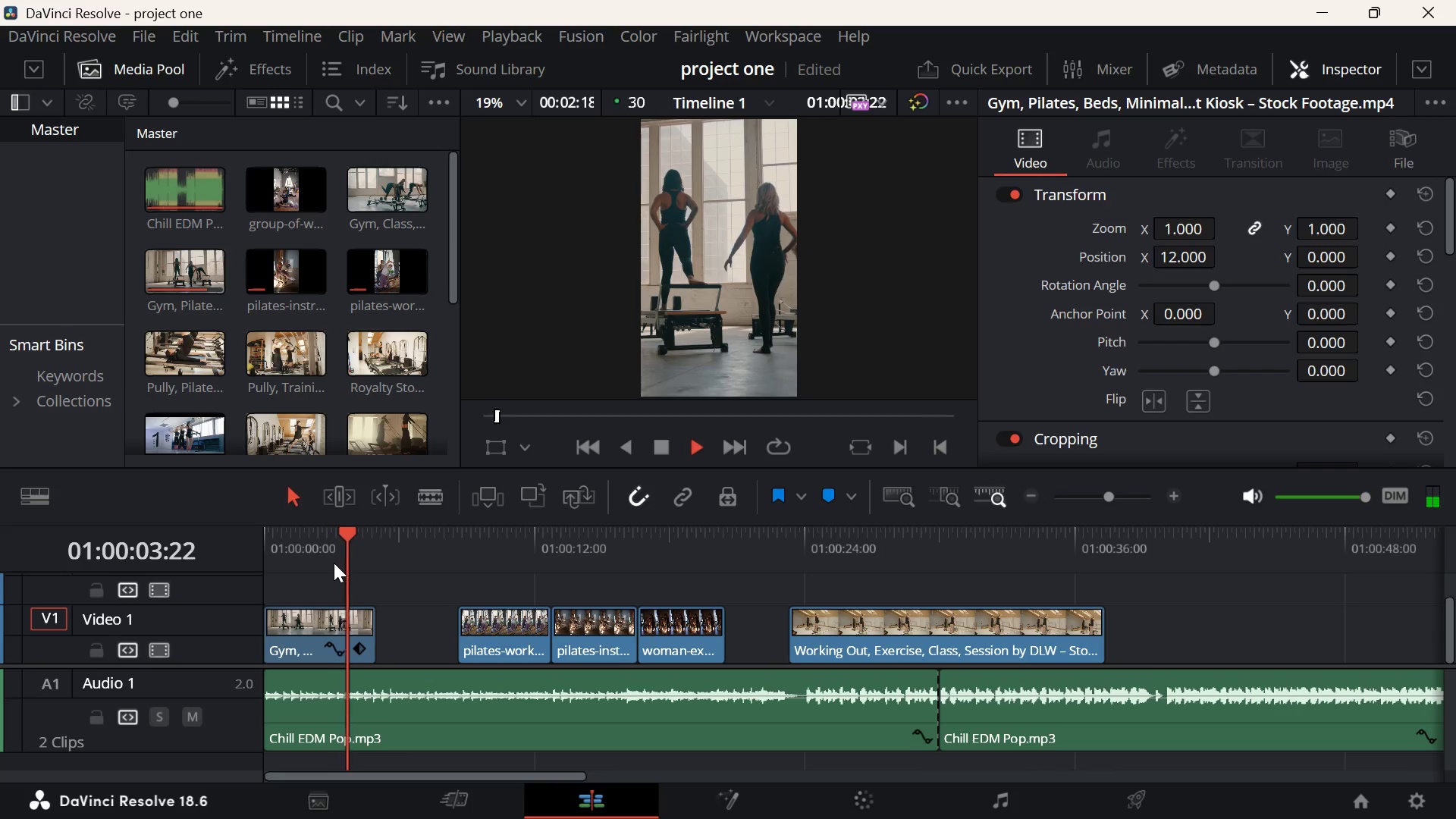 
key(Space)
 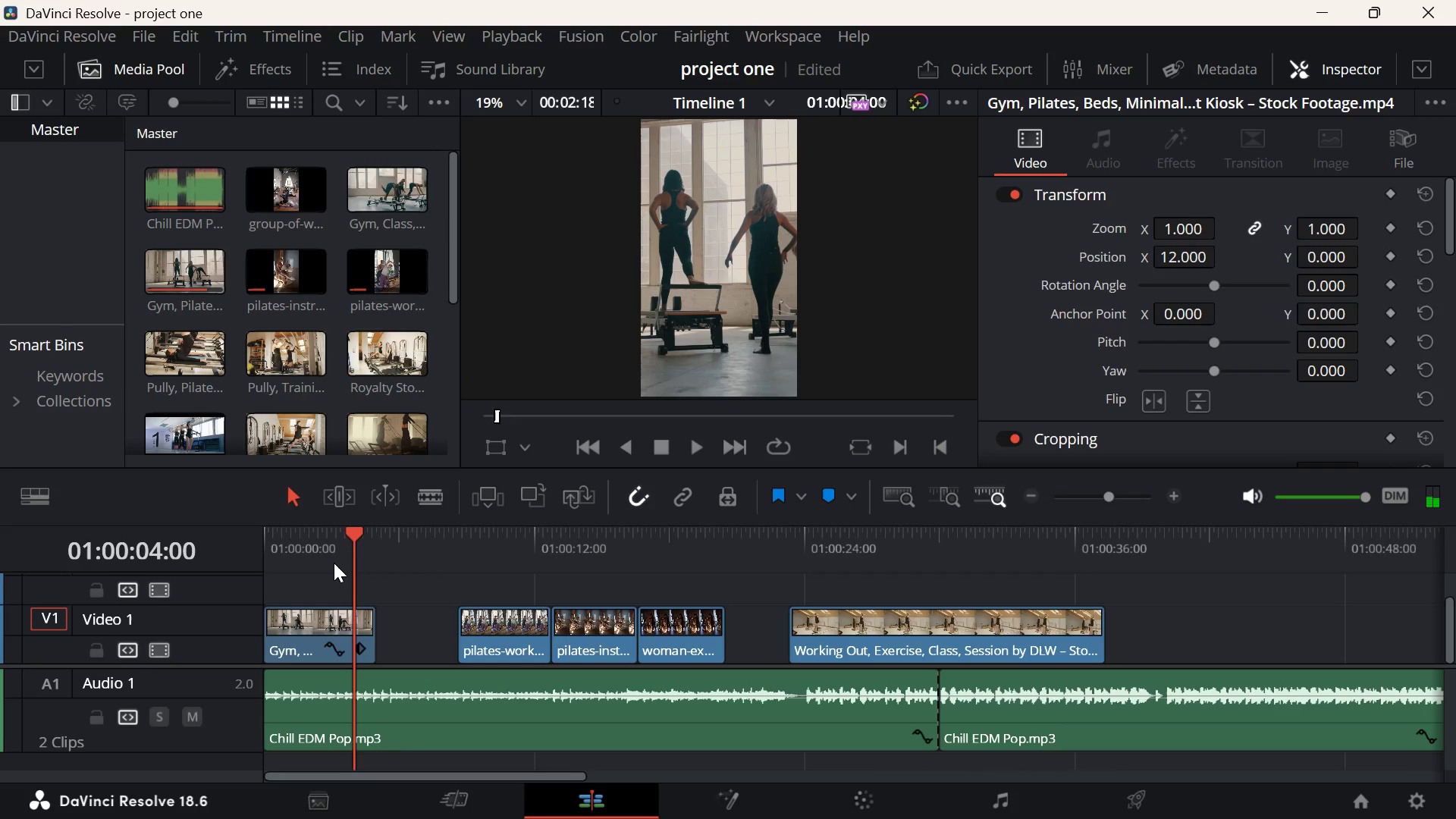 
key(Space)
 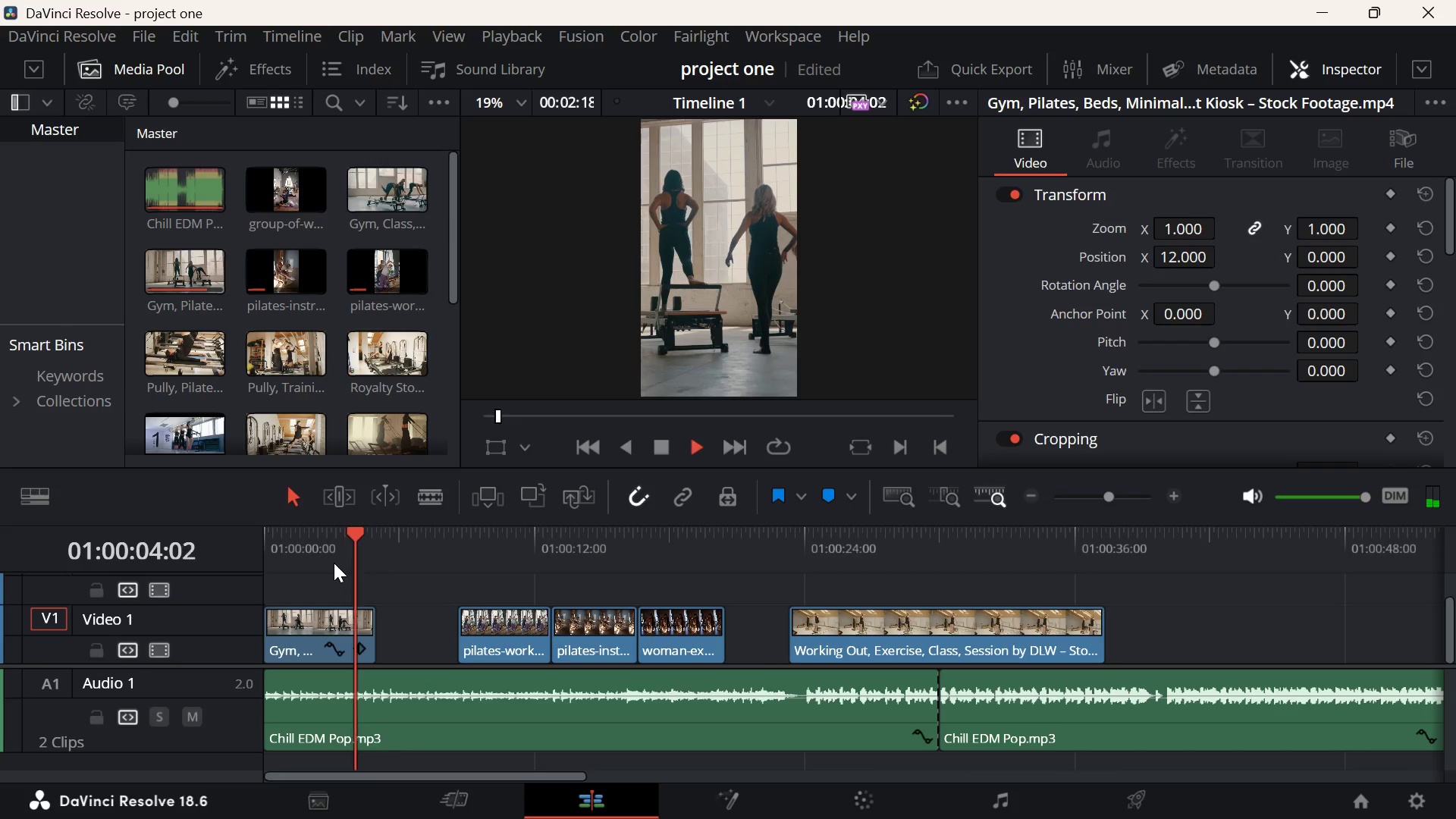 
key(Space)
 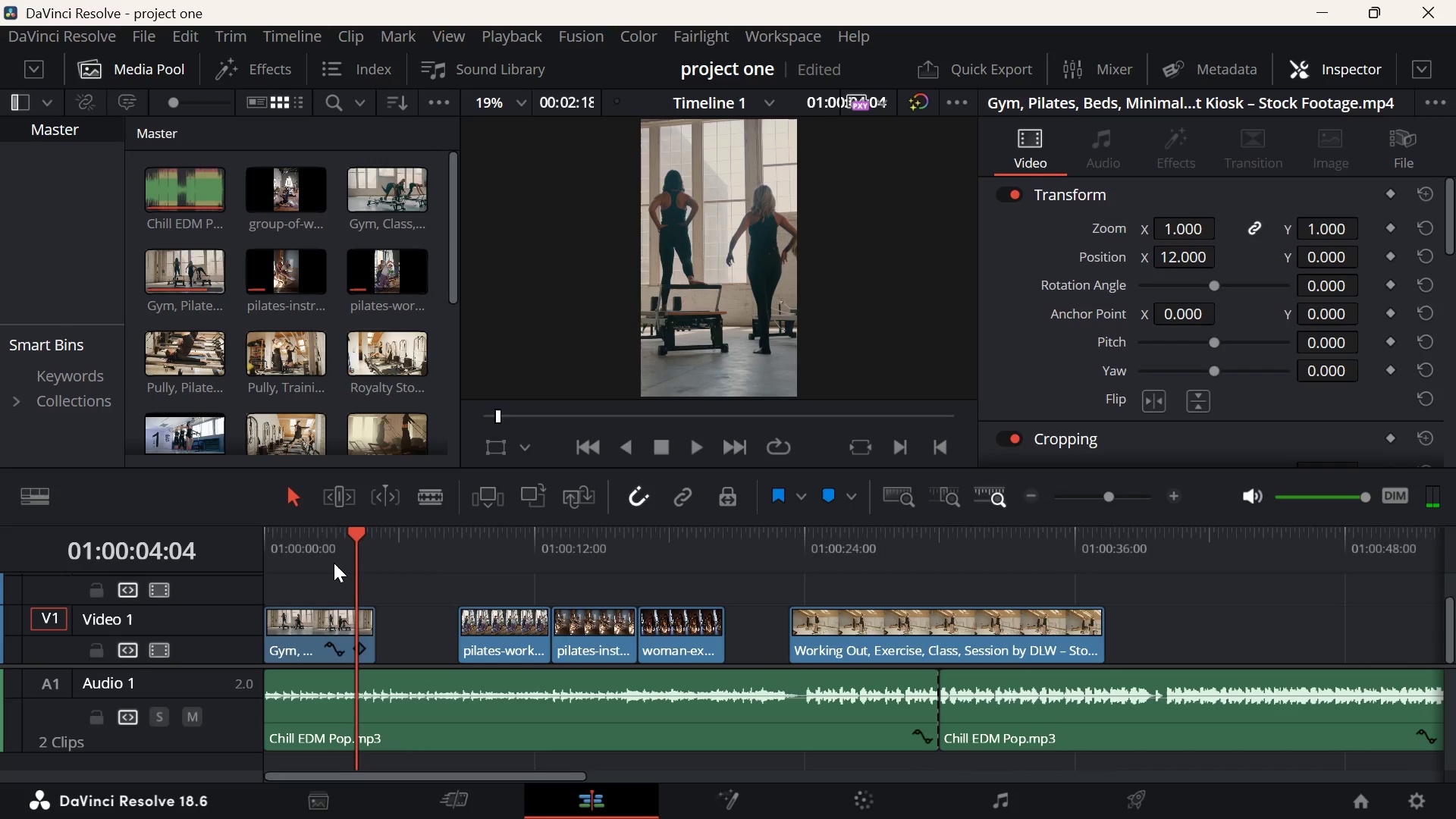 
key(ArrowLeft)
 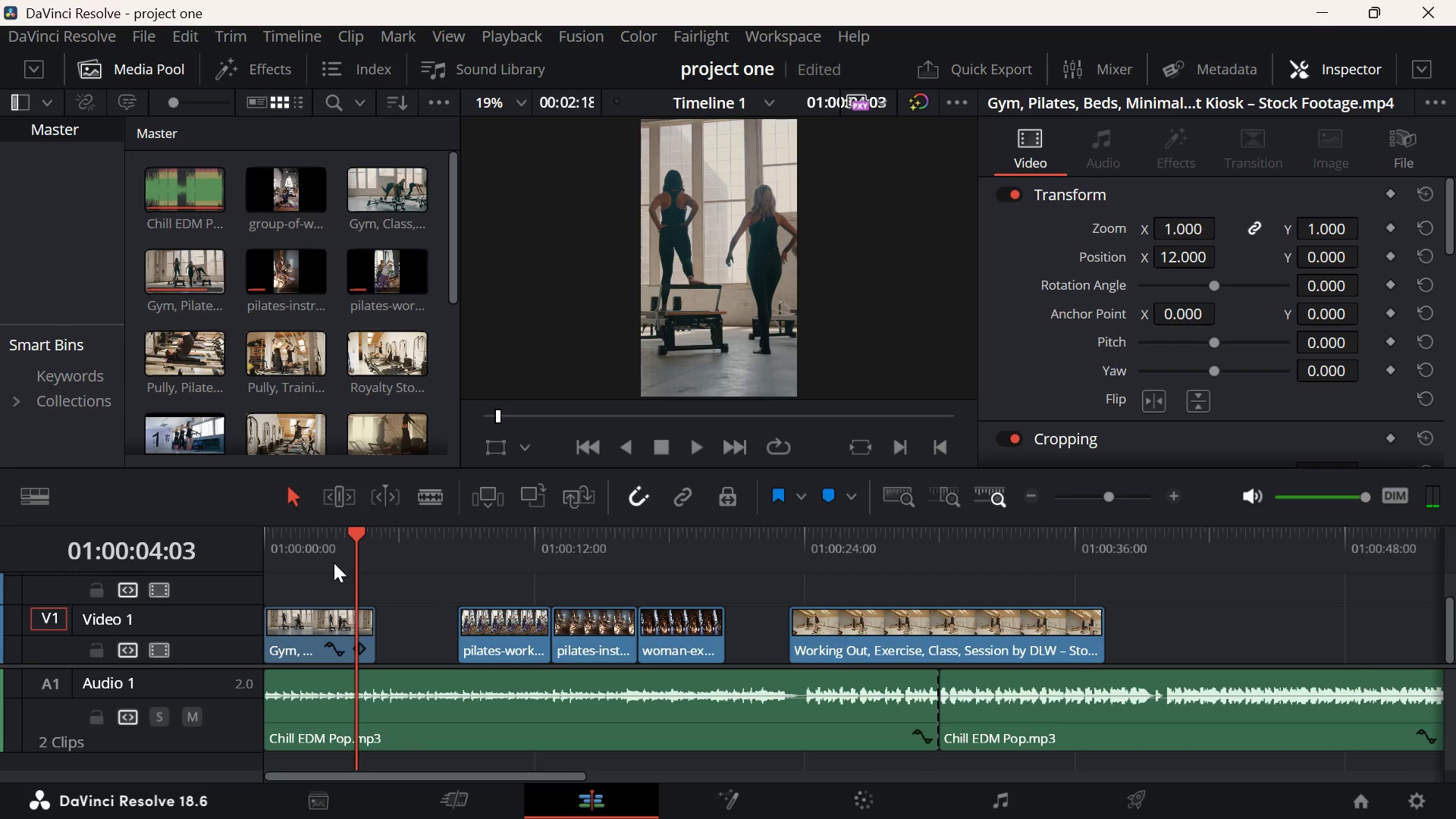 
key(ArrowLeft)
 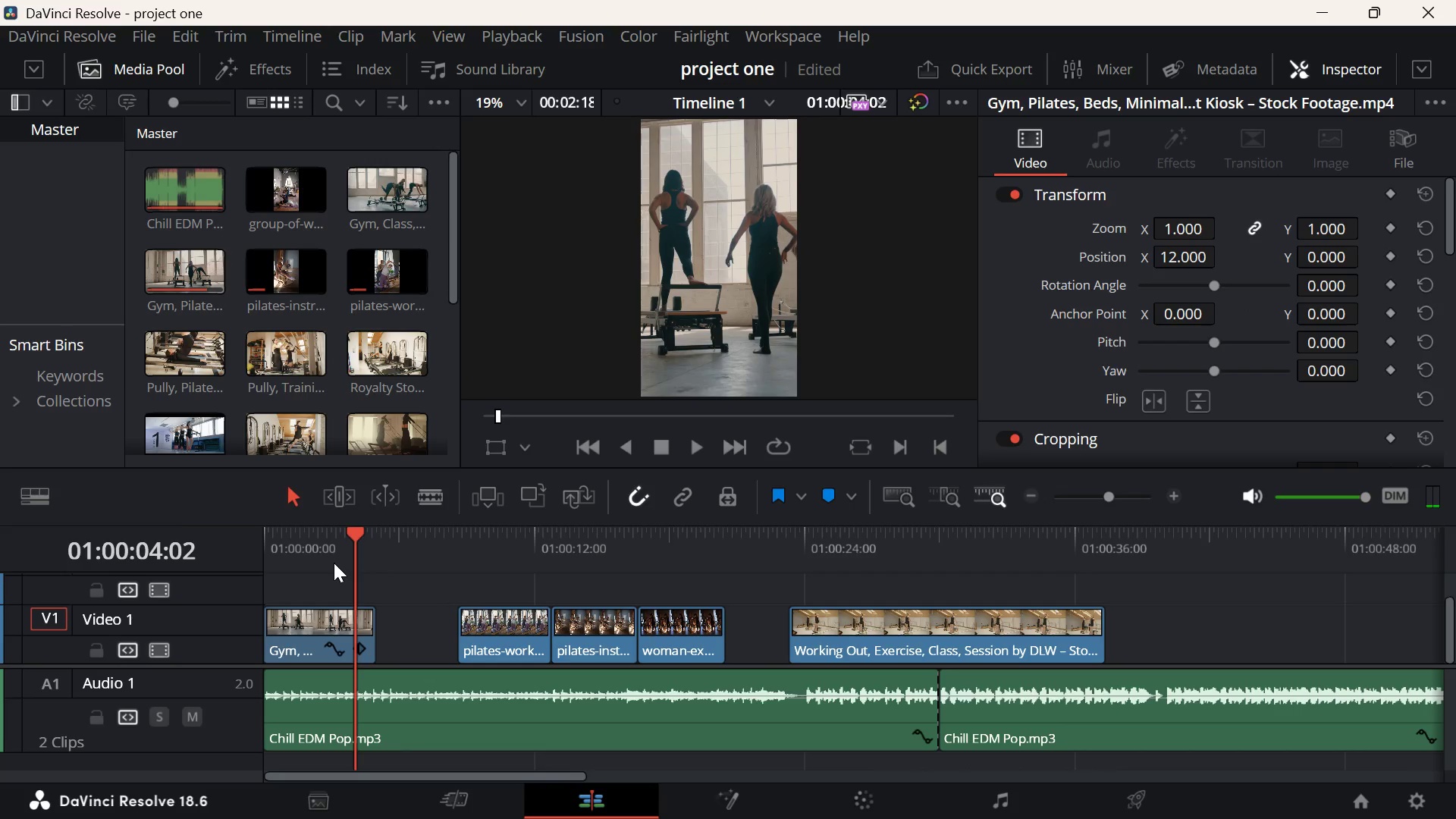 
key(ArrowLeft)
 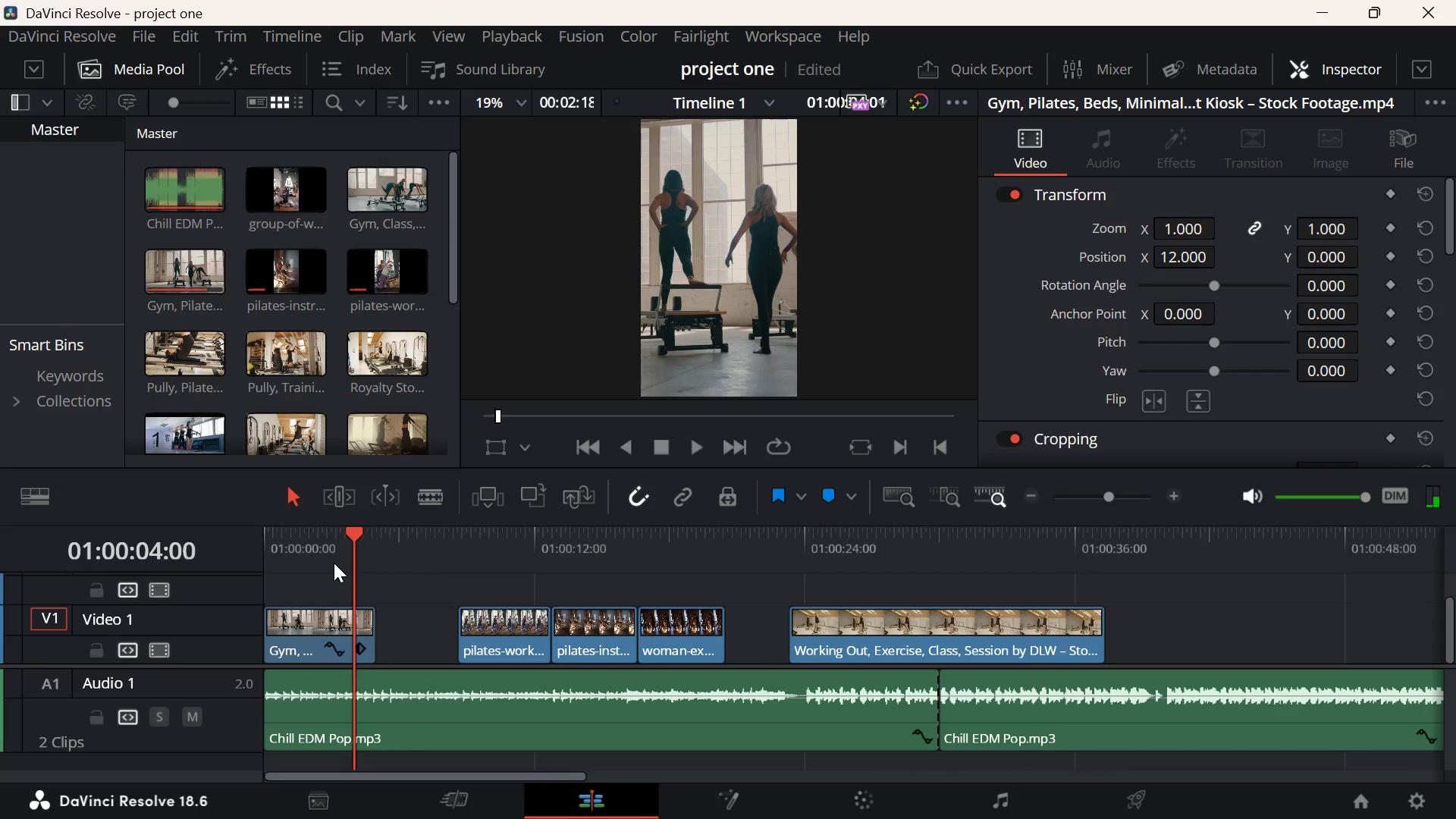 
key(ArrowLeft)
 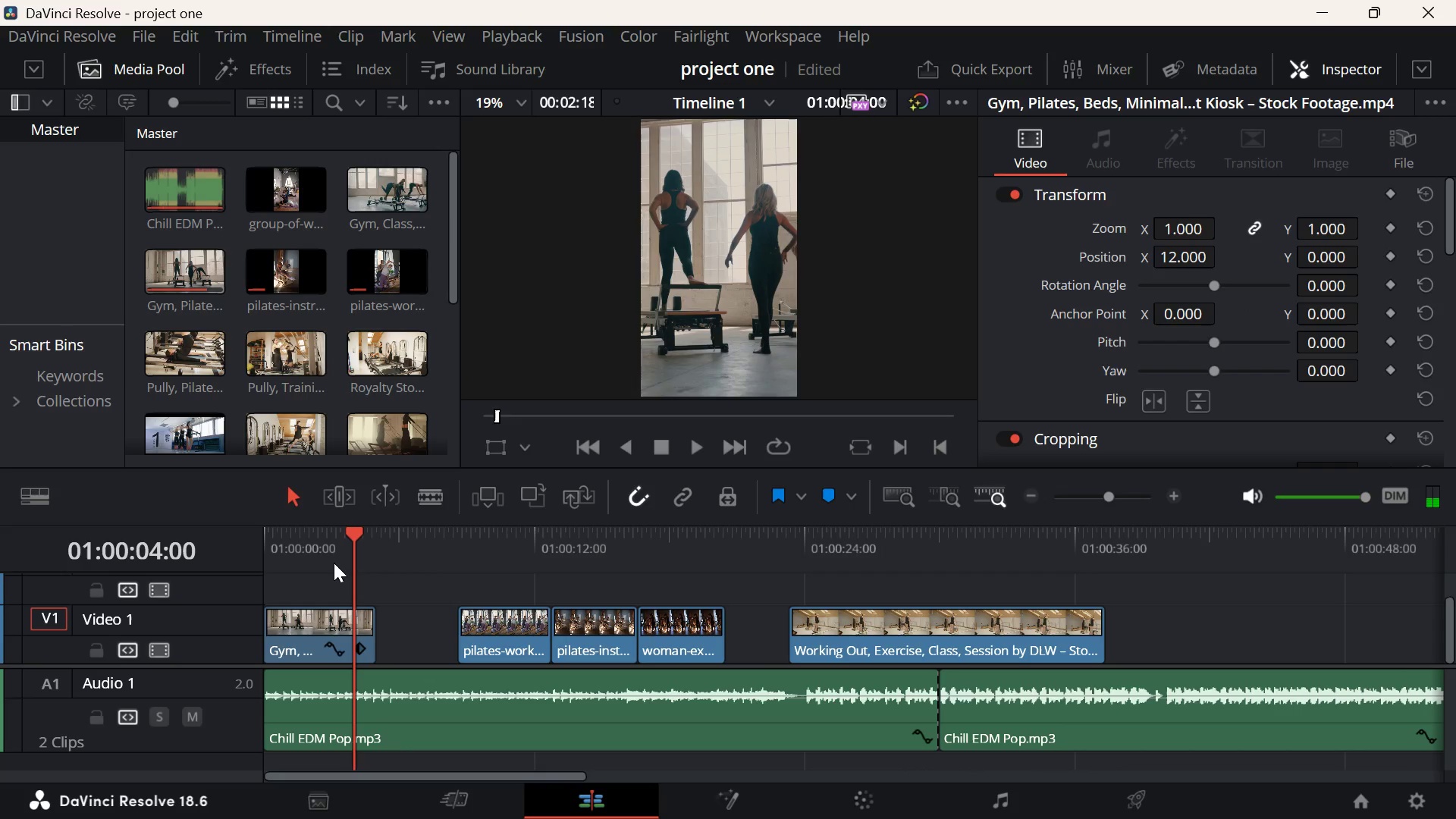 
key(ArrowLeft)
 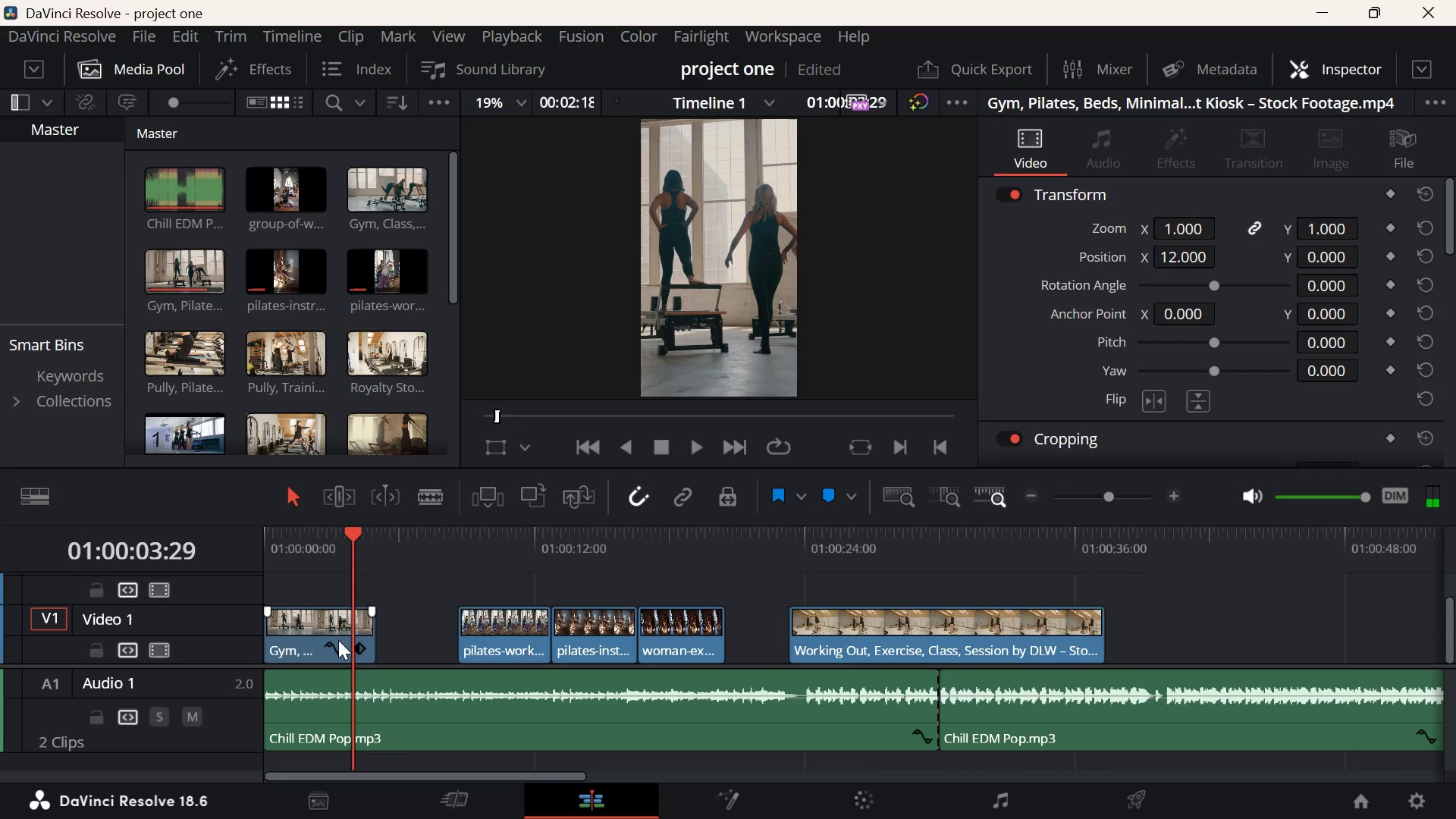 
left_click([340, 635])
 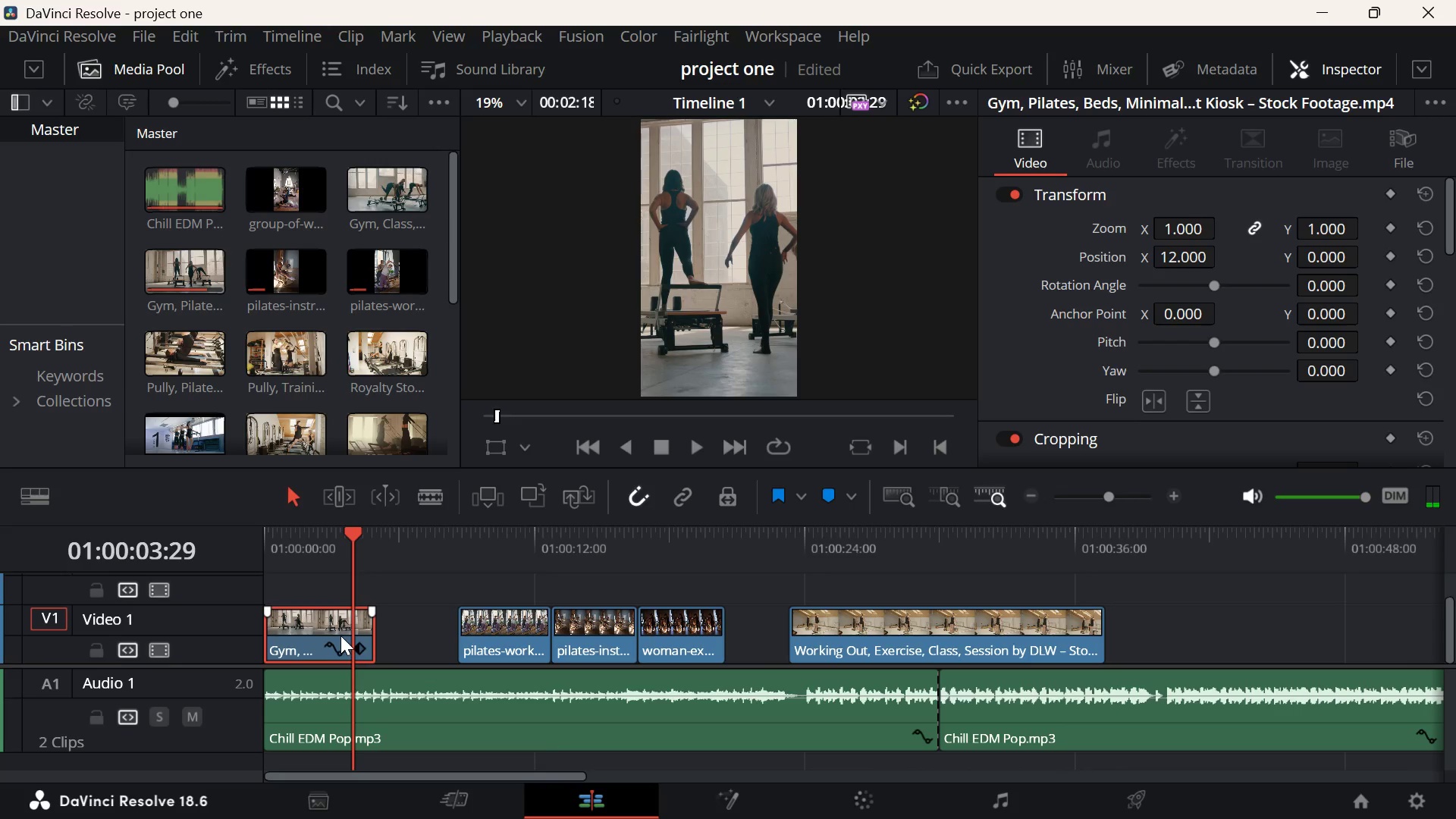 
key(D)
 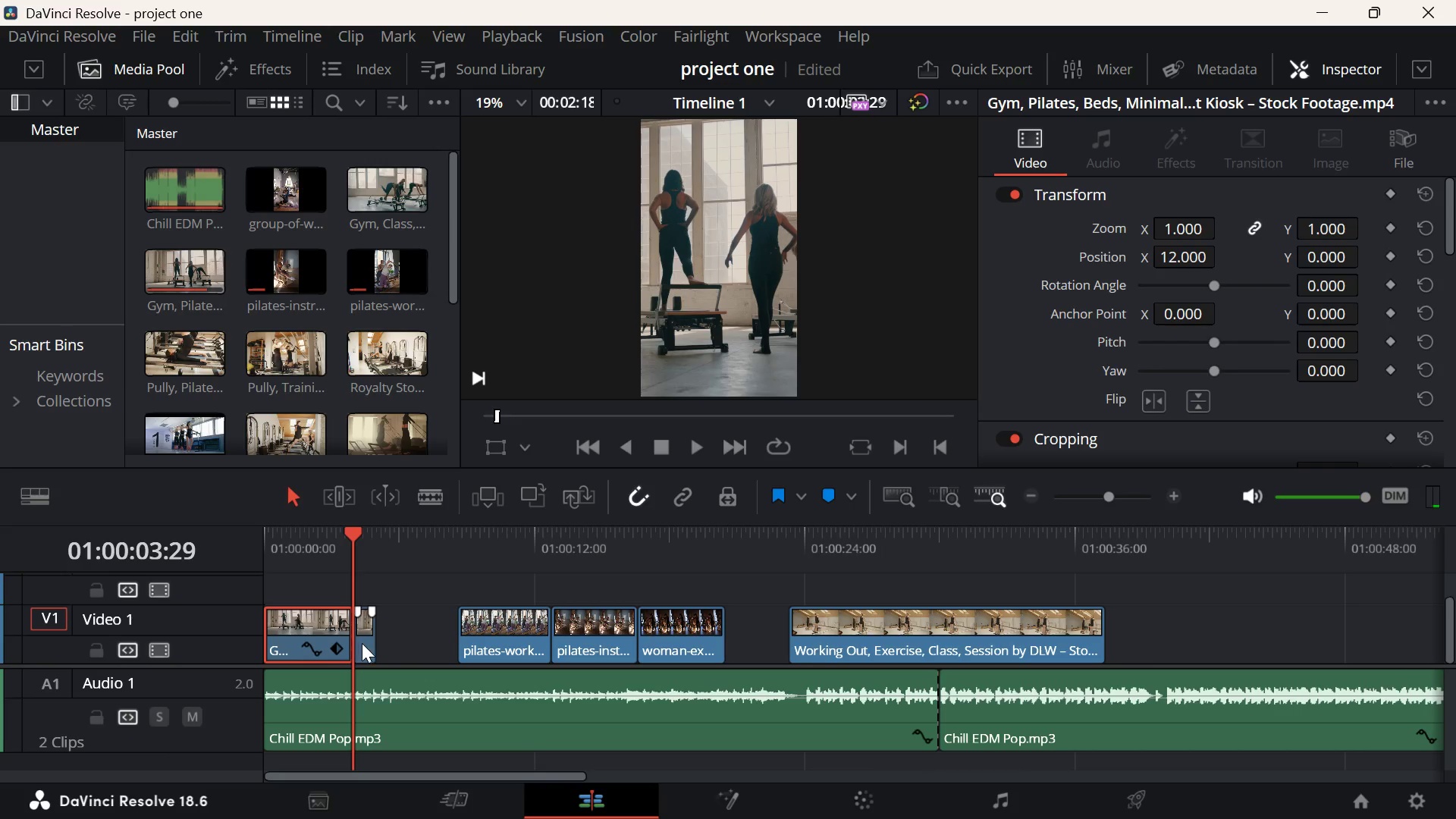 
left_click([361, 645])
 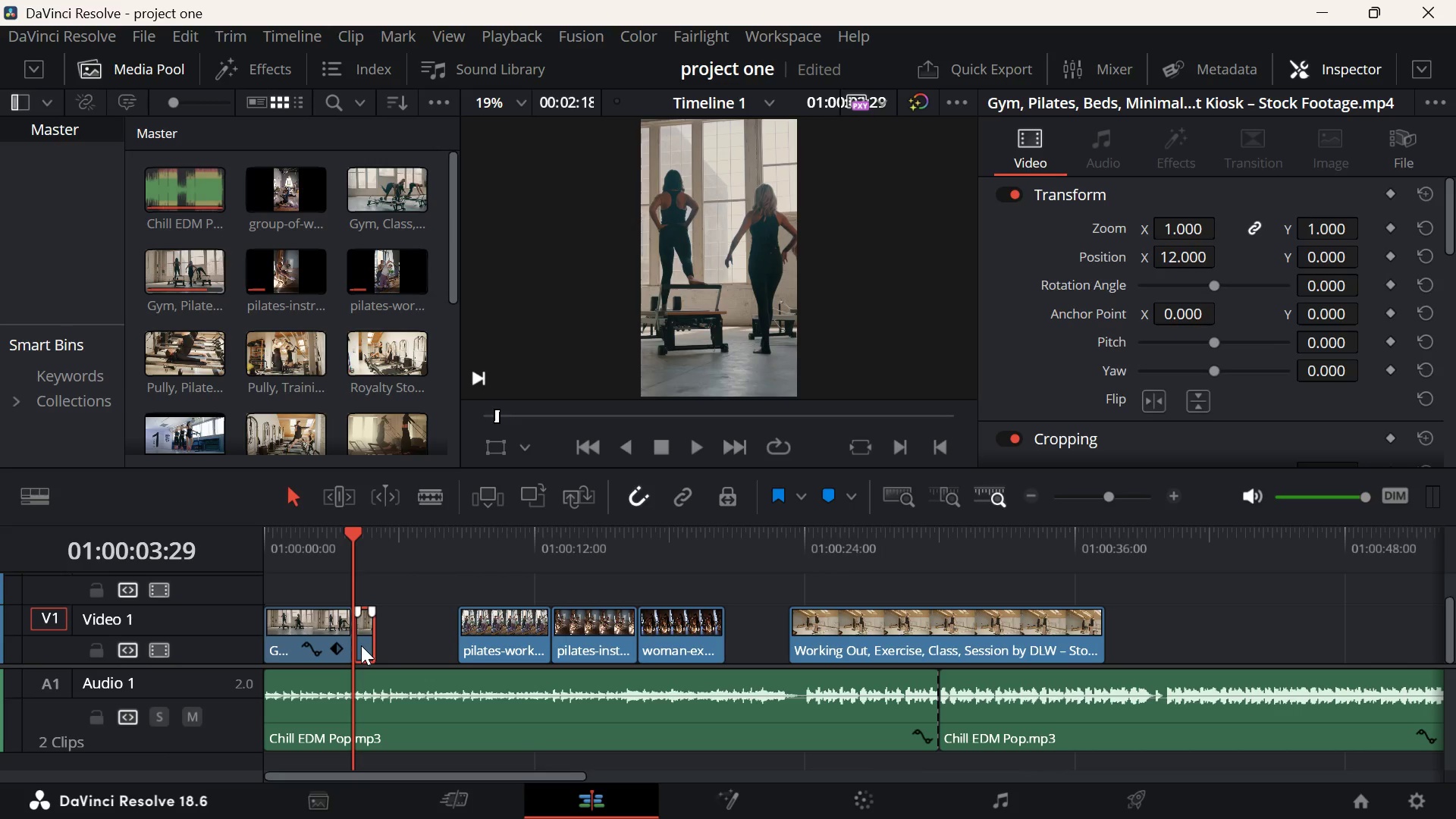 
key(Backspace)
 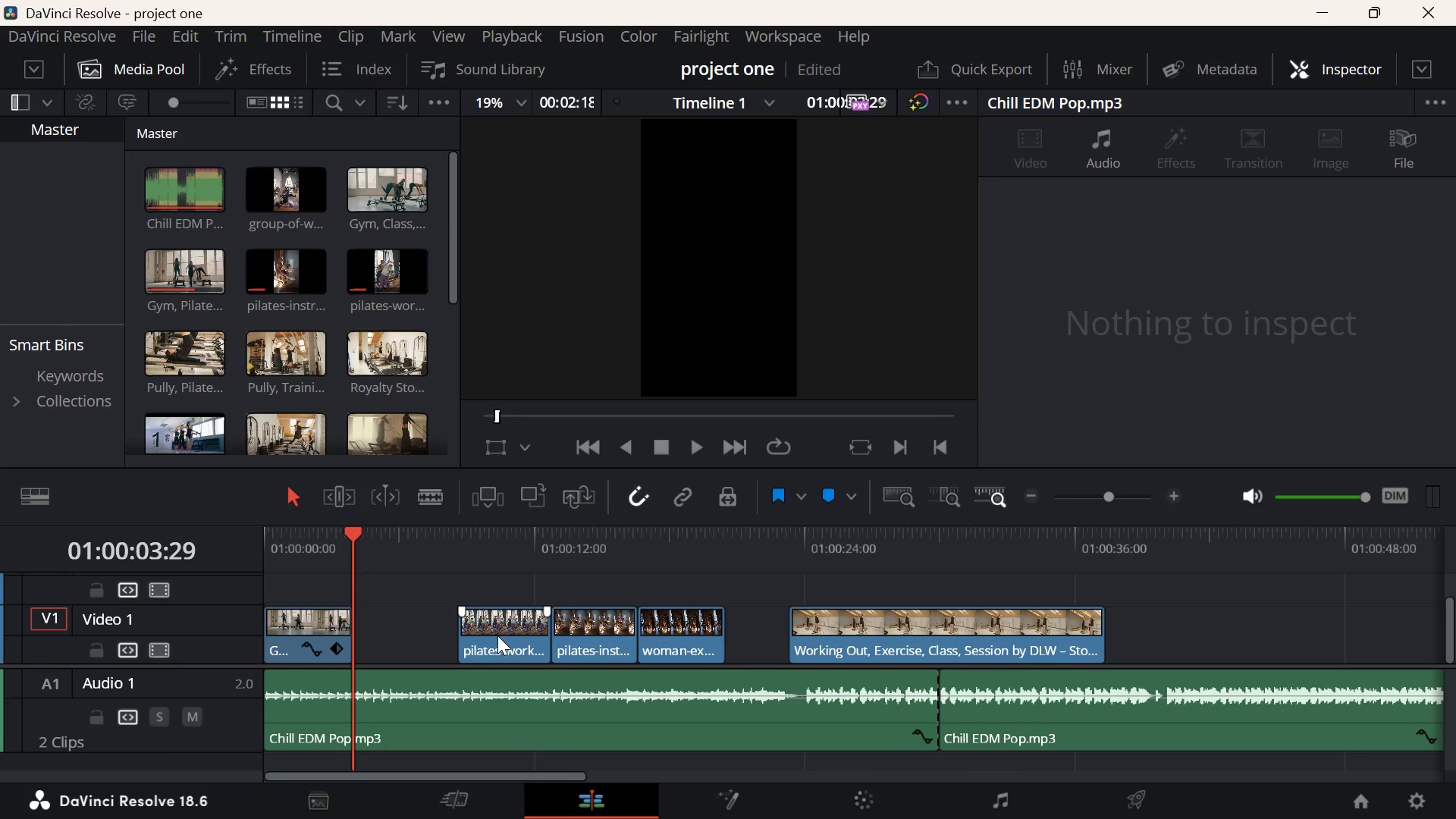 
left_click_drag(start_coordinate=[497, 635], to_coordinate=[403, 639])
 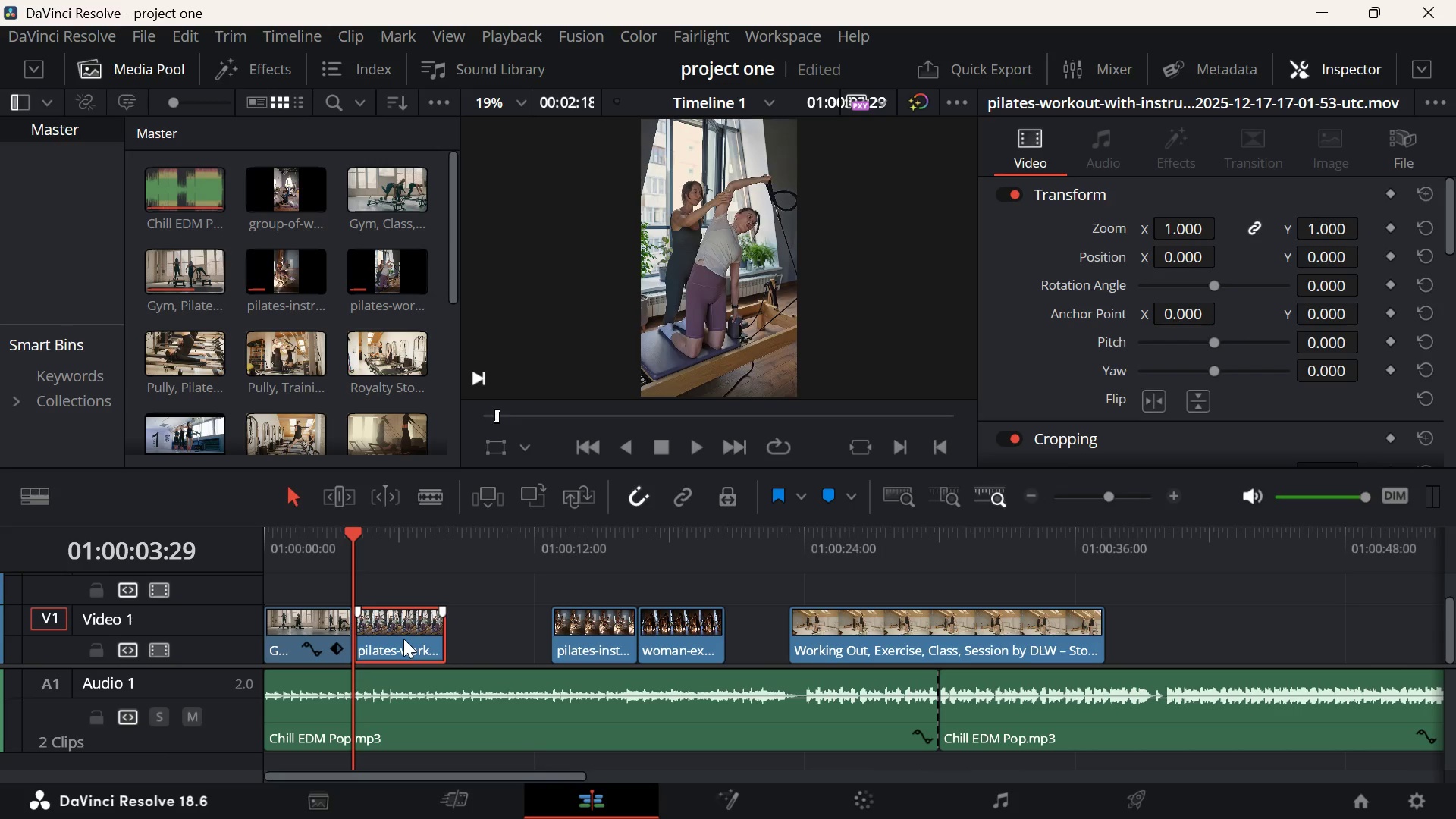 
key(Space)
 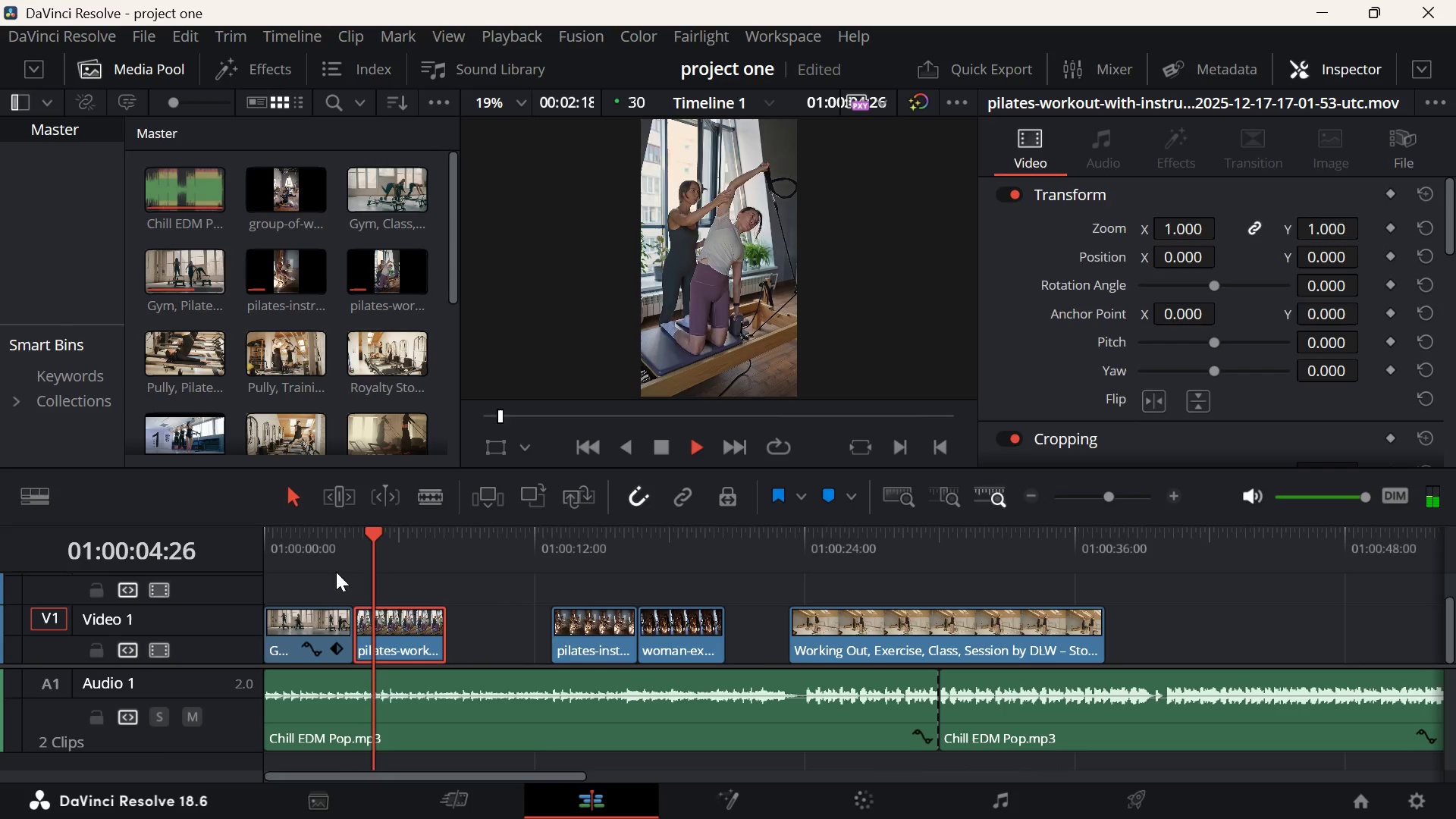 
left_click([327, 557])
 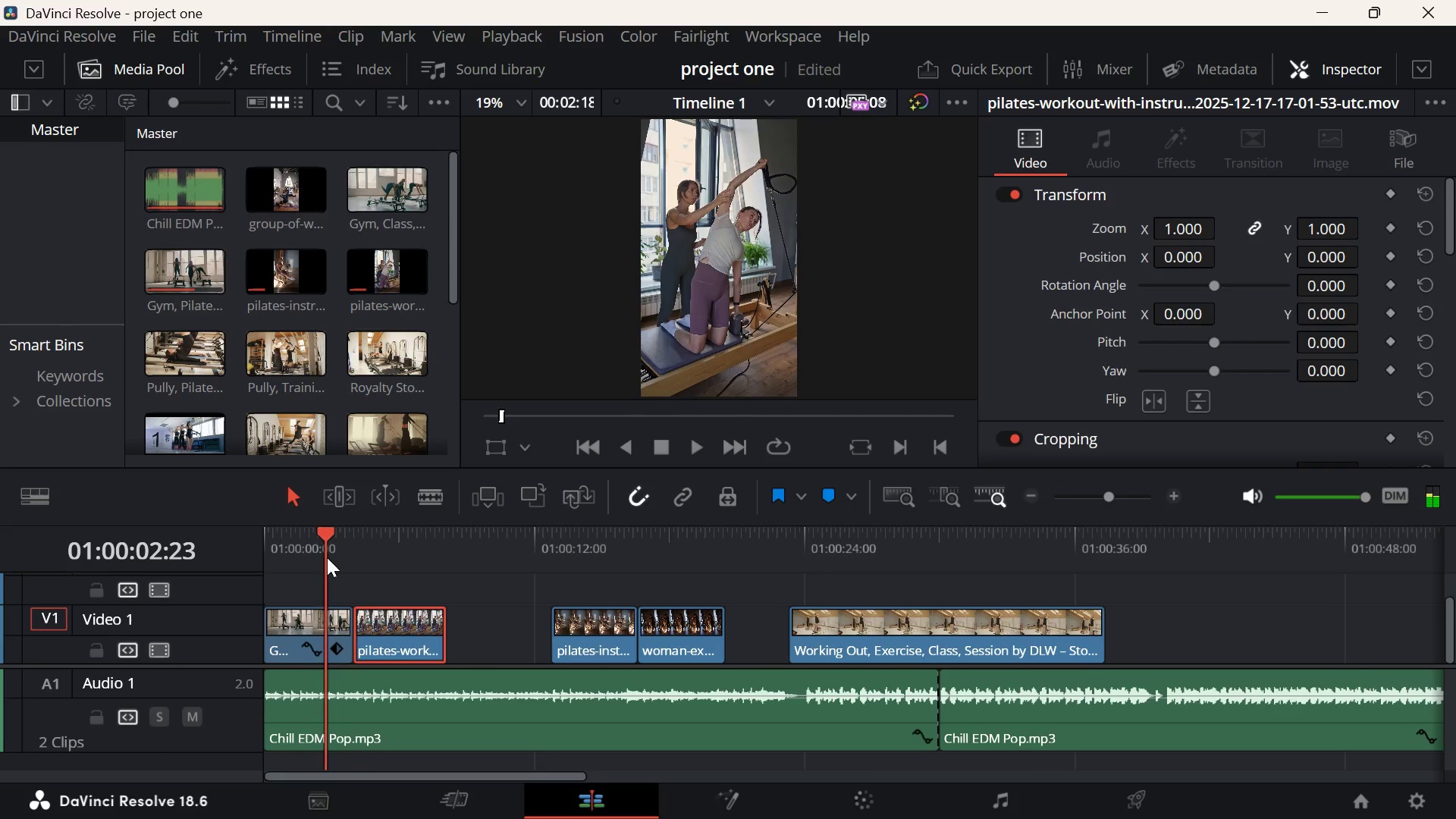 
key(Space)
 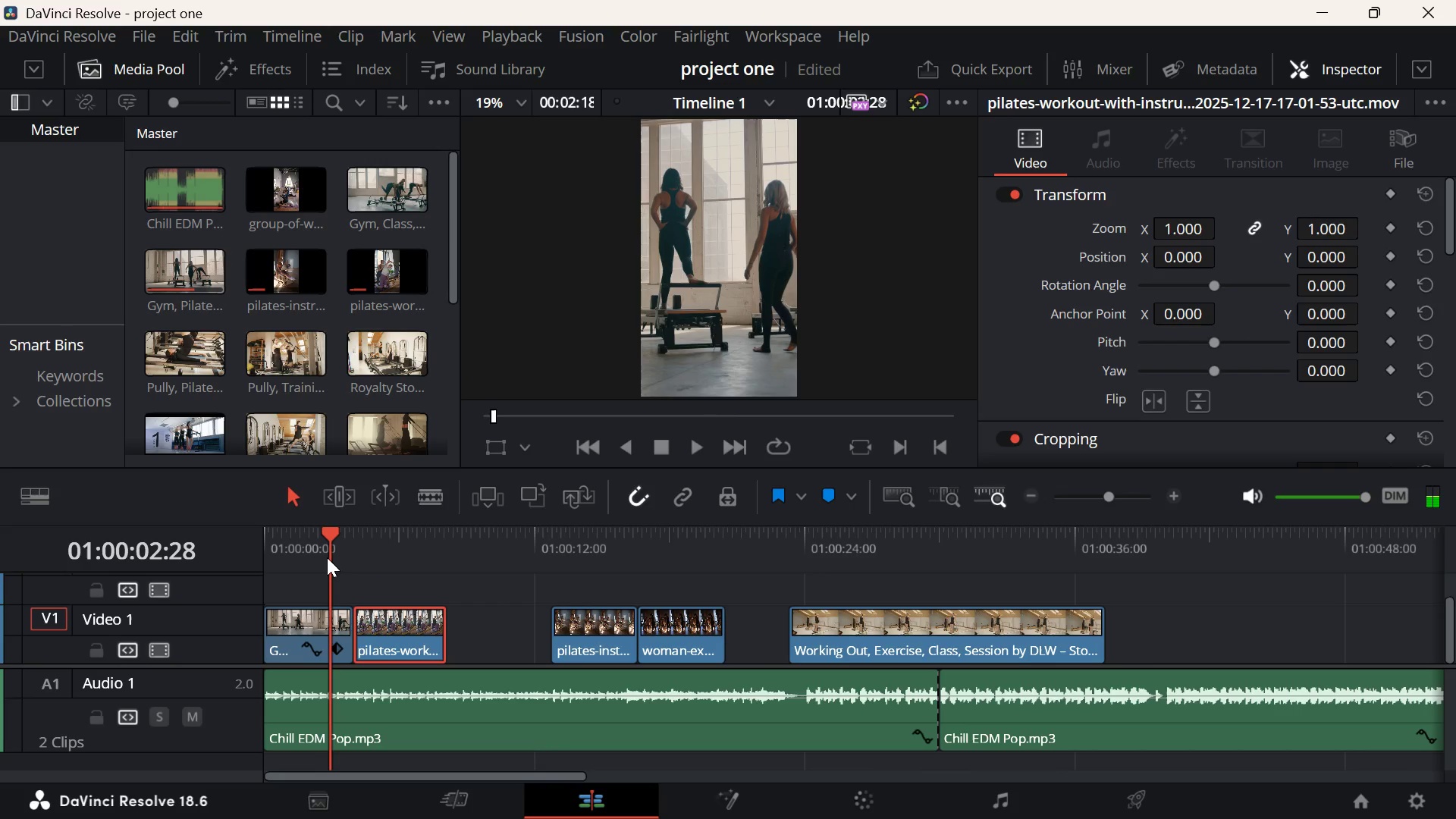 
key(Space)
 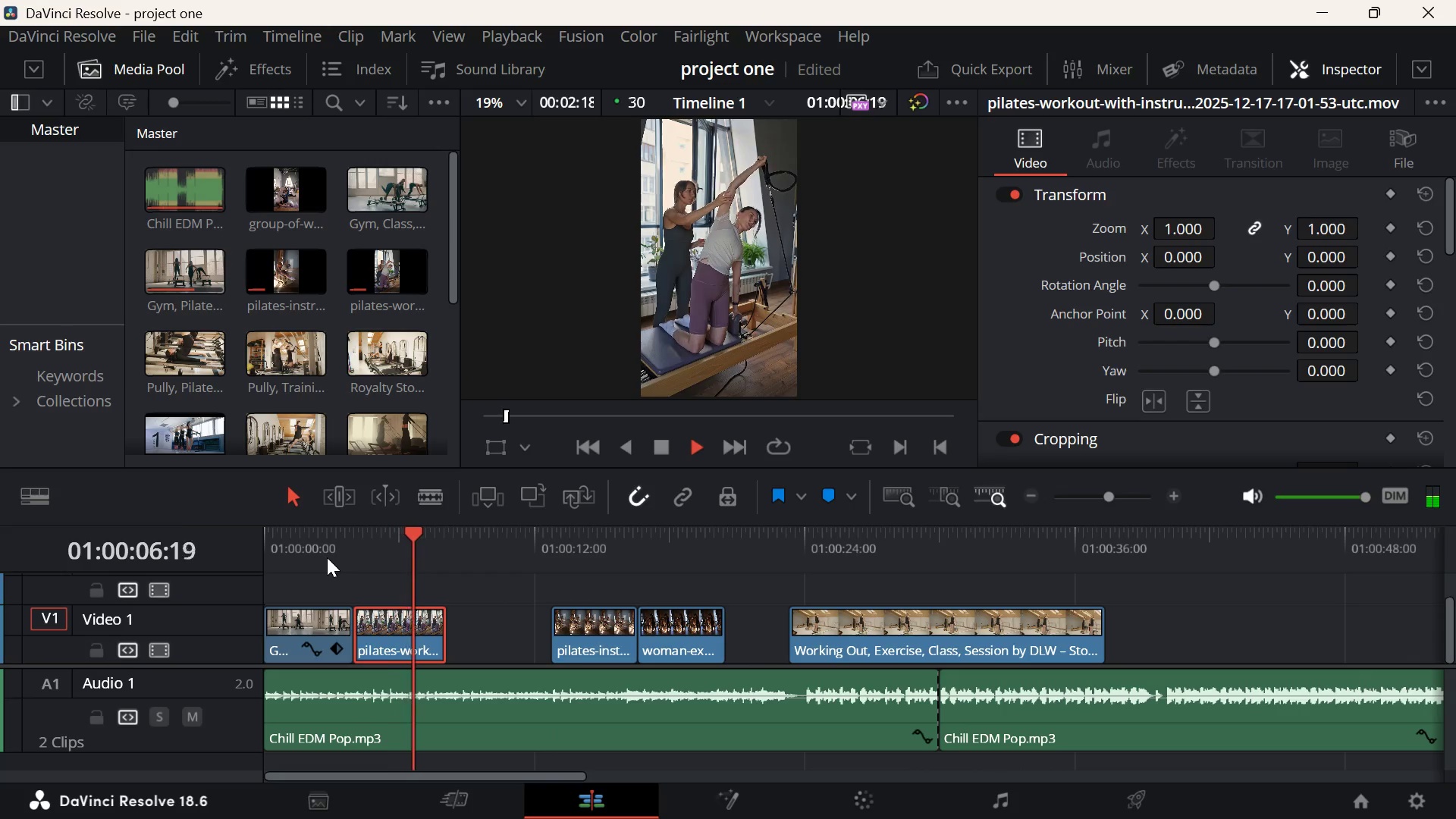 
key(Space)
 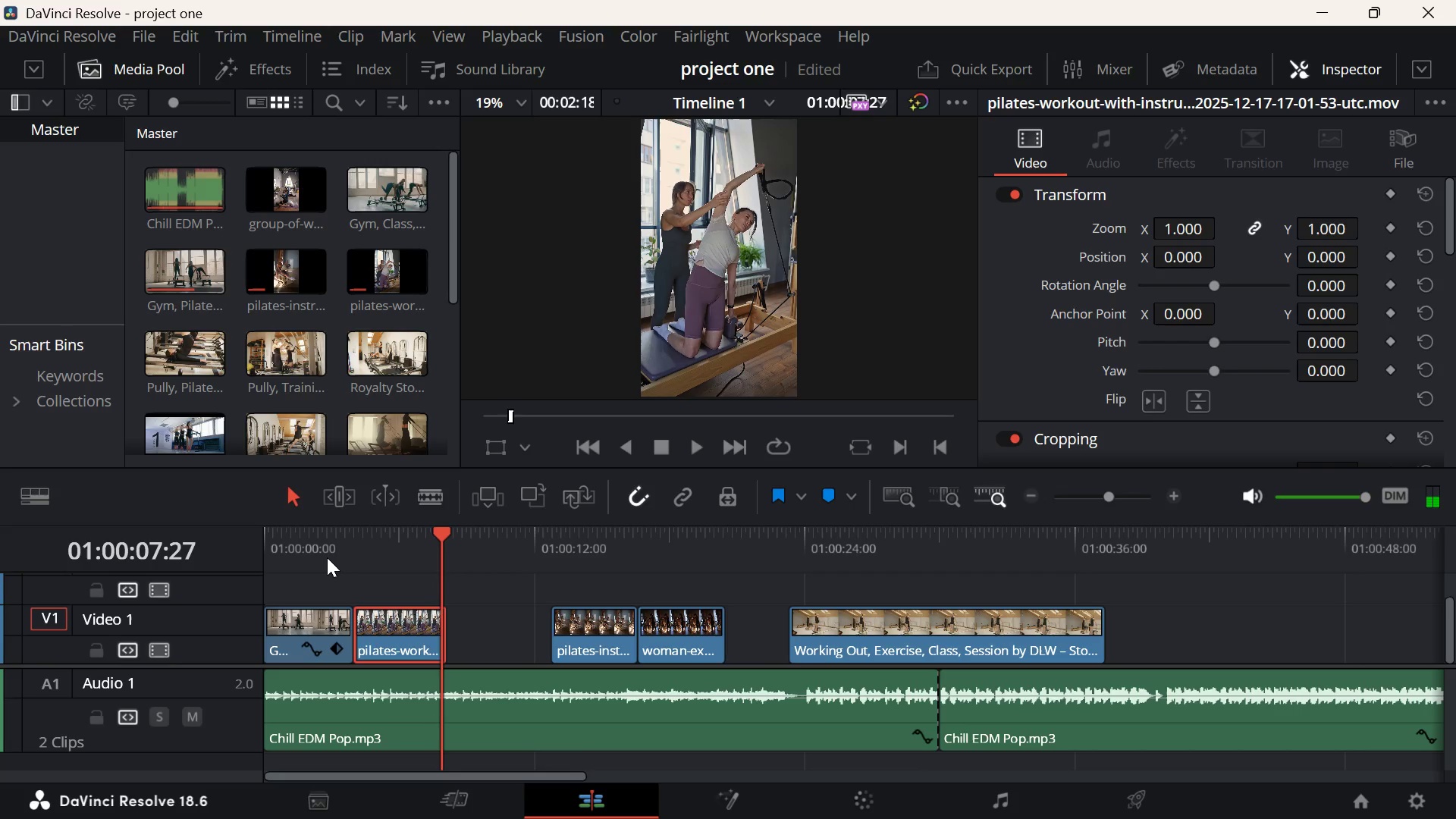 
key(Space)
 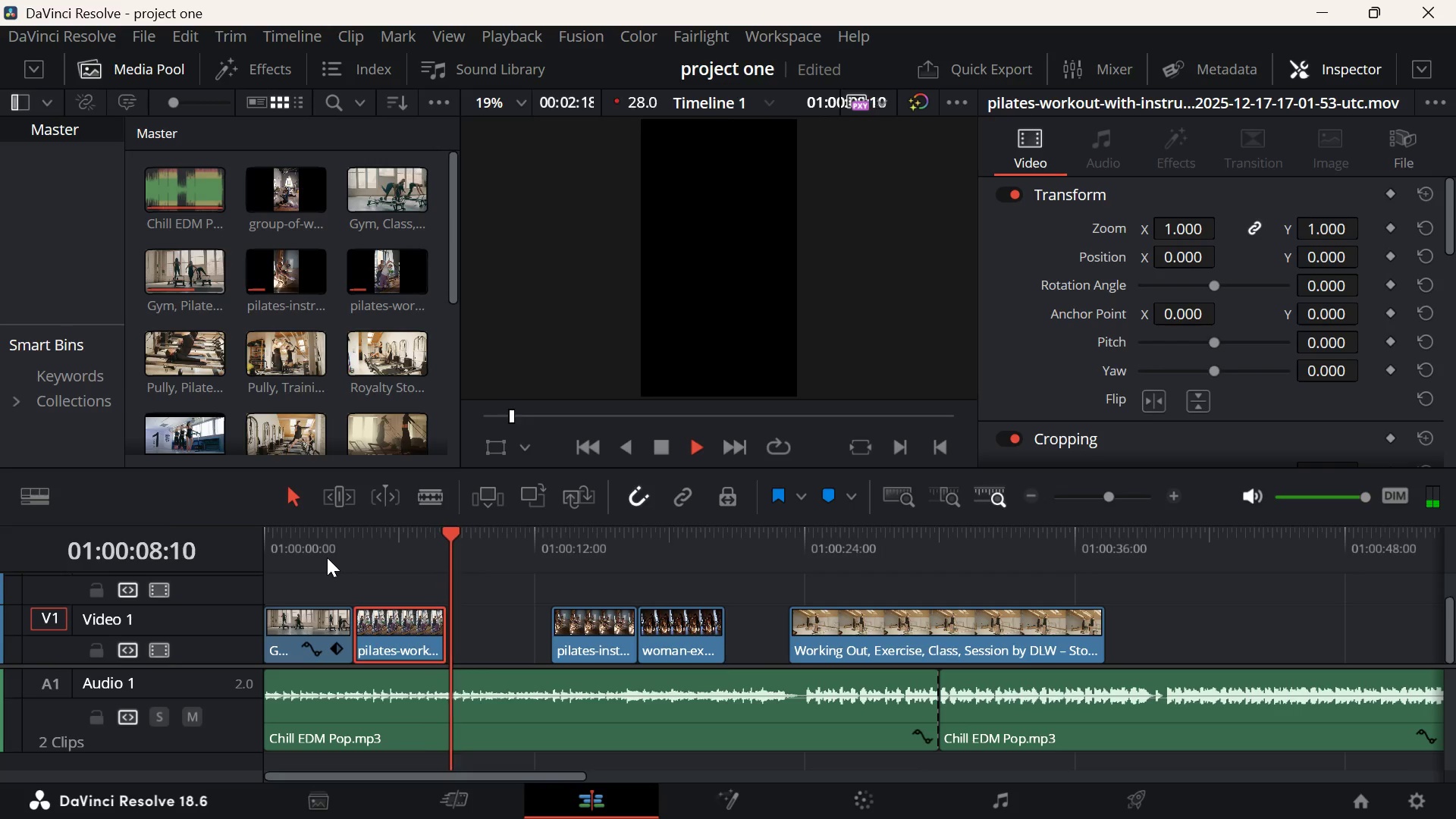 
key(Space)
 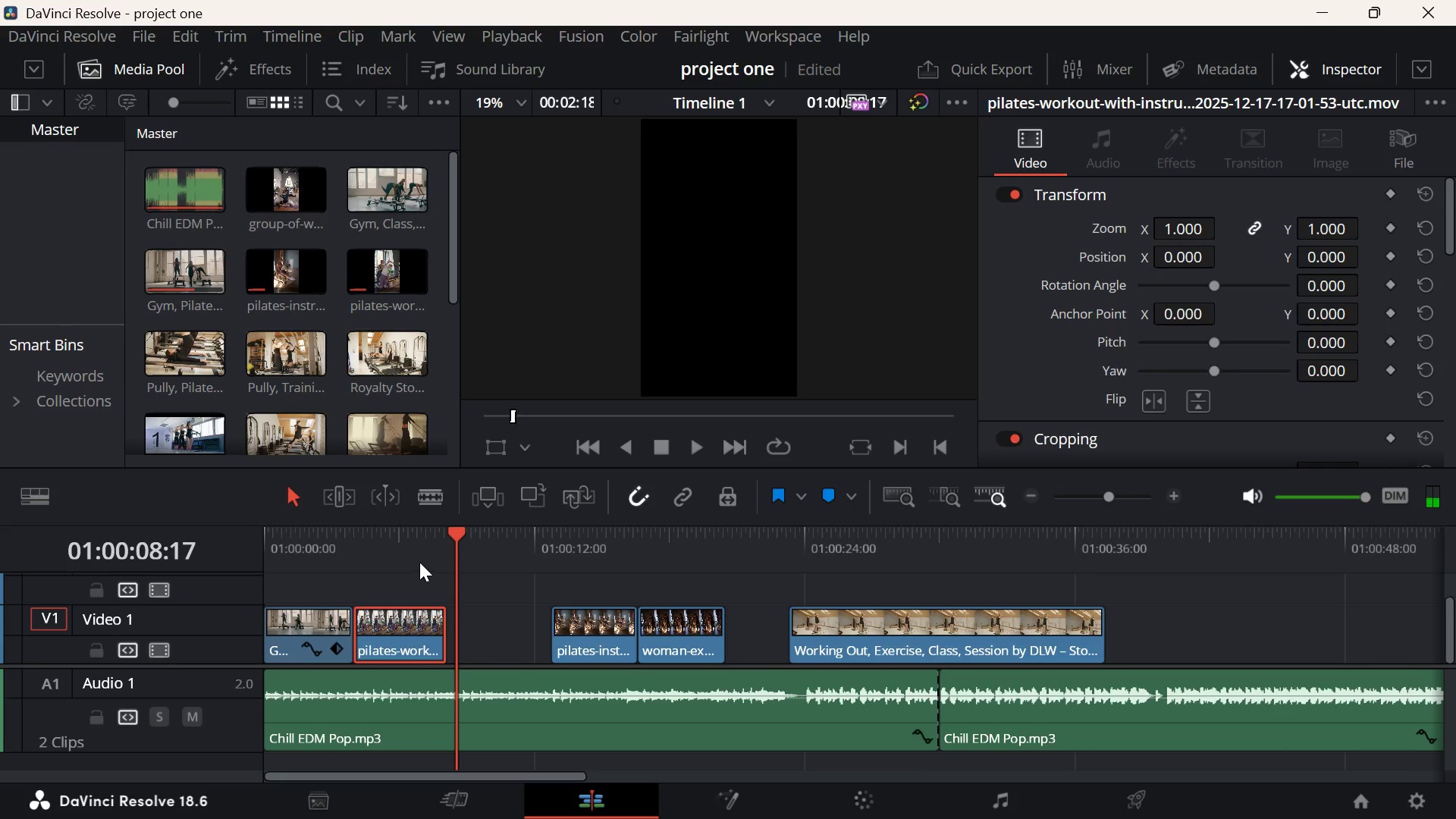 
left_click([424, 560])
 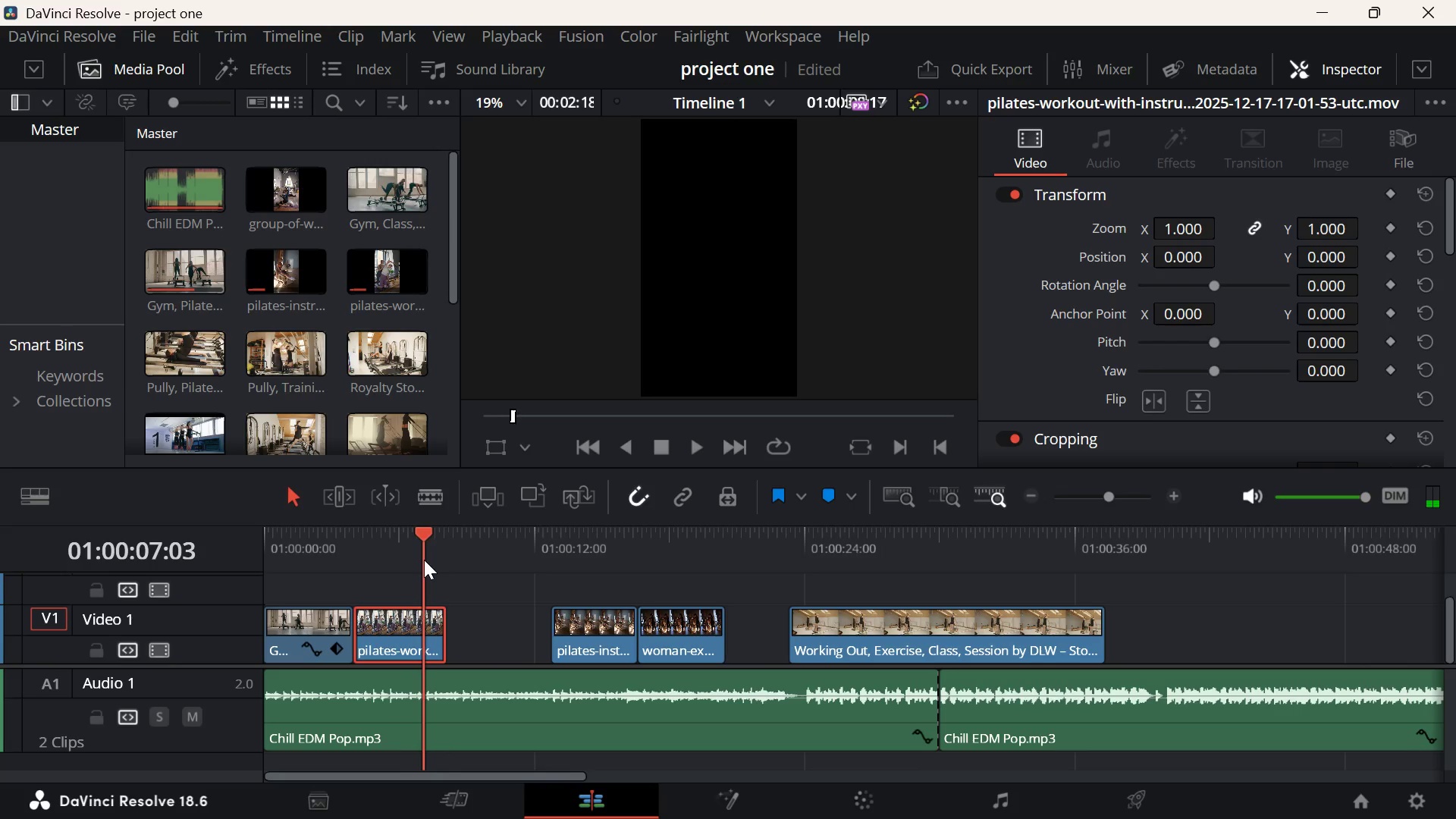 
key(Space)
 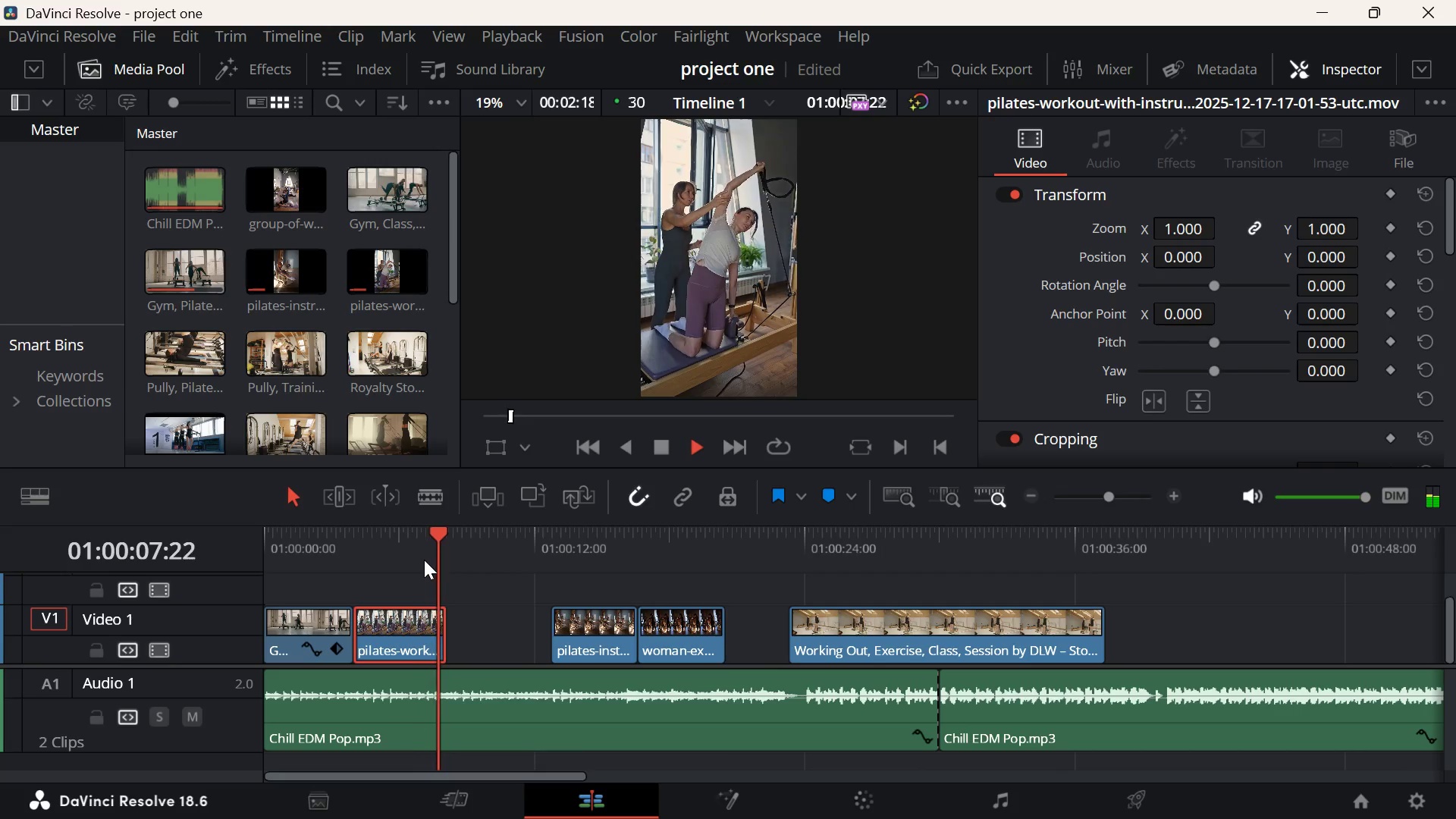 
key(Space)
 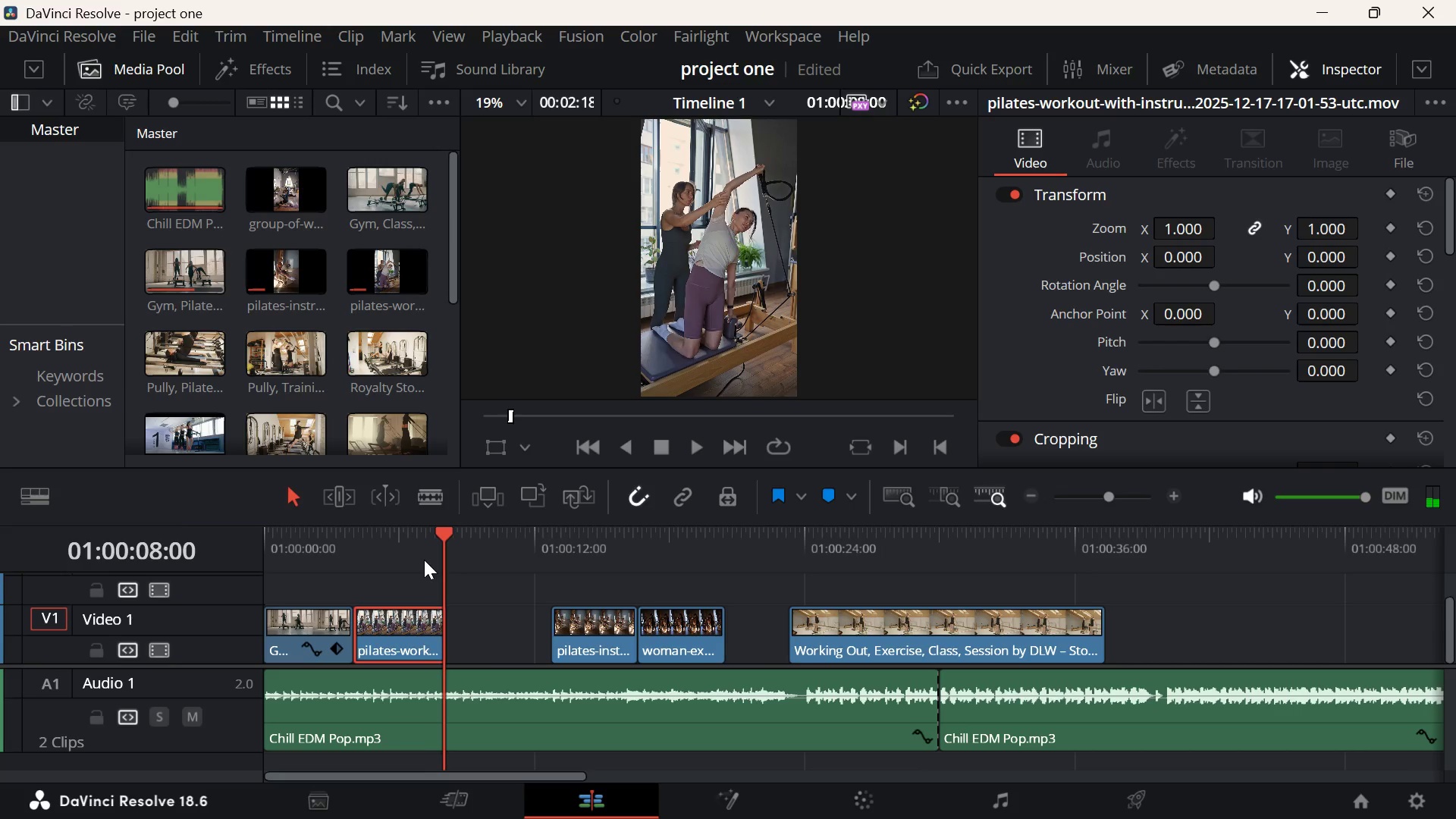 
key(ArrowRight)
 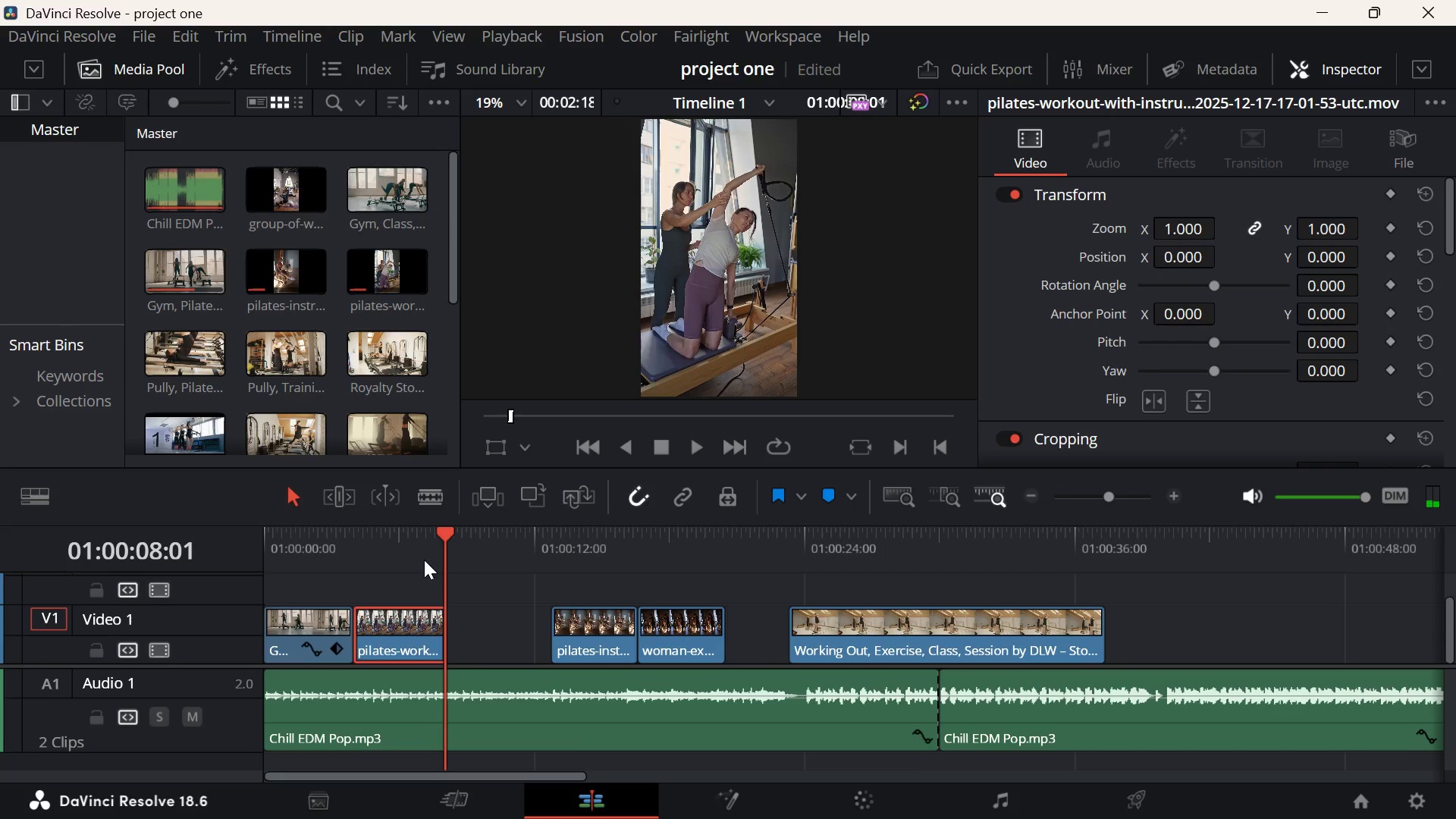 
key(ArrowRight)
 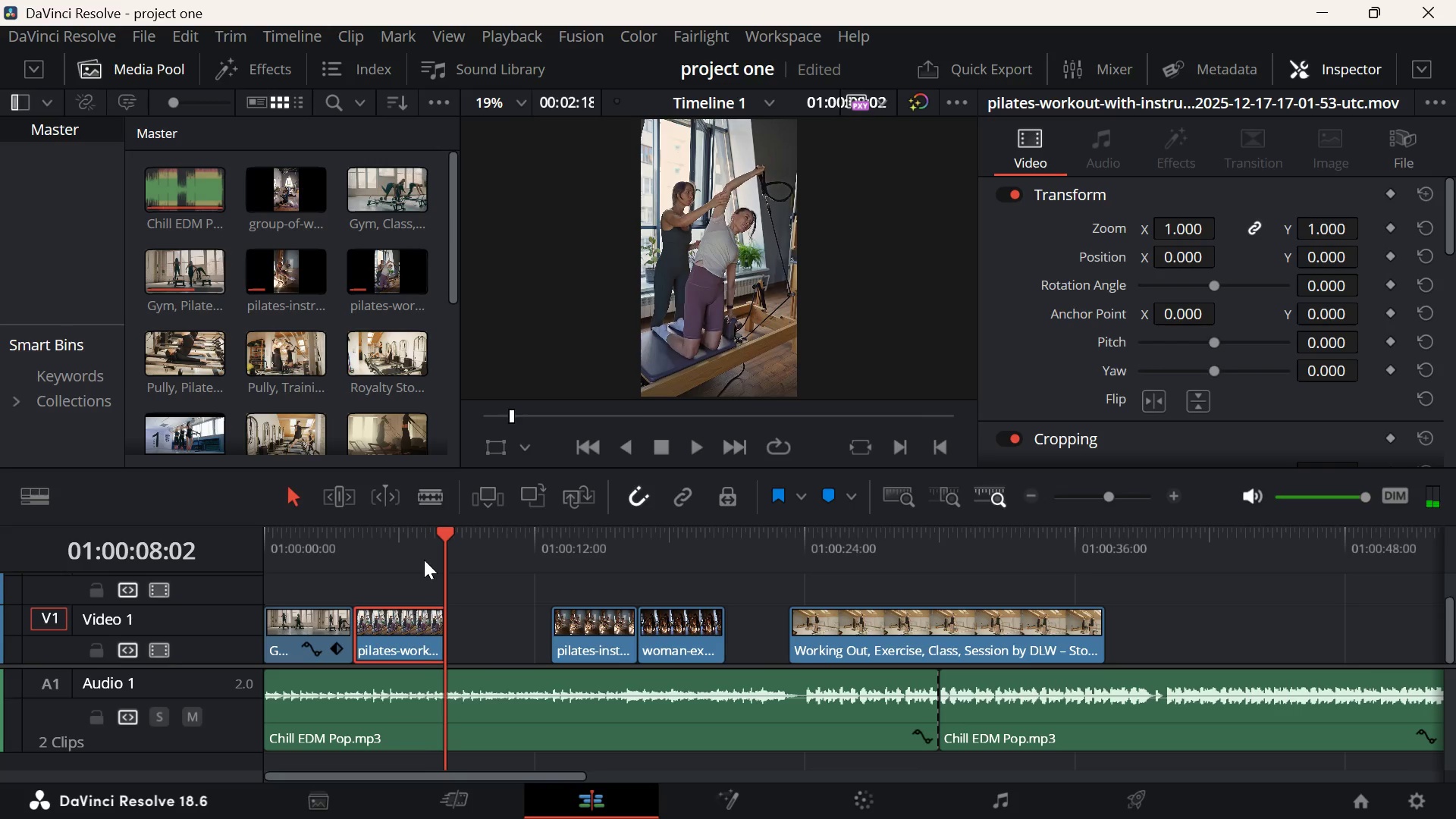 
key(ArrowRight)
 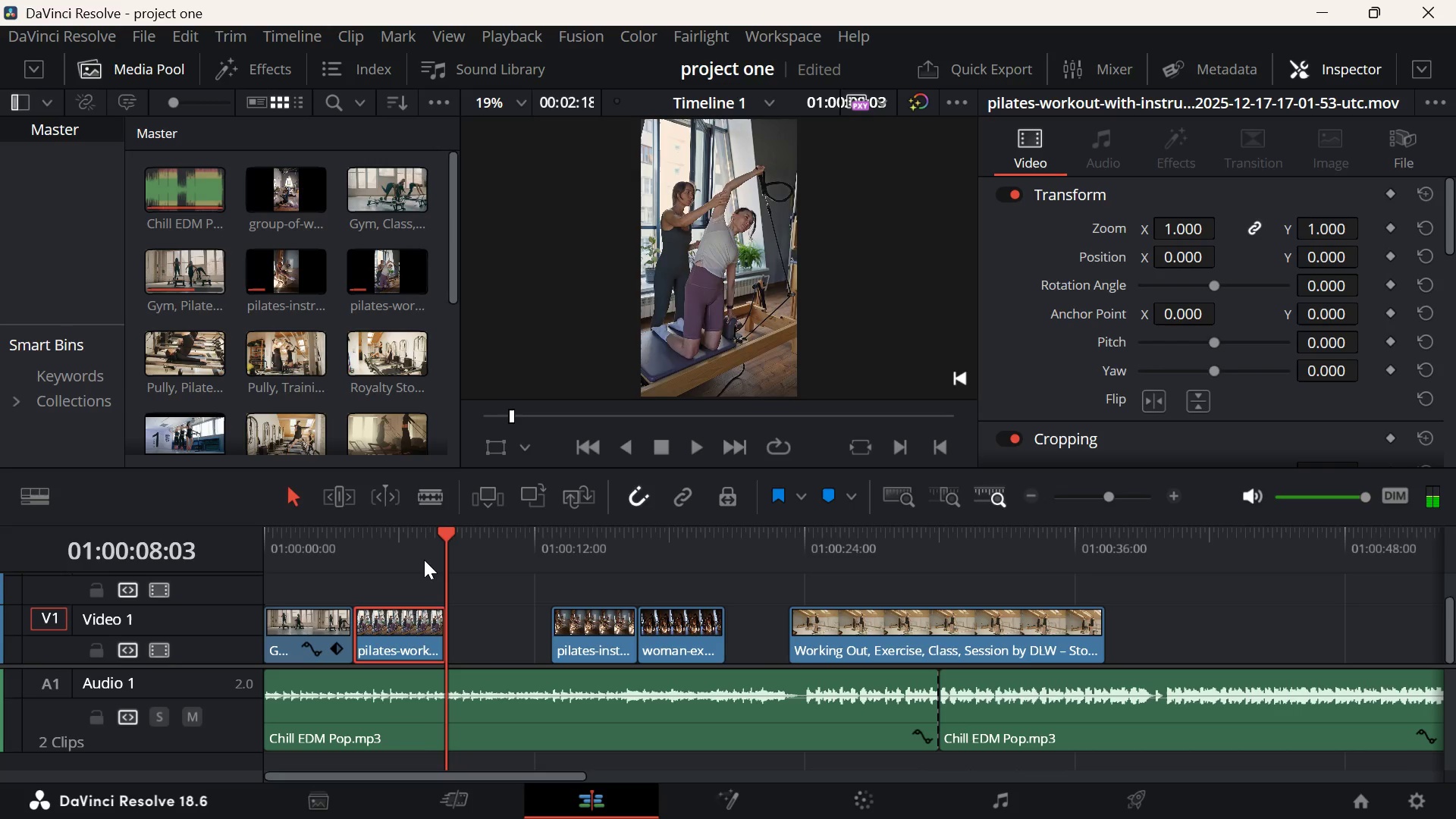 
key(ArrowRight)
 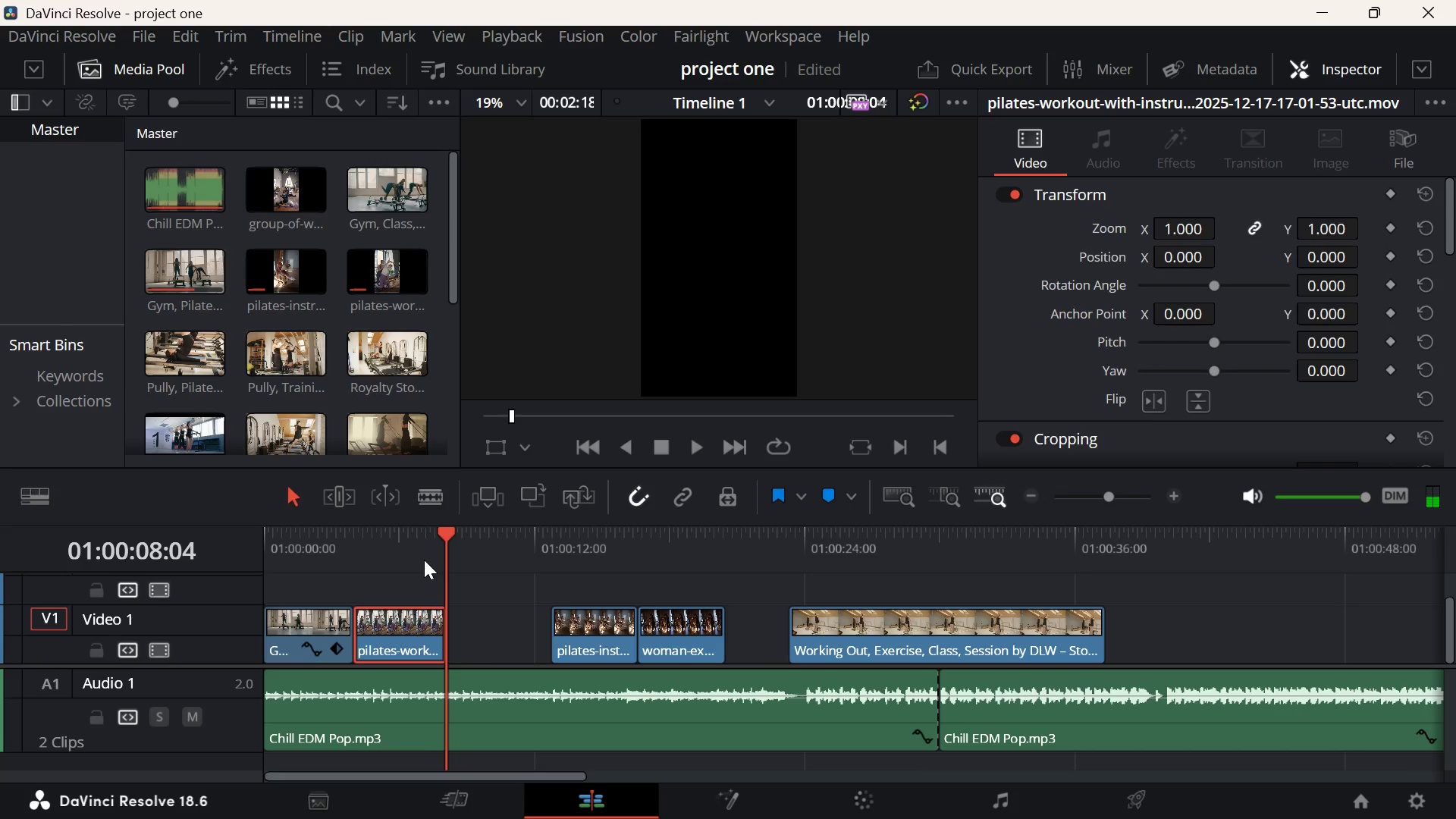 
key(ArrowRight)
 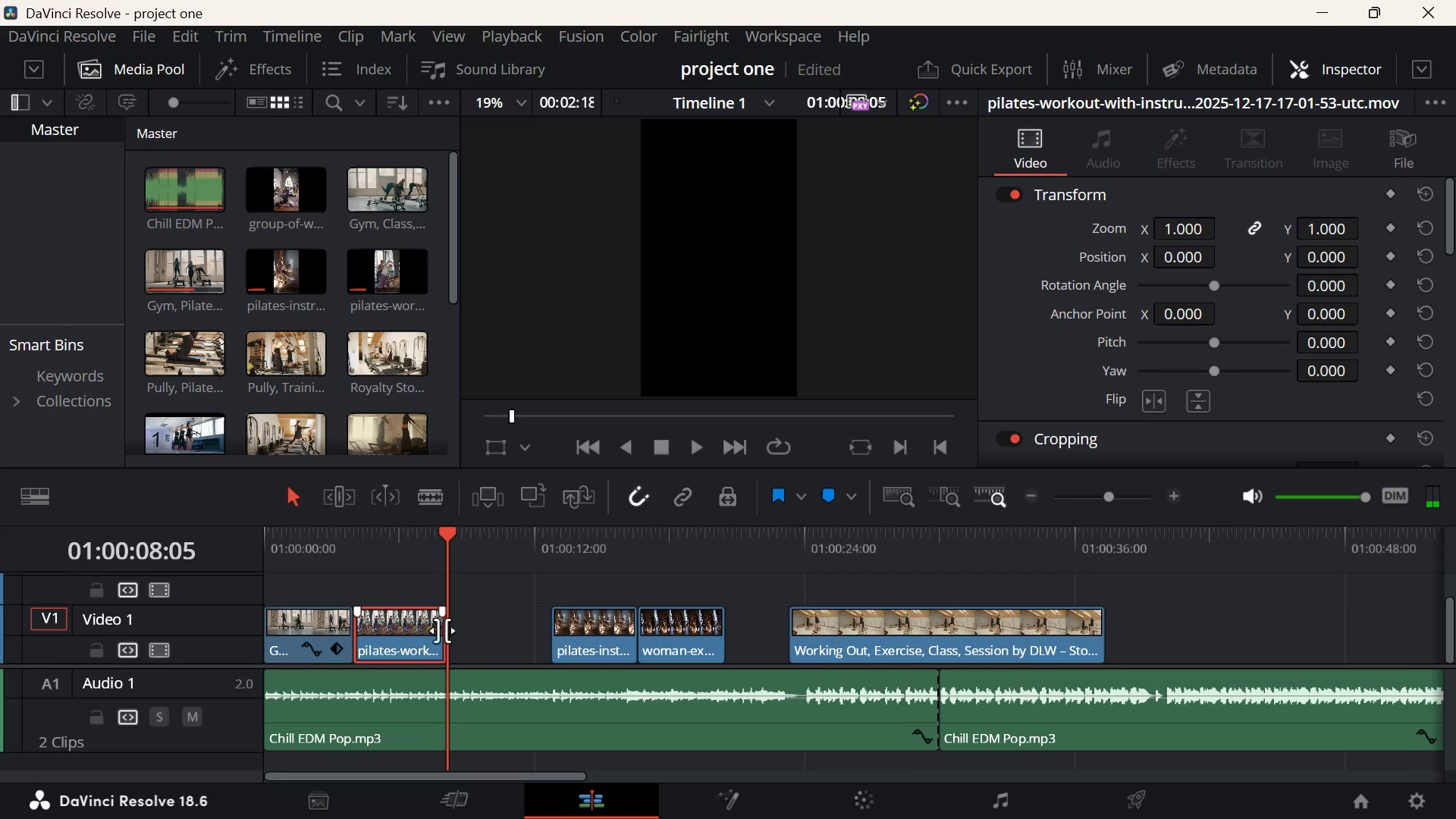 
left_click_drag(start_coordinate=[444, 634], to_coordinate=[451, 634])
 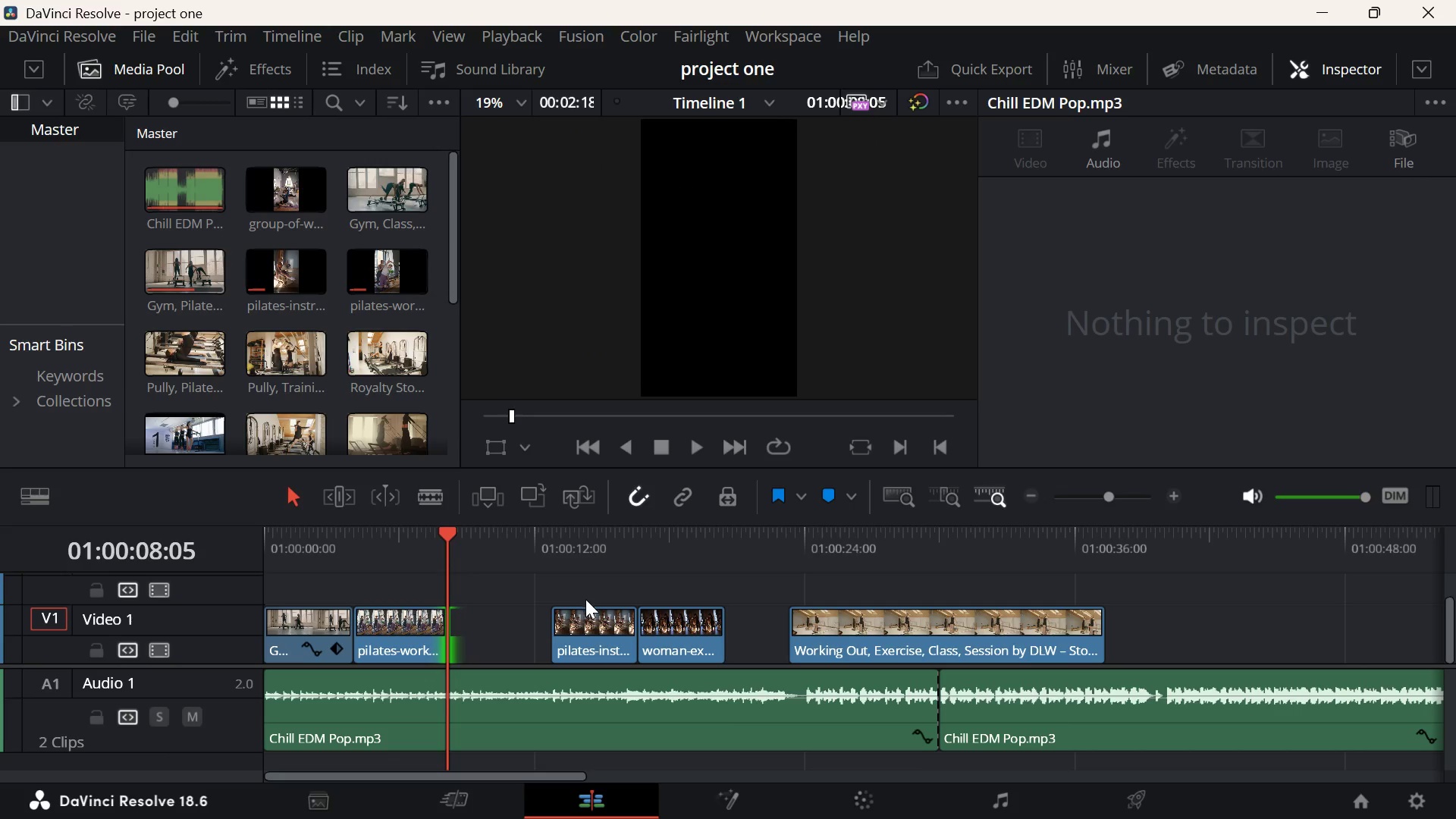 
left_click_drag(start_coordinate=[585, 598], to_coordinate=[701, 654])
 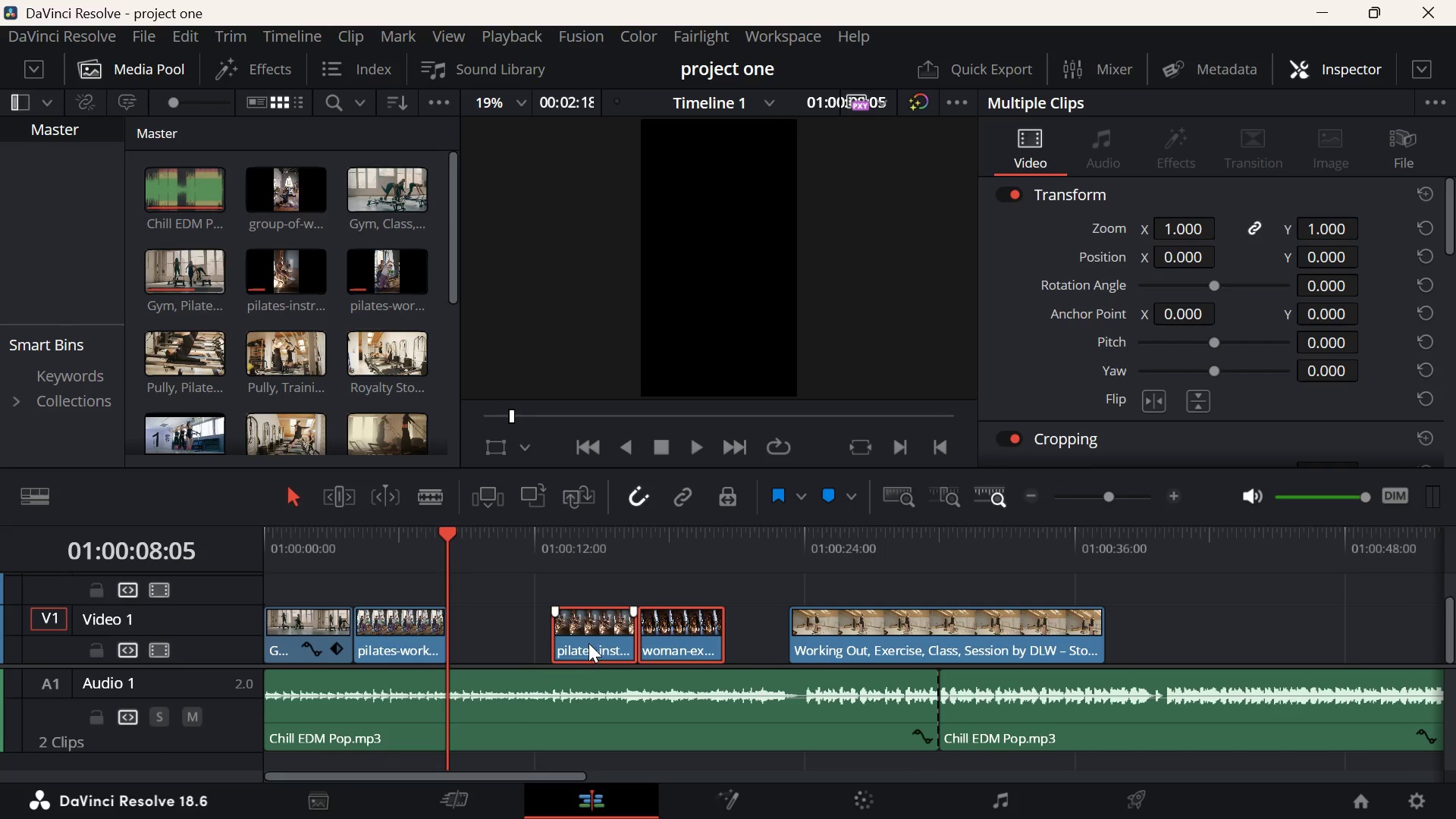 
left_click_drag(start_coordinate=[588, 643], to_coordinate=[497, 650])
 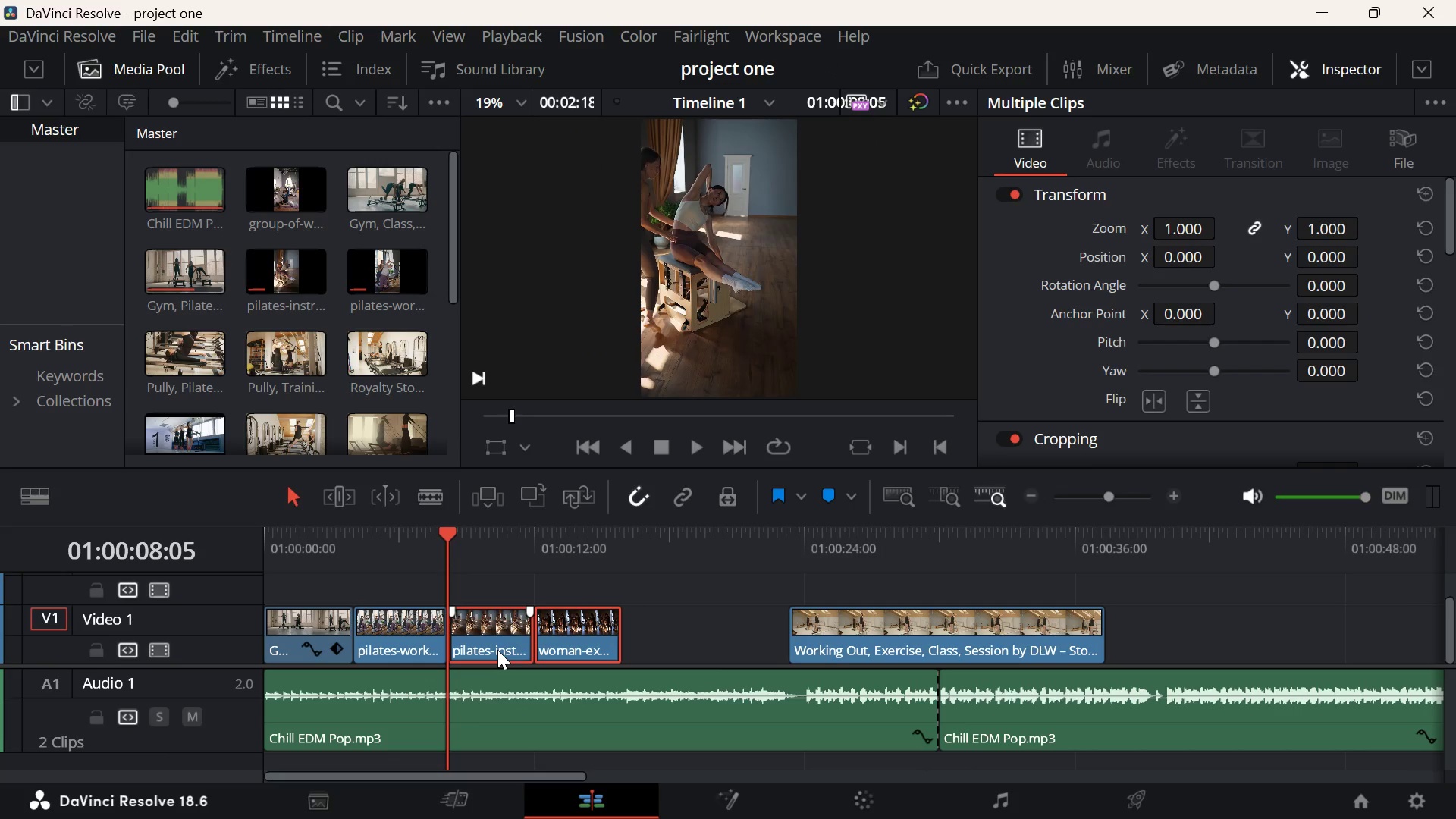 
left_click([410, 557])
 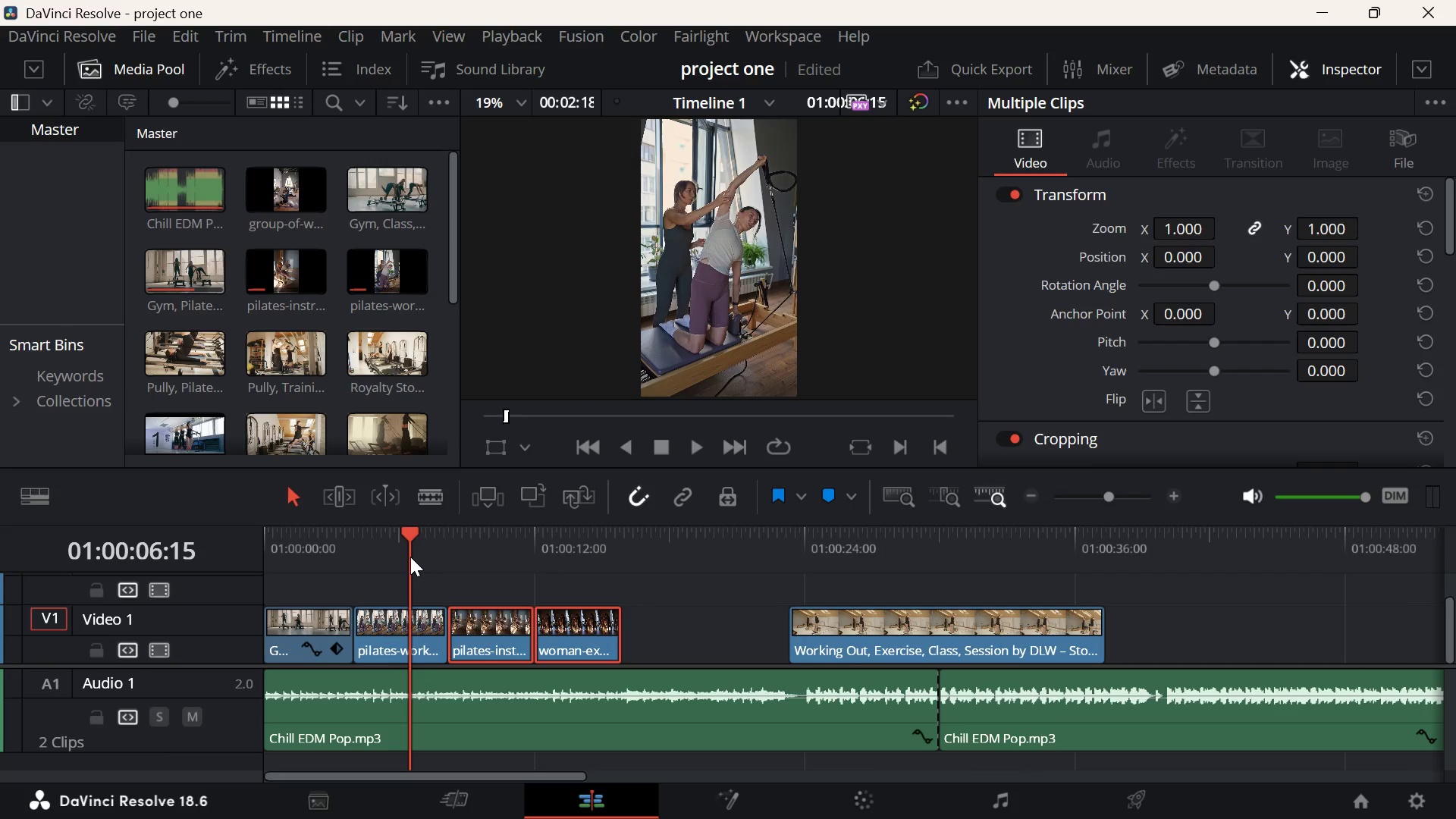 
key(Space)
 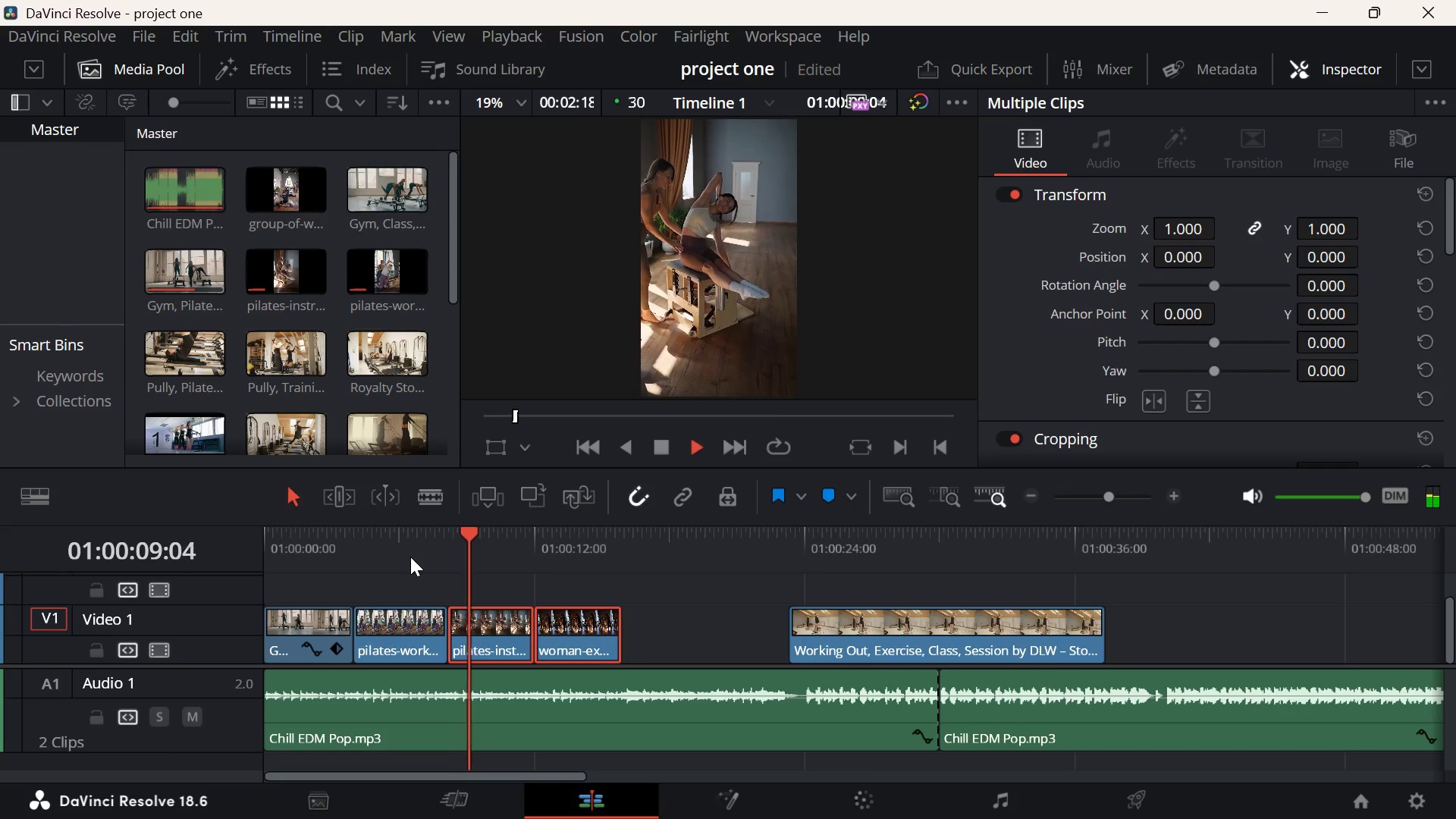 
left_click([448, 558])
 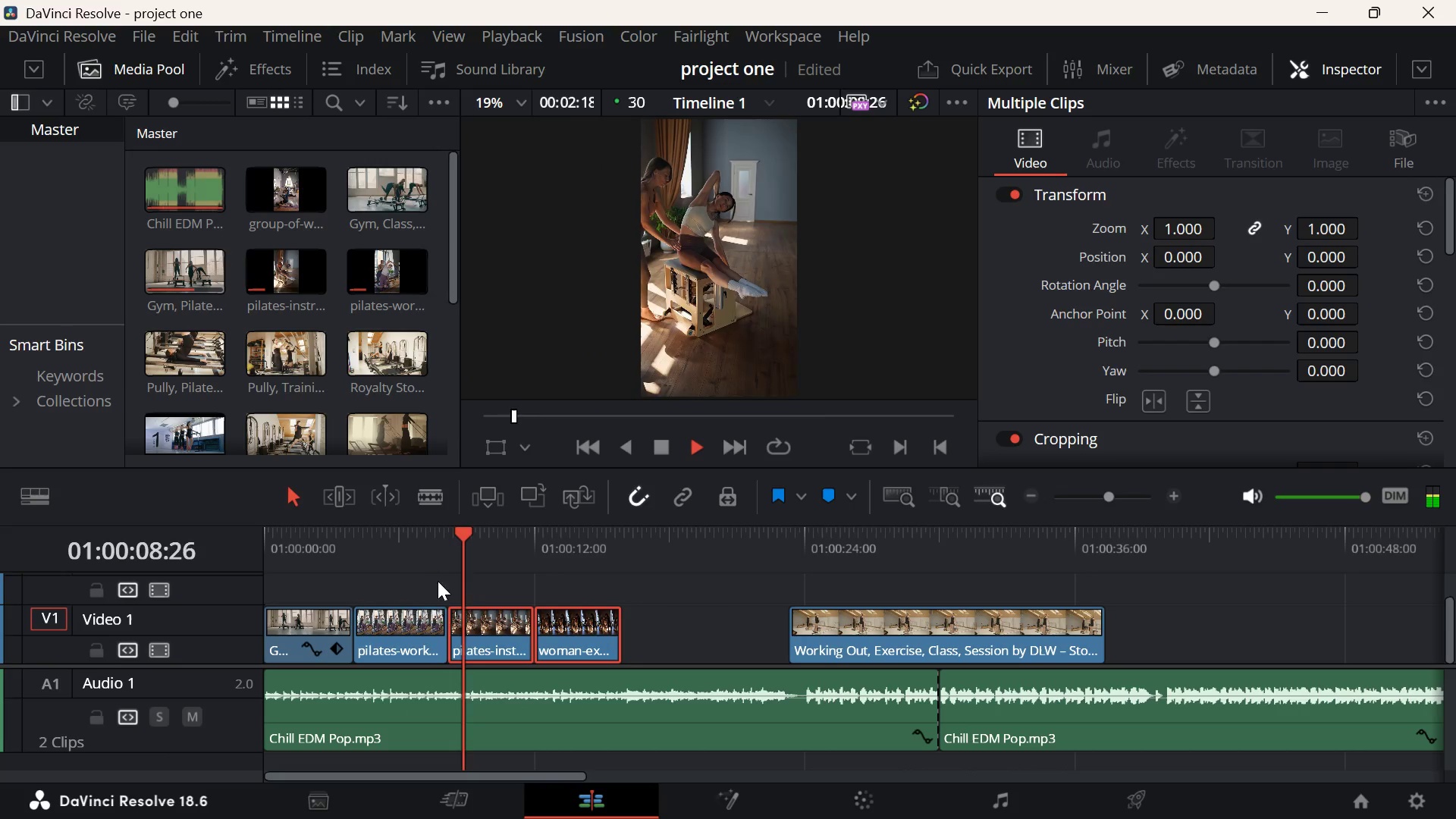 
left_click([429, 591])
 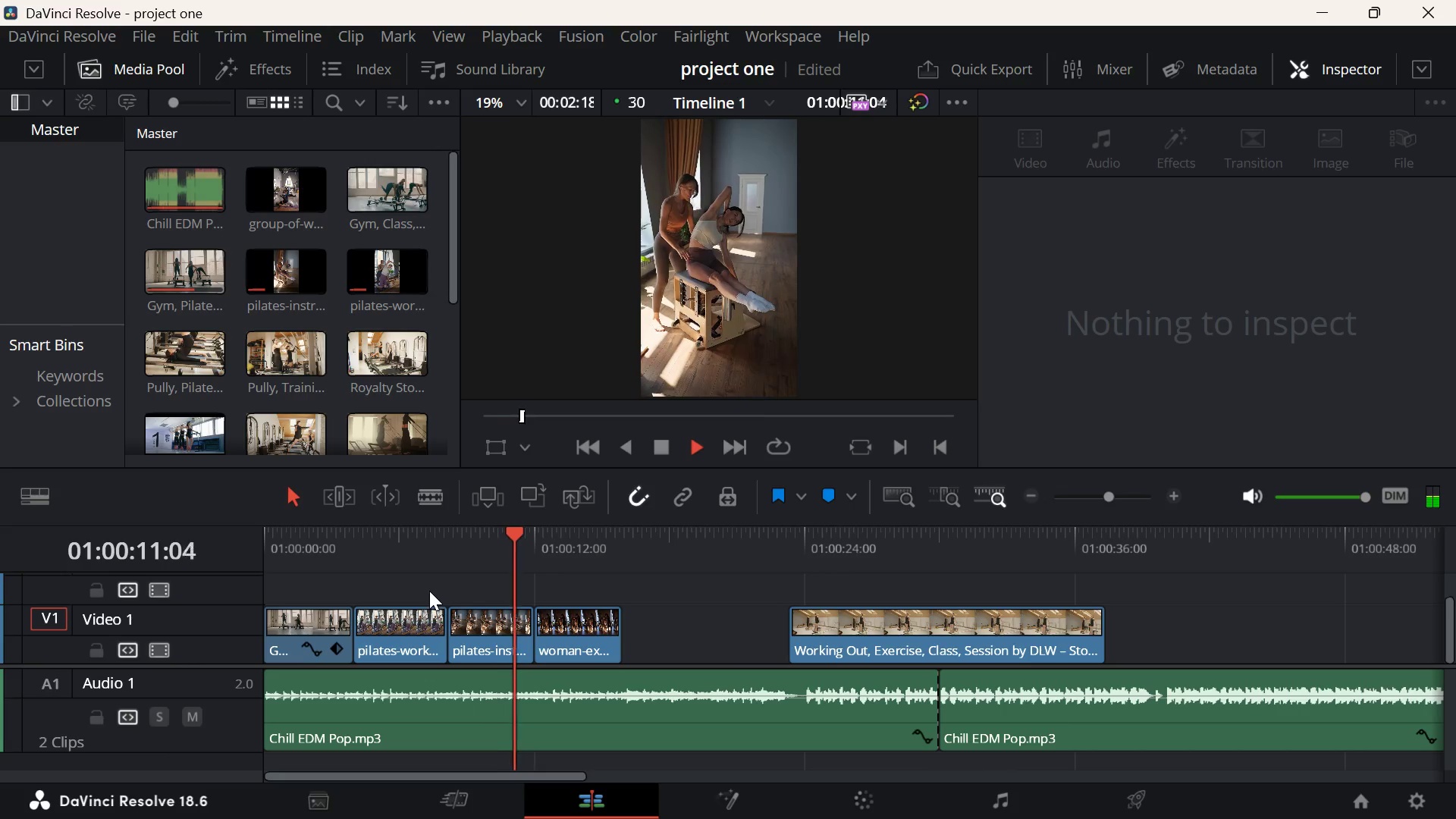 
key(Space)
 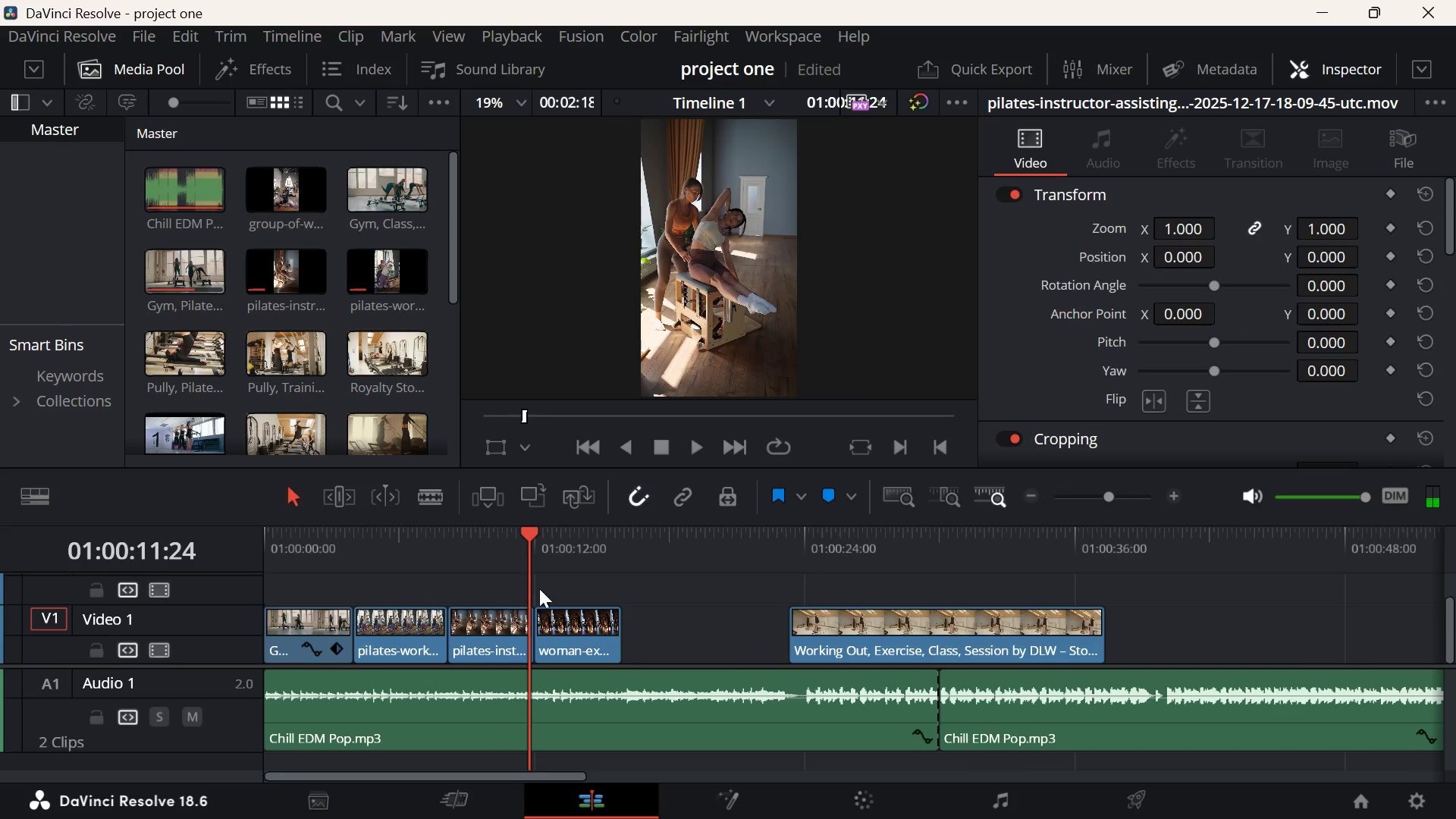 
key(Space)
 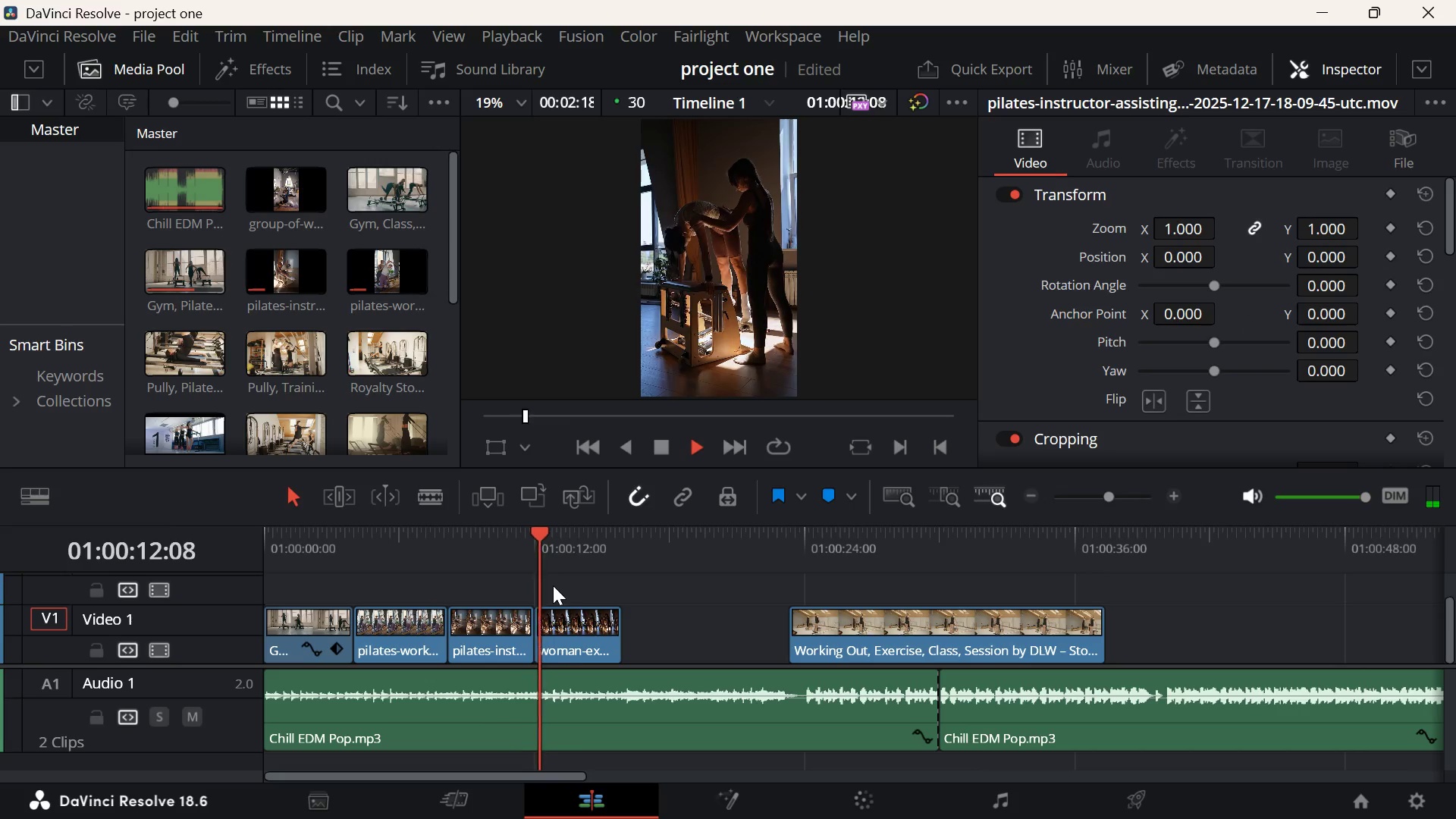 
key(Space)
 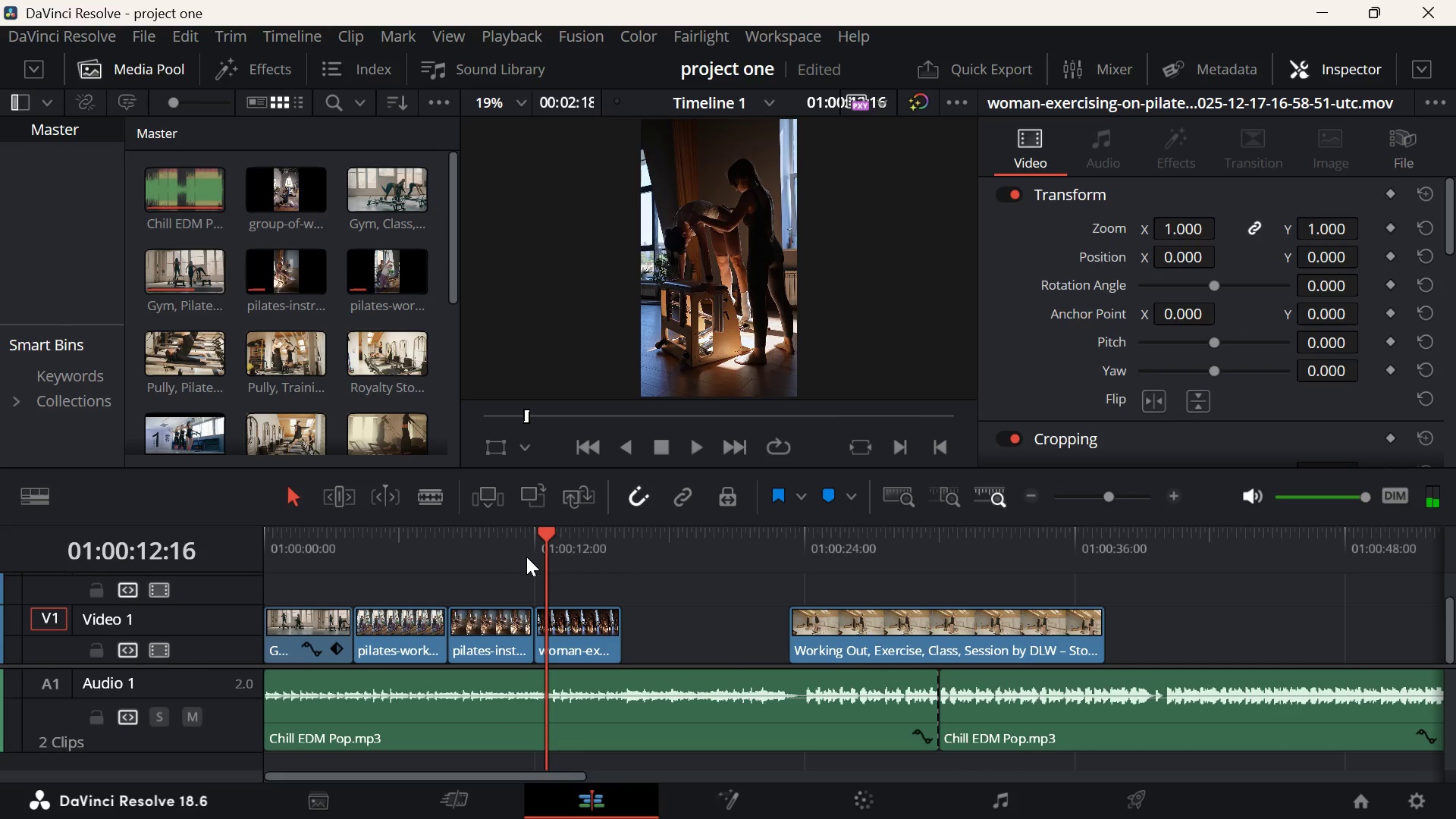 
left_click([528, 557])
 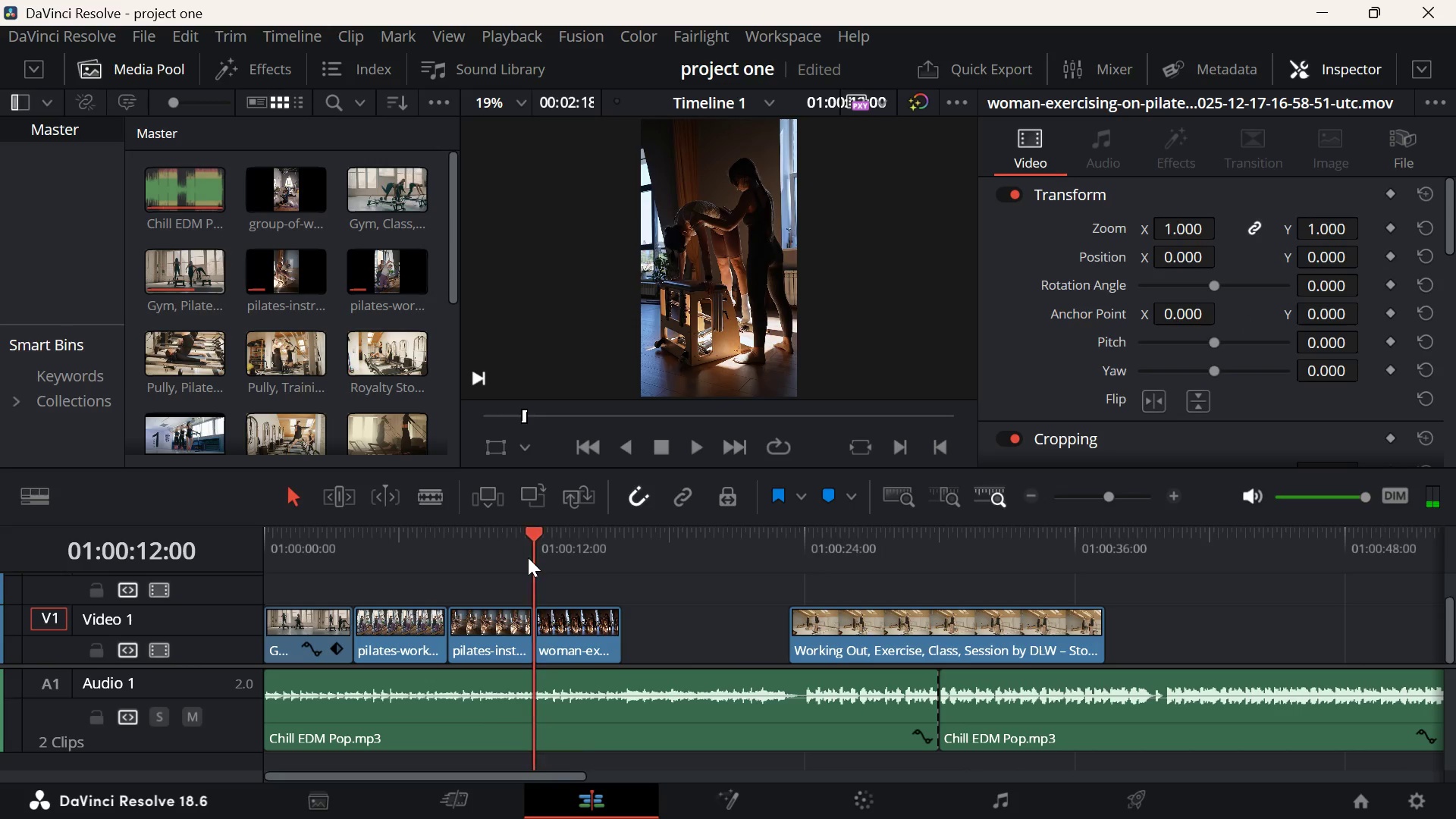 
key(Space)
 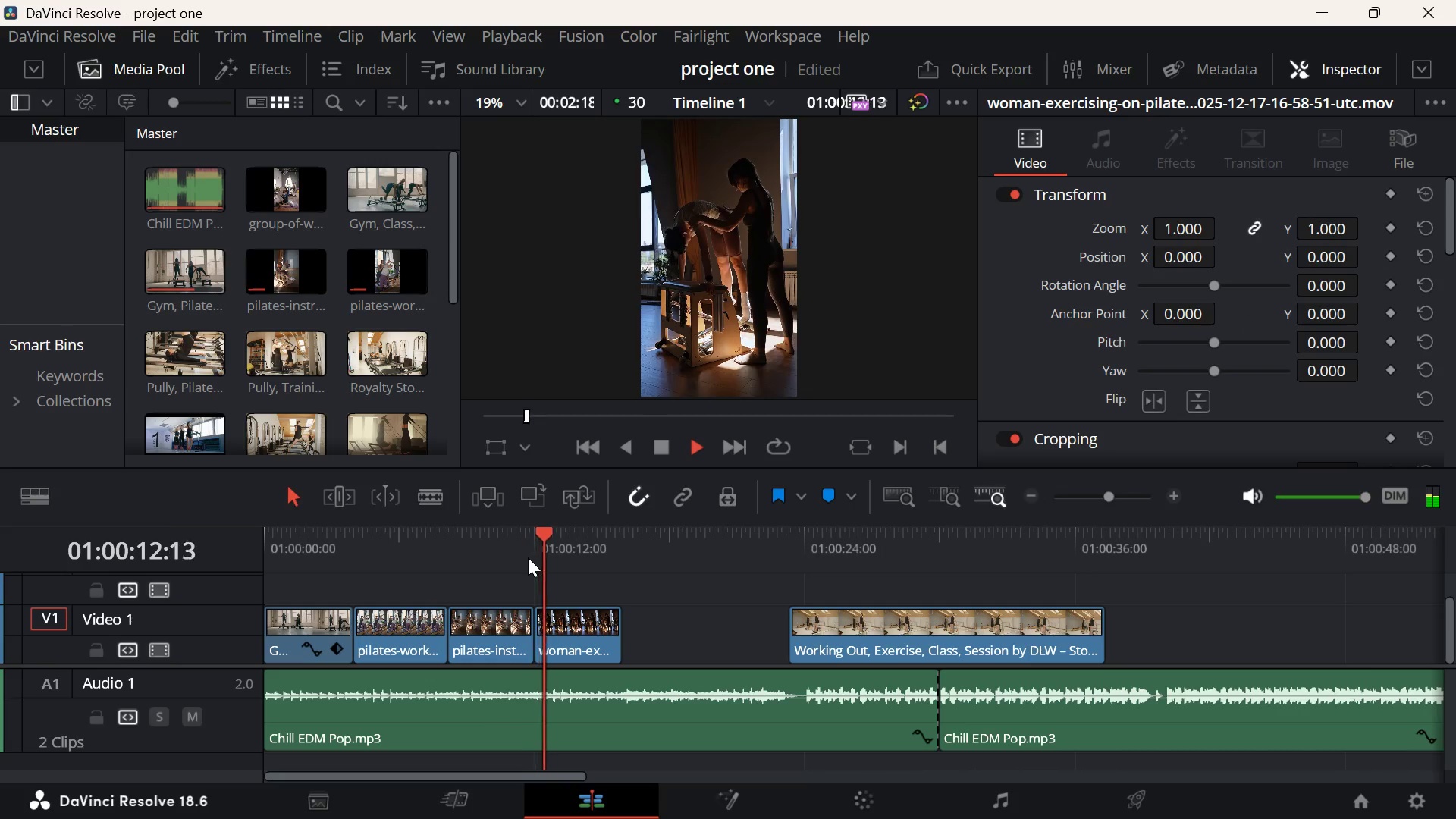 
key(Space)
 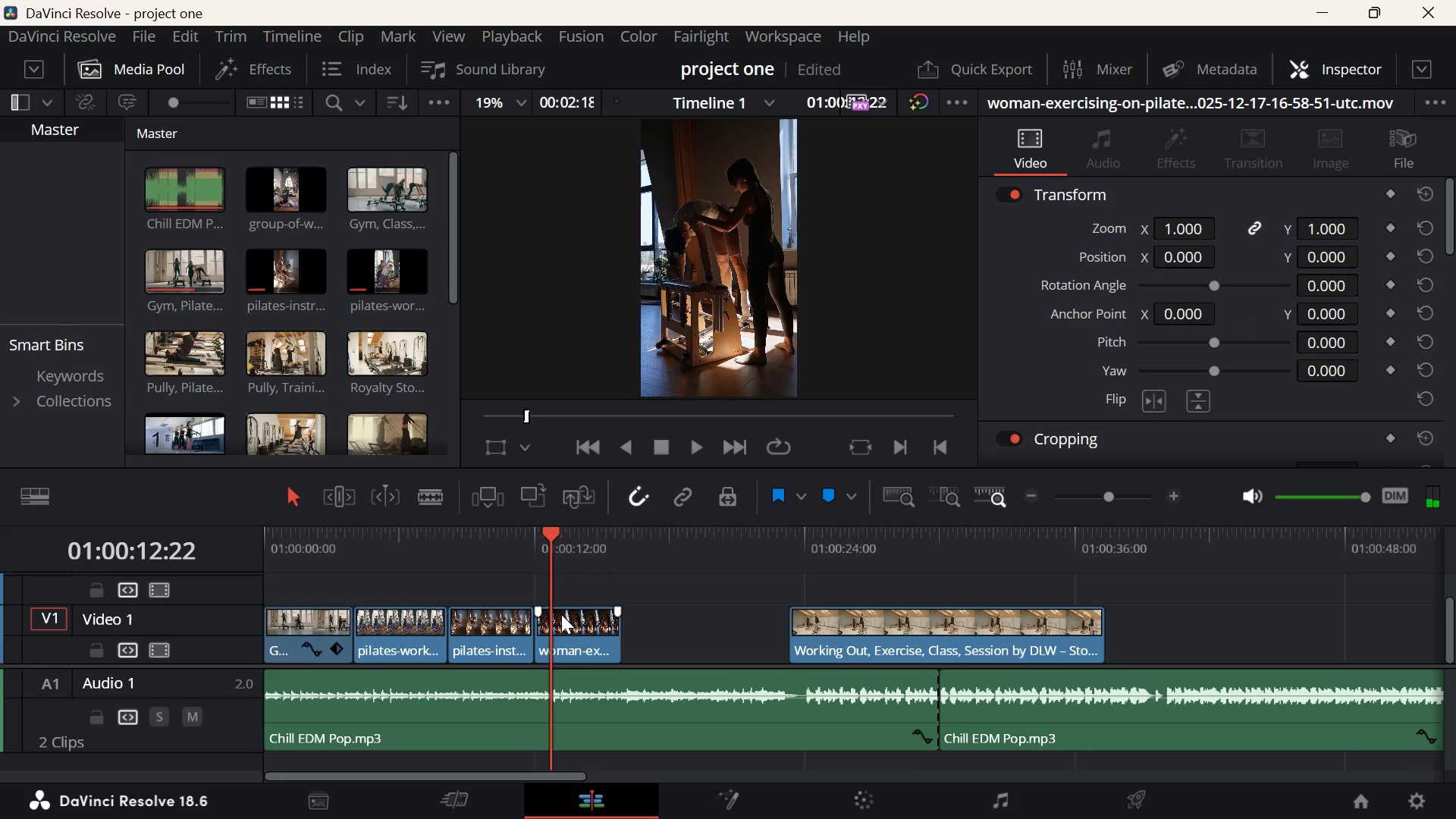 
left_click_drag(start_coordinate=[562, 617], to_coordinate=[662, 627])
 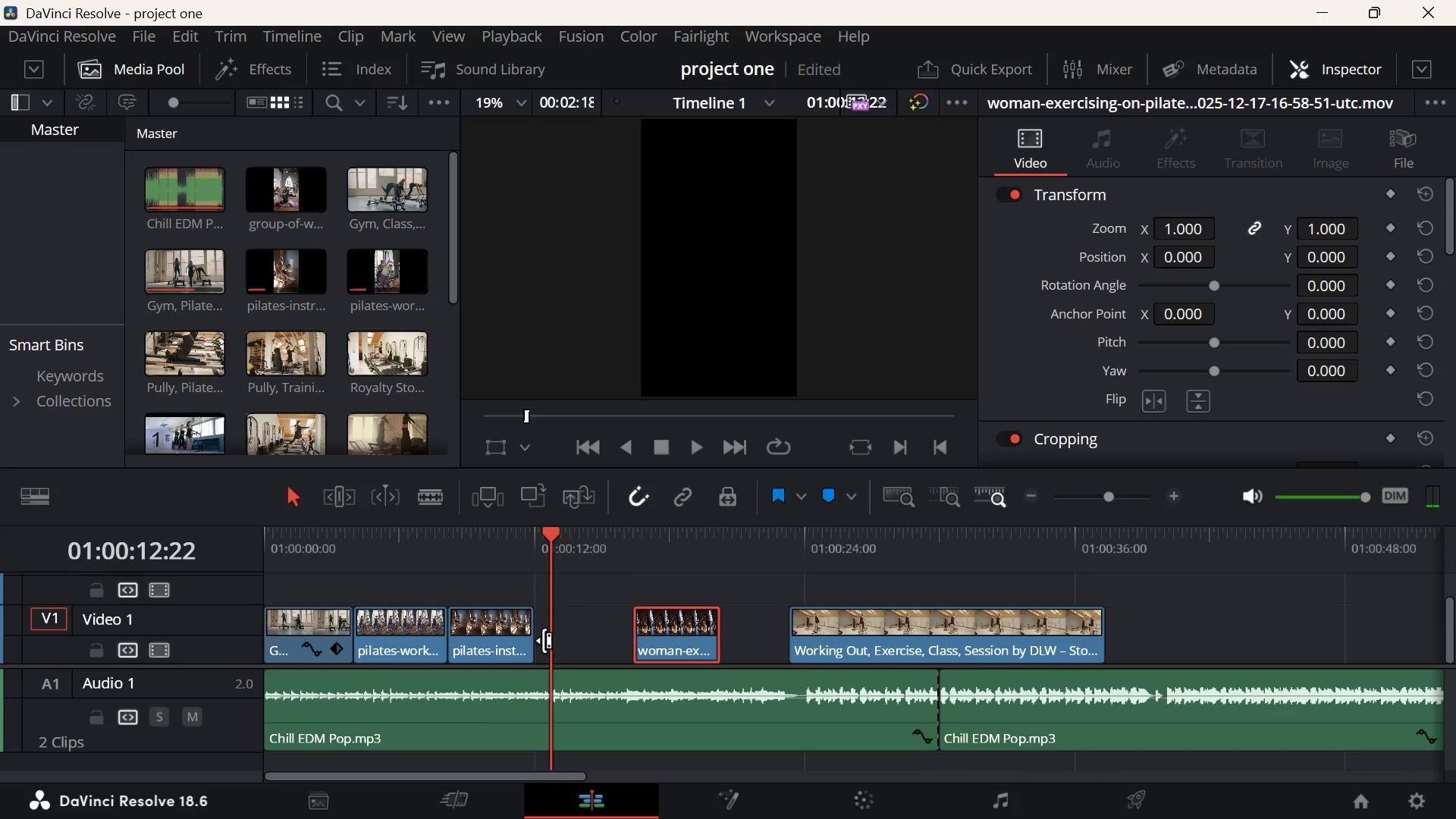 
key(Space)
 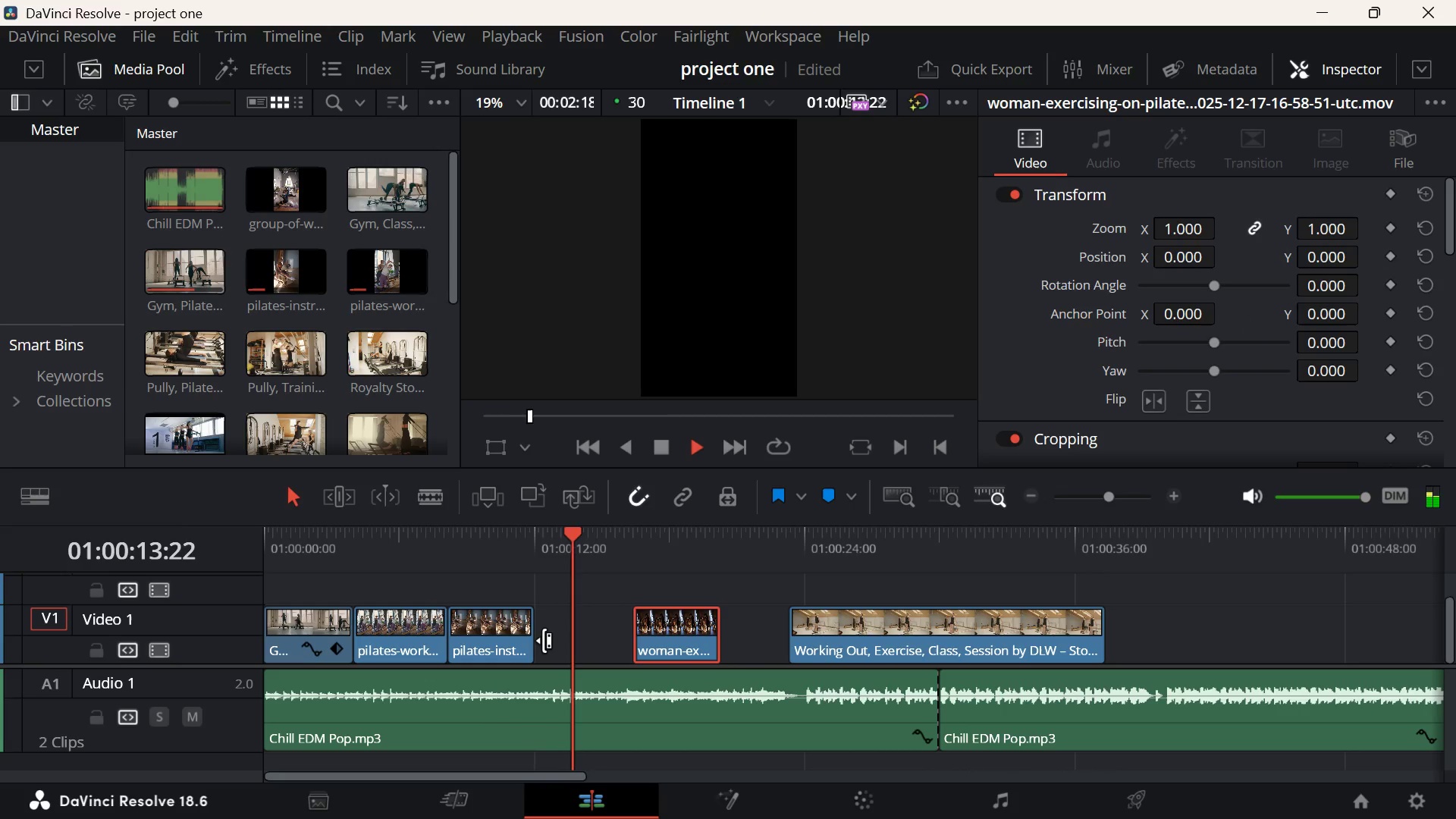 
key(Space)
 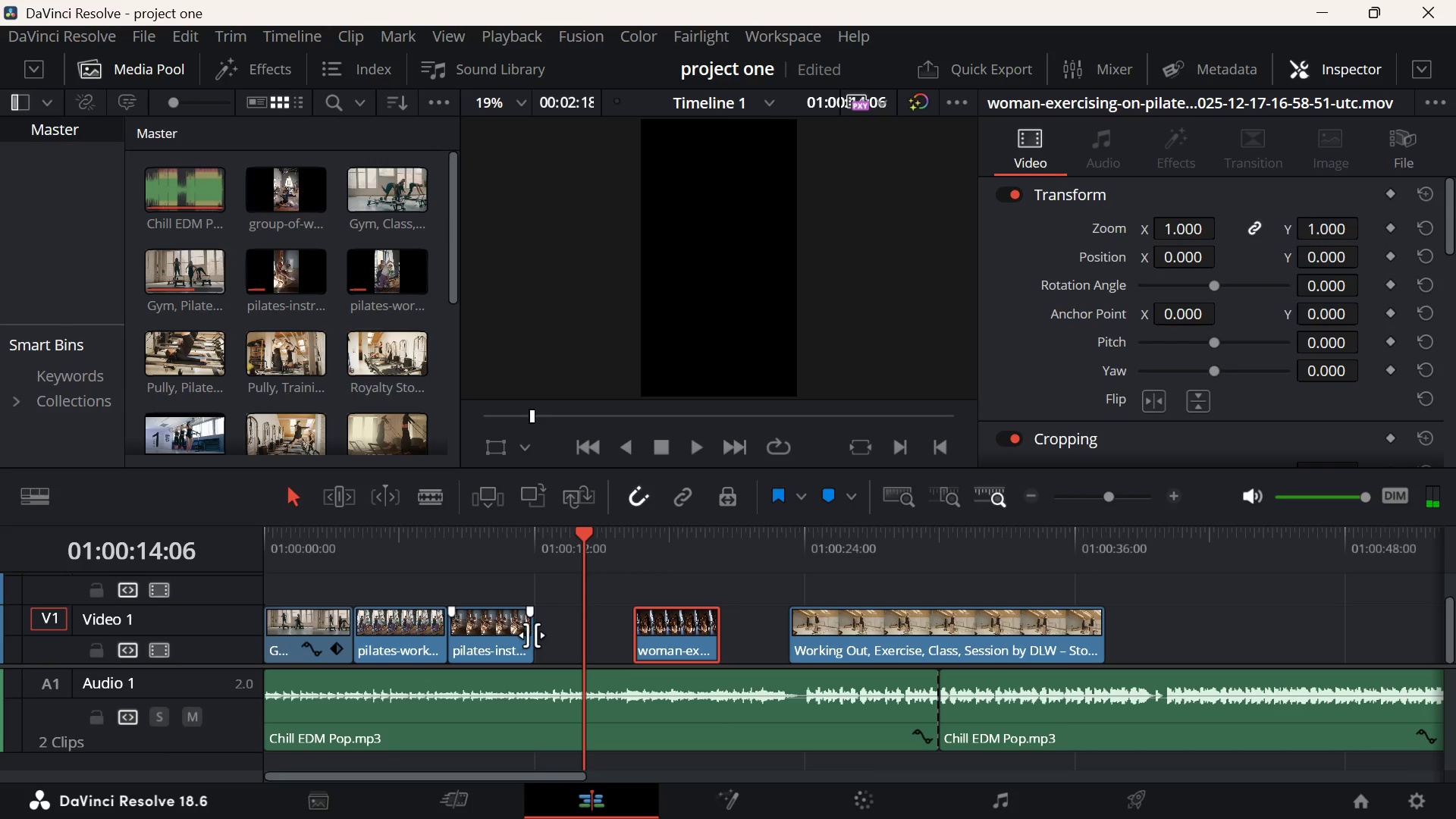 
left_click_drag(start_coordinate=[533, 637], to_coordinate=[592, 636])
 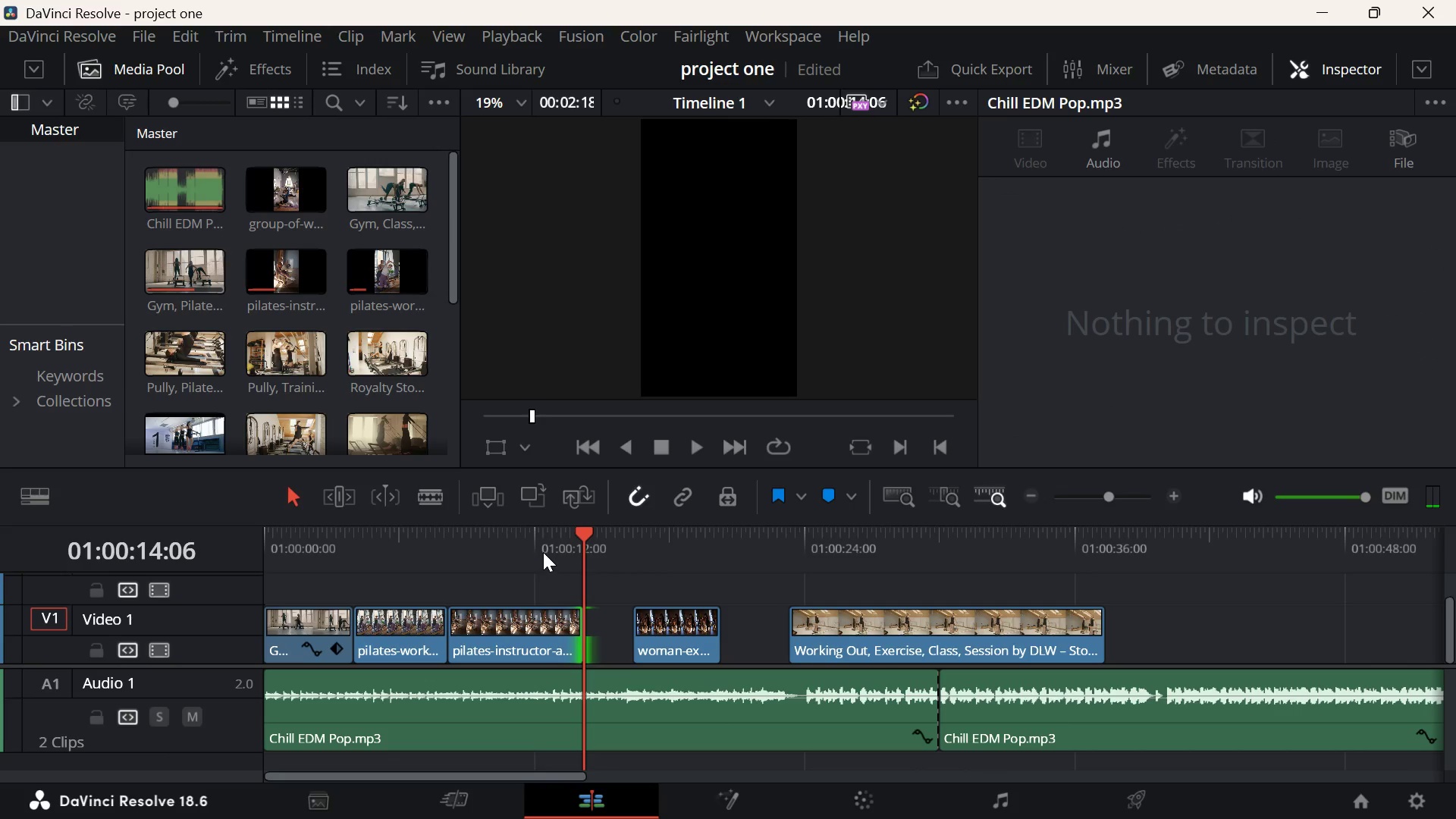 
left_click([543, 552])
 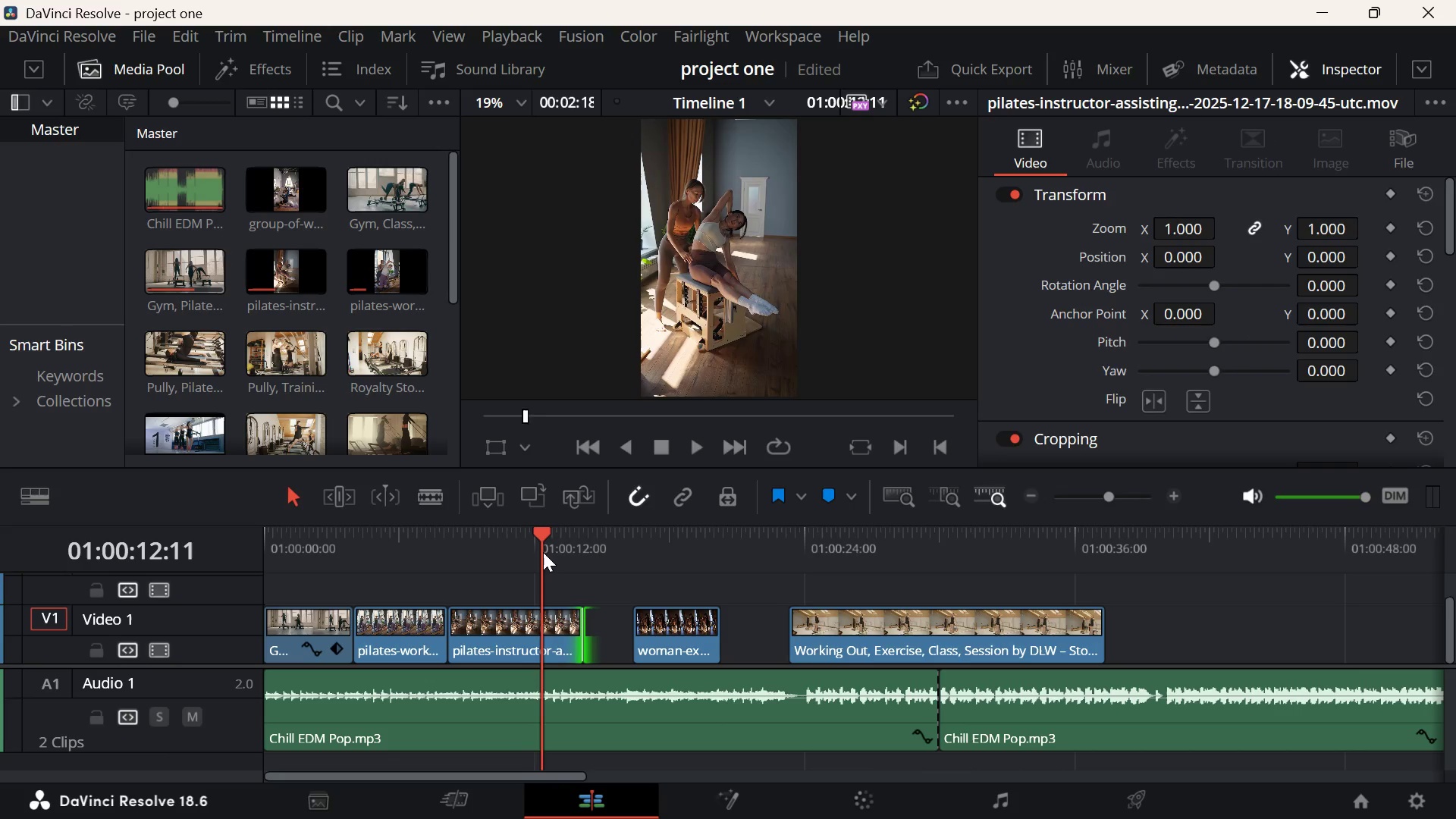 
key(Space)
 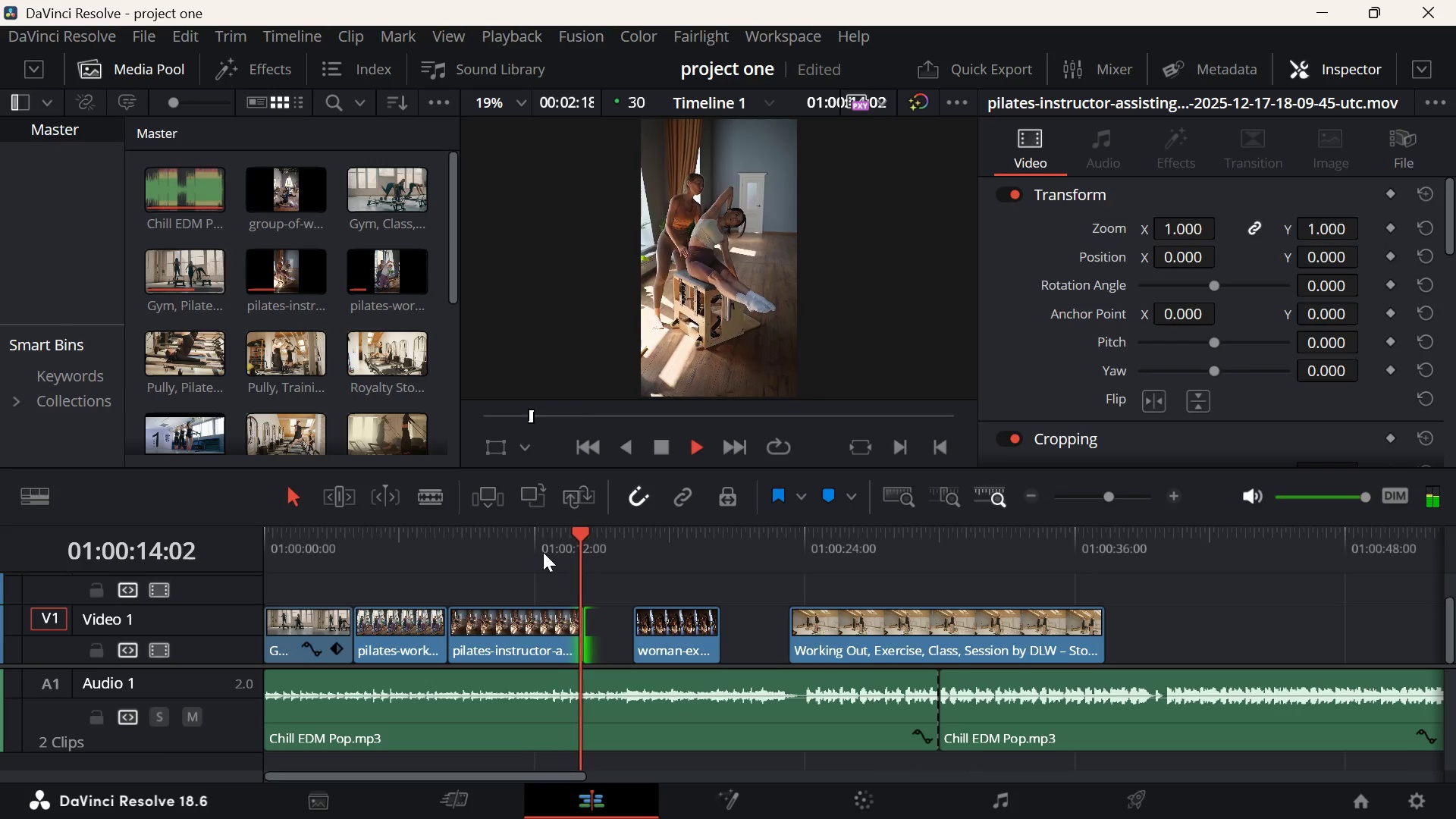 
key(Space)
 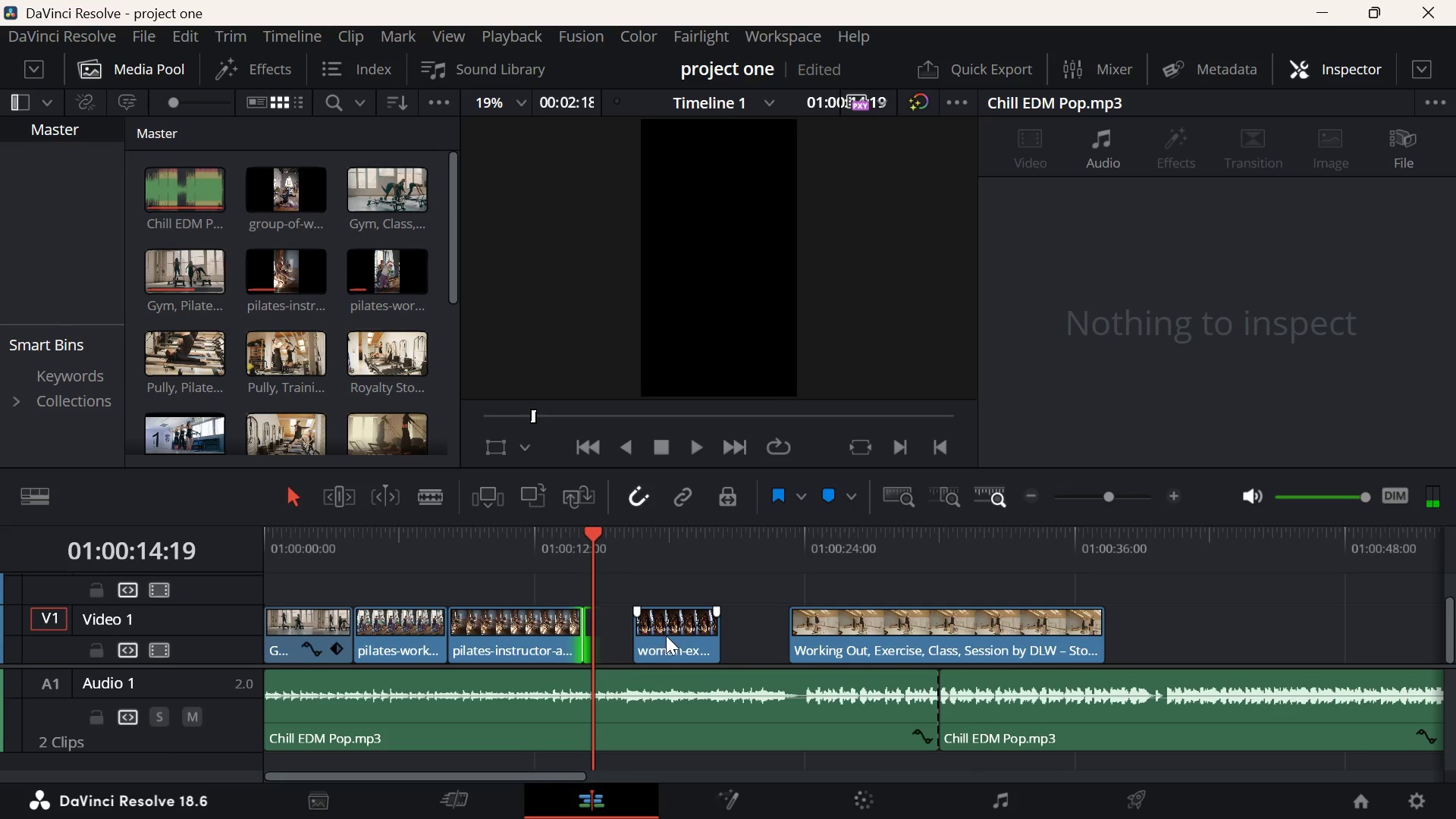 
left_click_drag(start_coordinate=[666, 632], to_coordinate=[608, 628])
 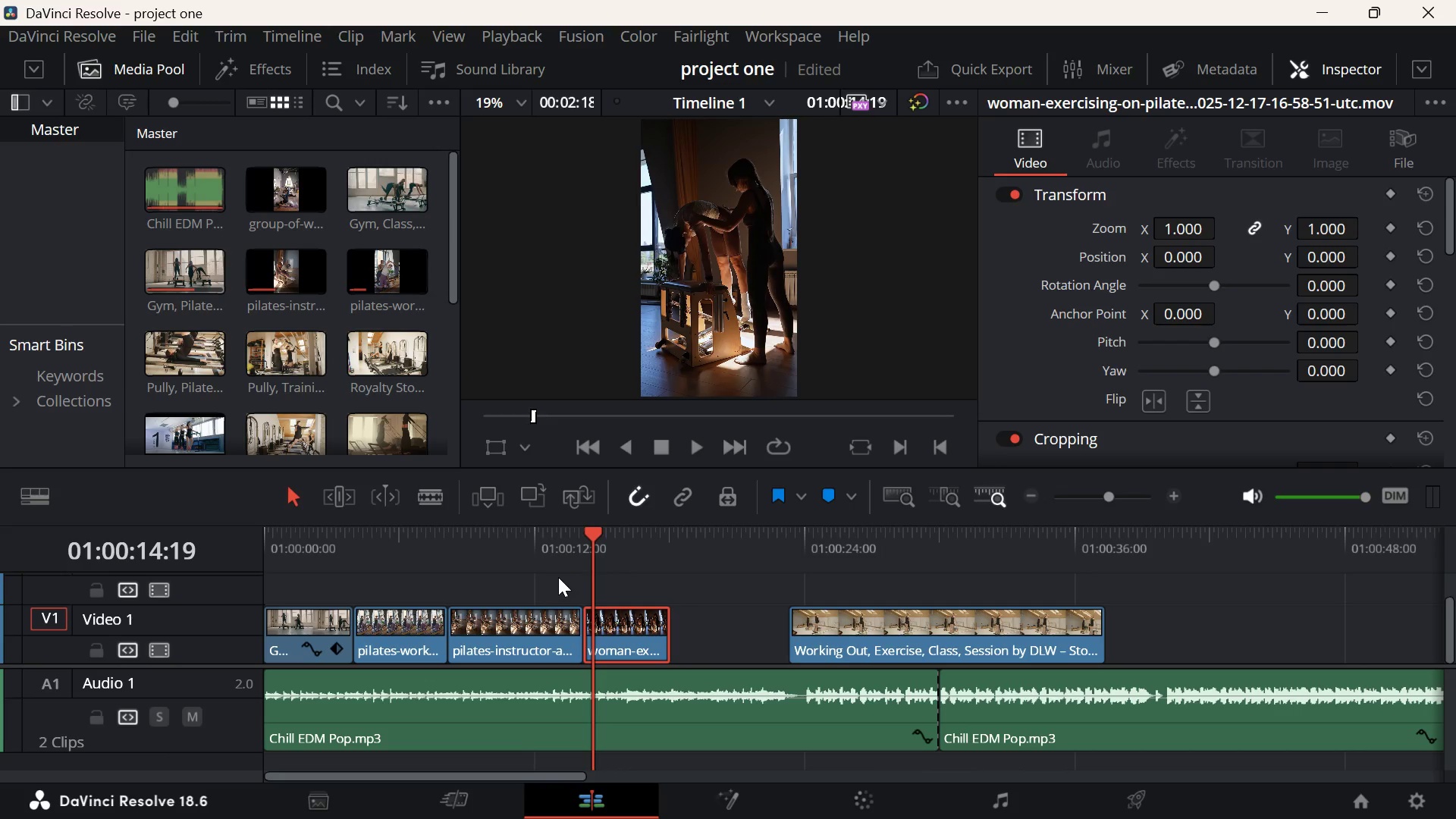 
left_click([553, 566])
 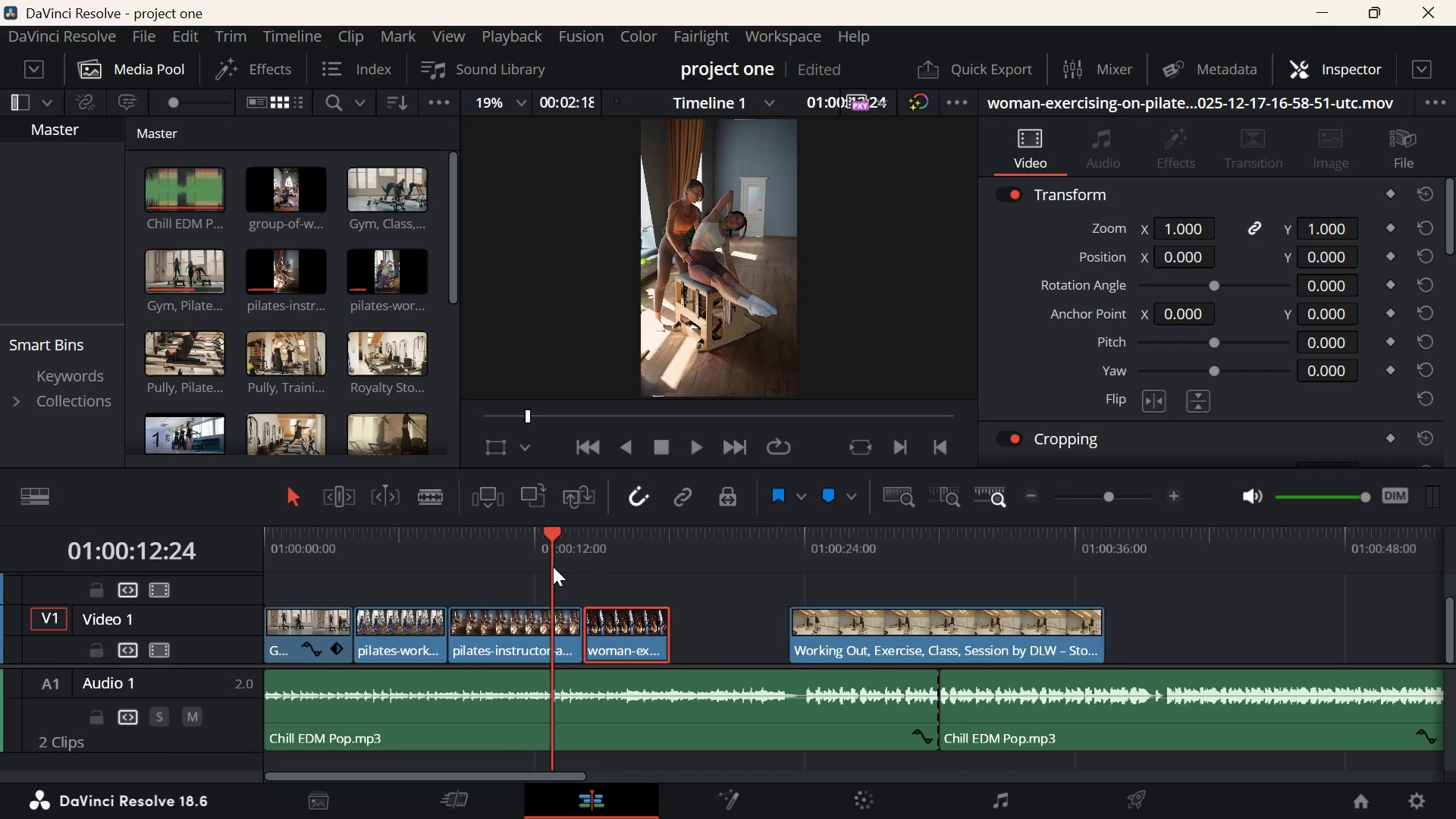 
key(Space)
 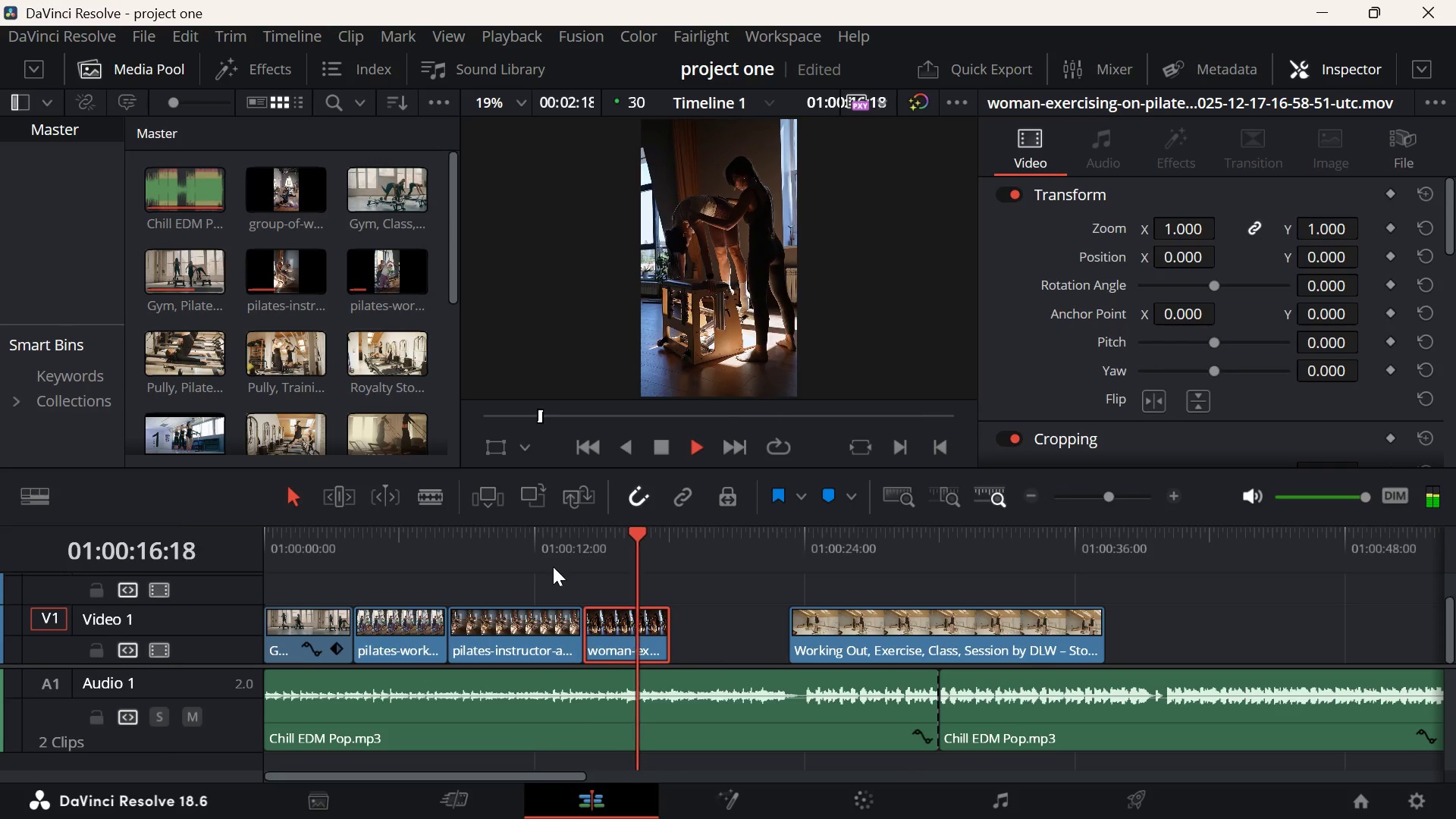 
wait(5.17)
 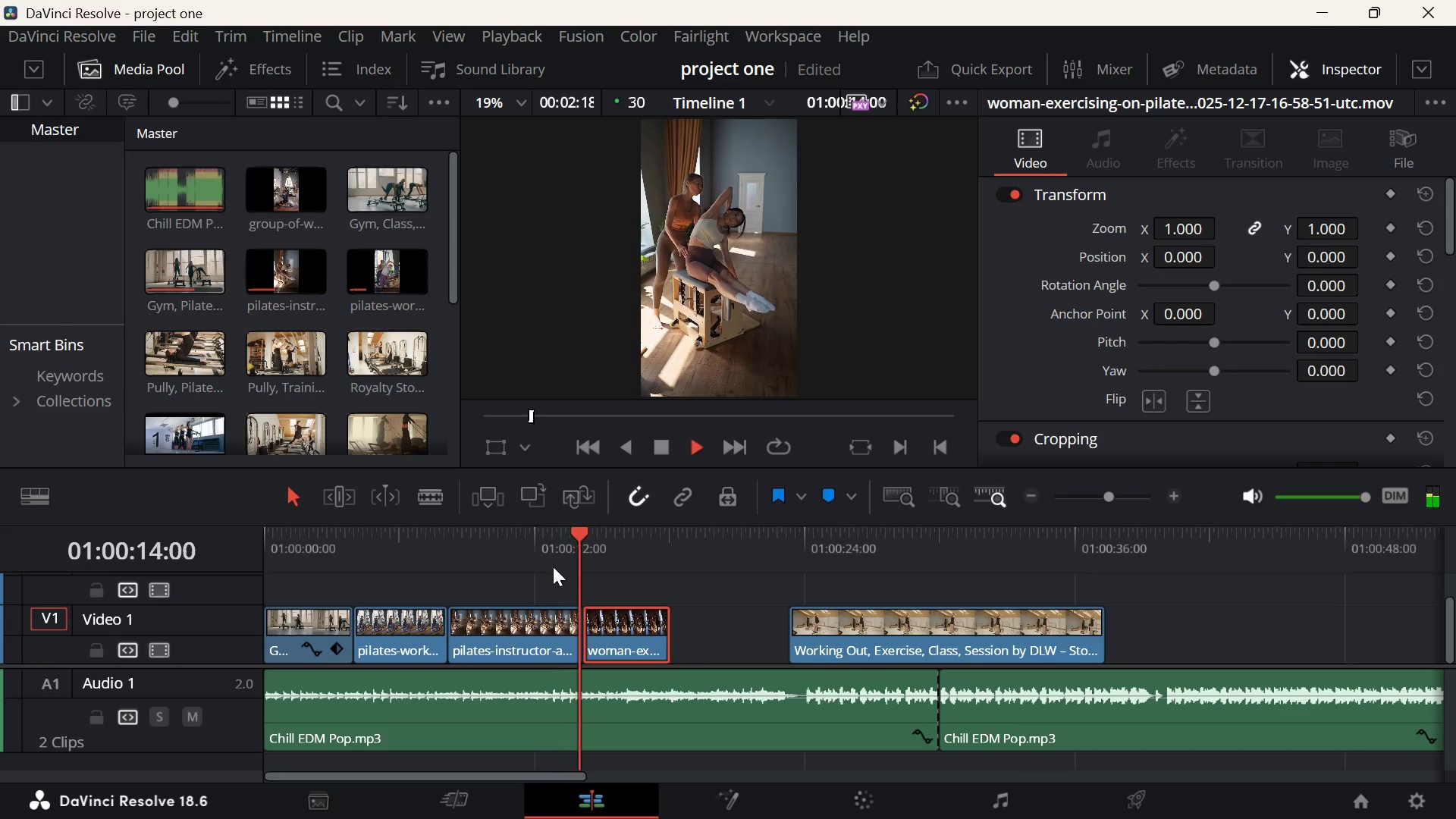 
key(Space)
 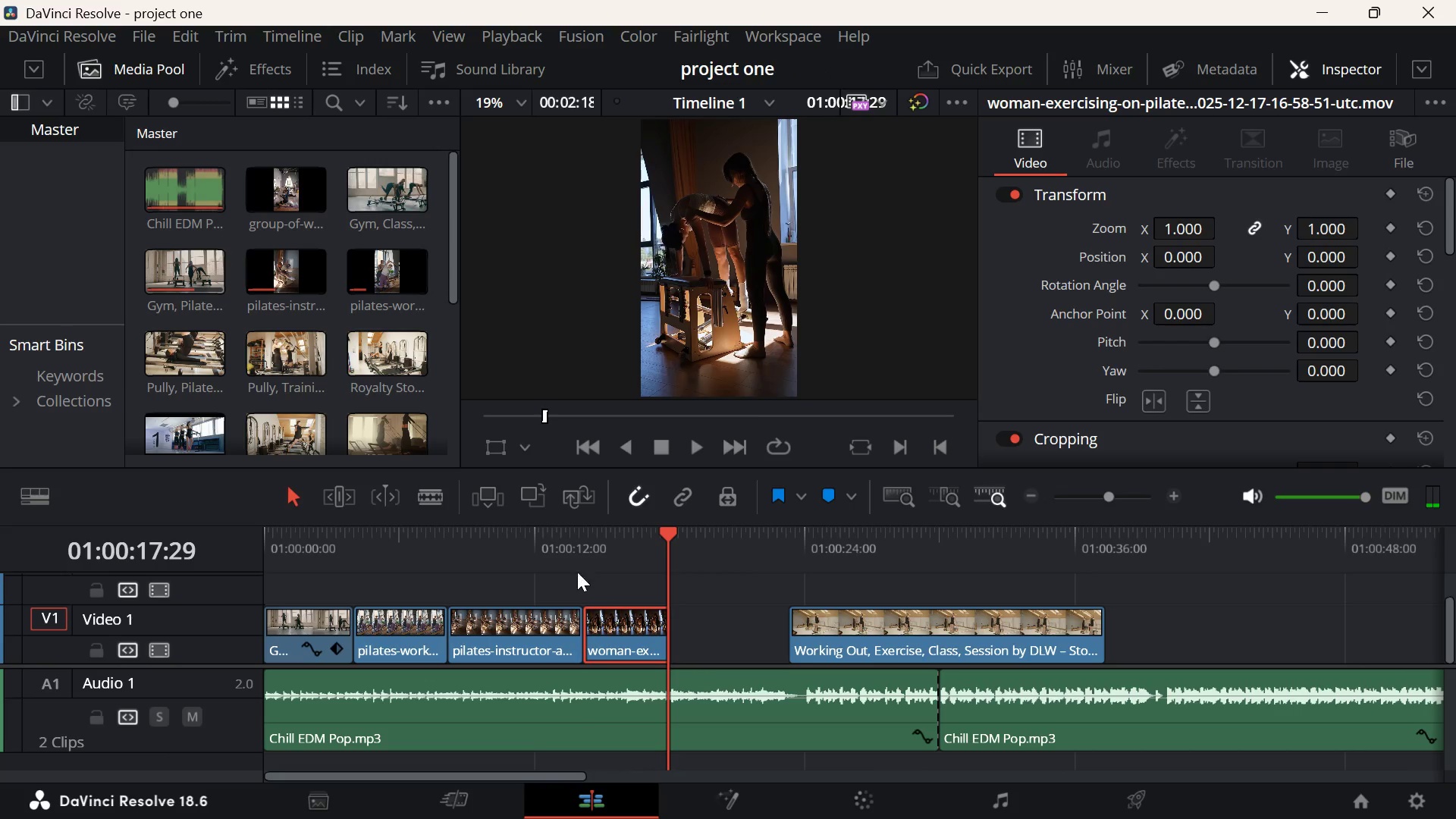 
left_click_drag(start_coordinate=[624, 645], to_coordinate=[692, 640])
 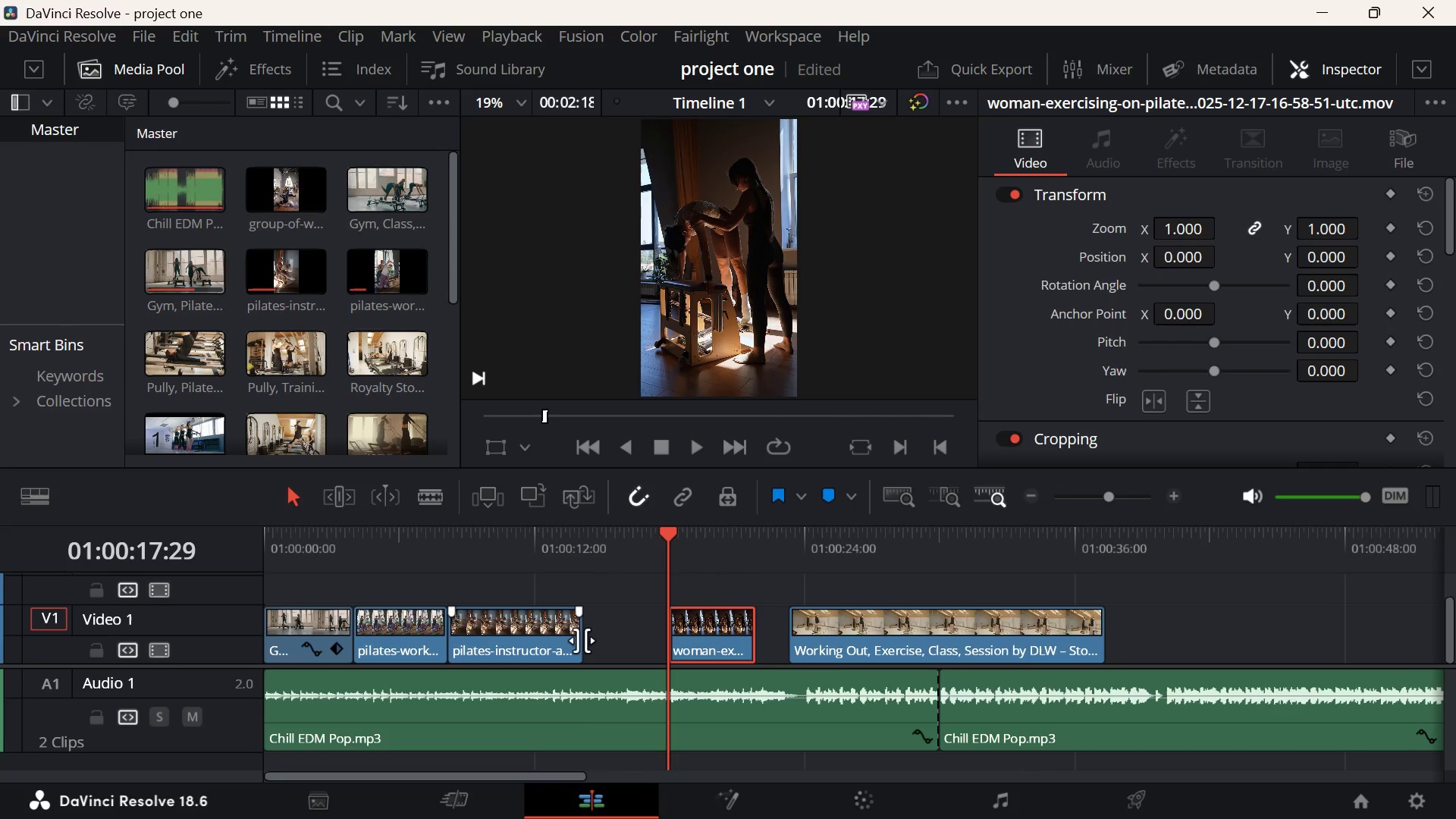 
left_click_drag(start_coordinate=[582, 640], to_coordinate=[623, 636])
 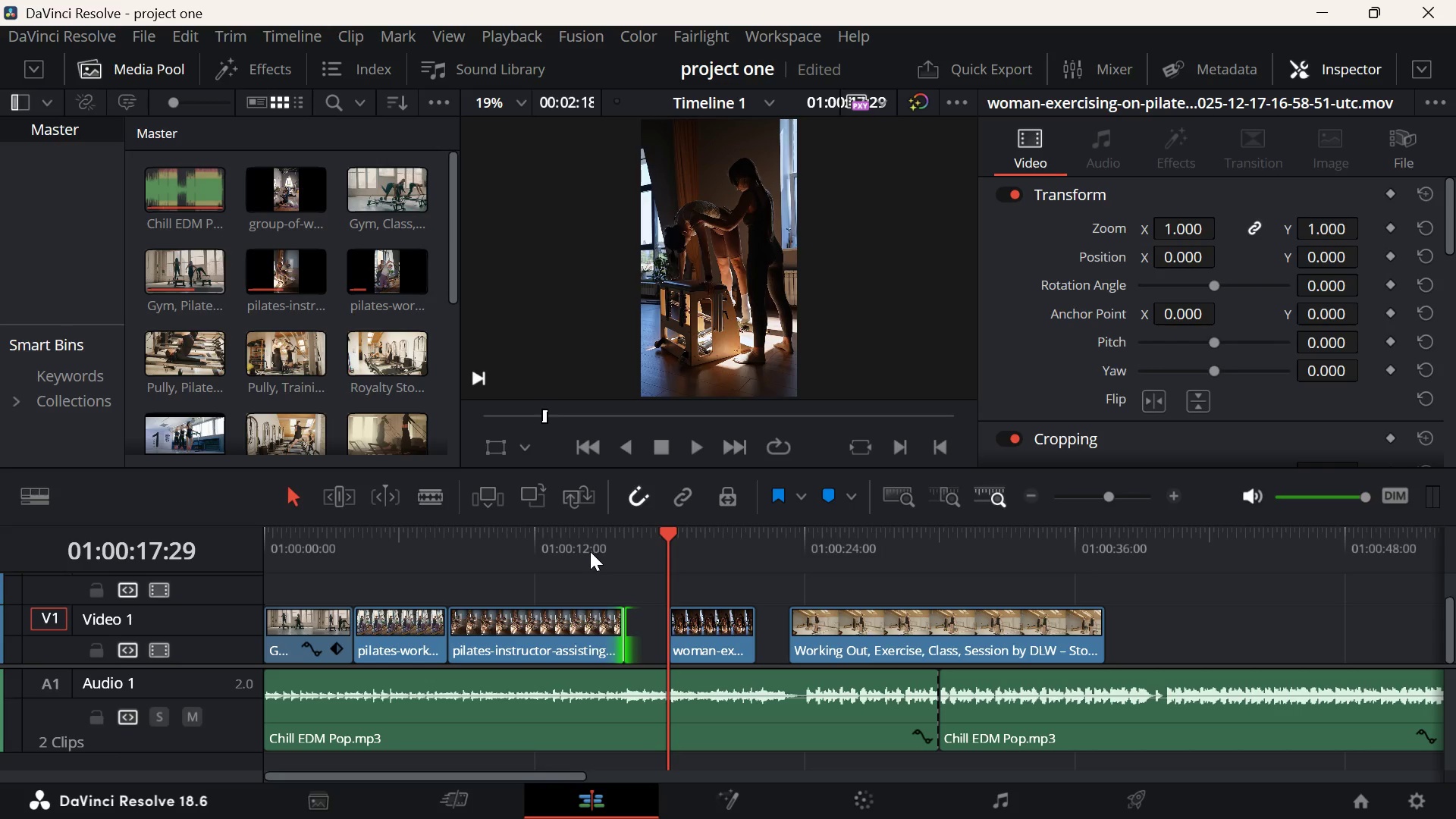 
left_click([590, 551])
 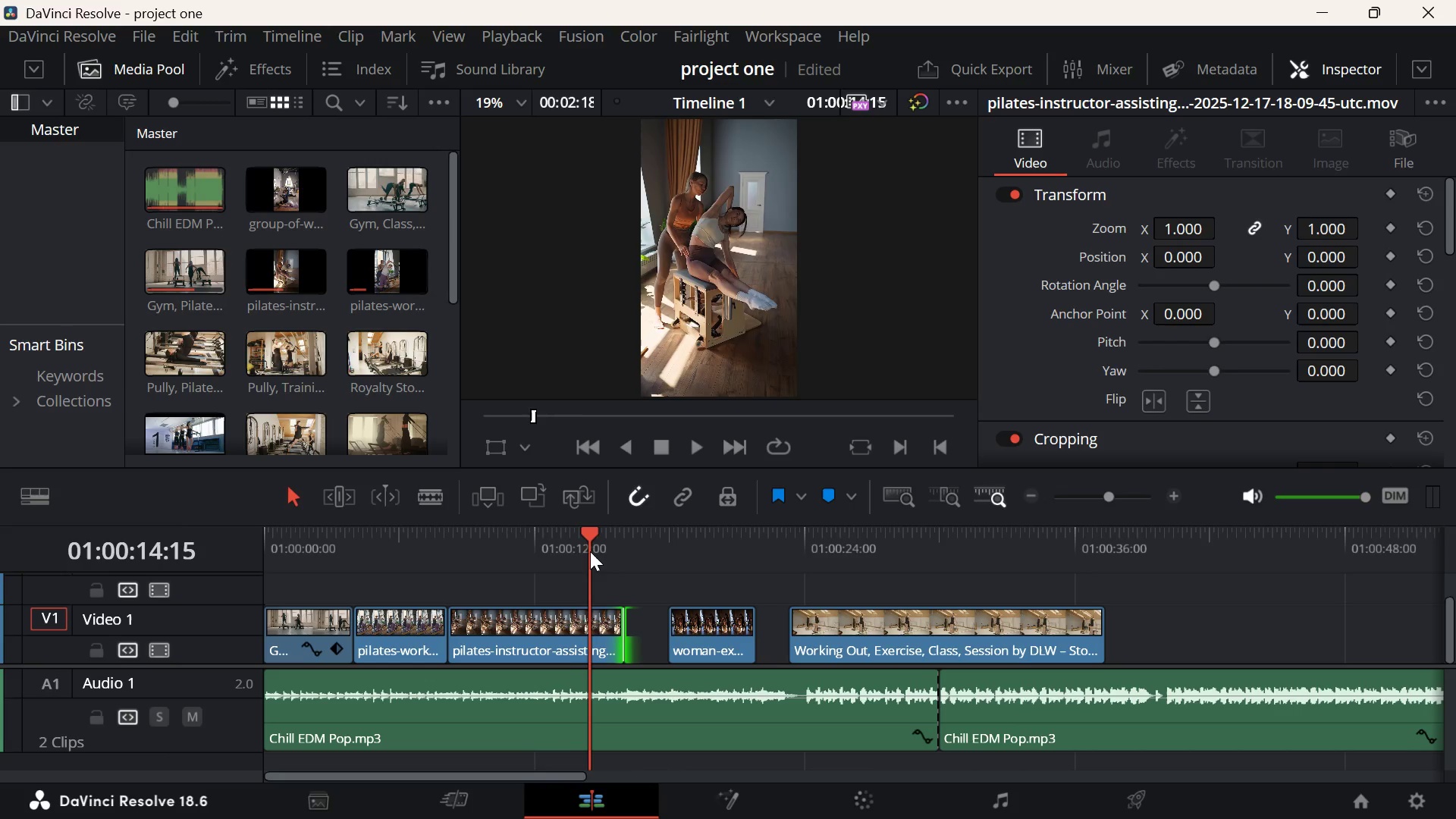 
key(Space)
 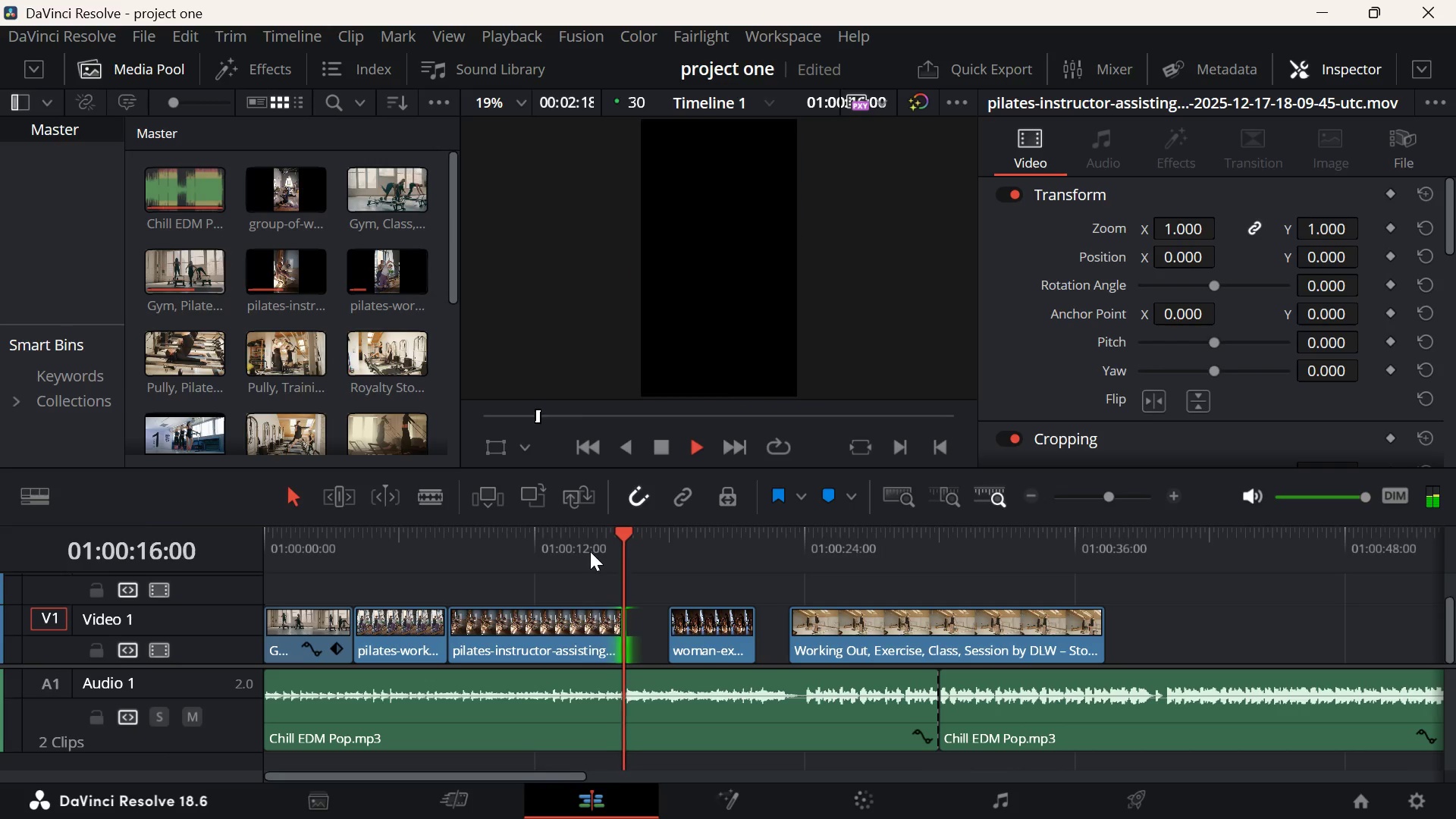 
key(Space)
 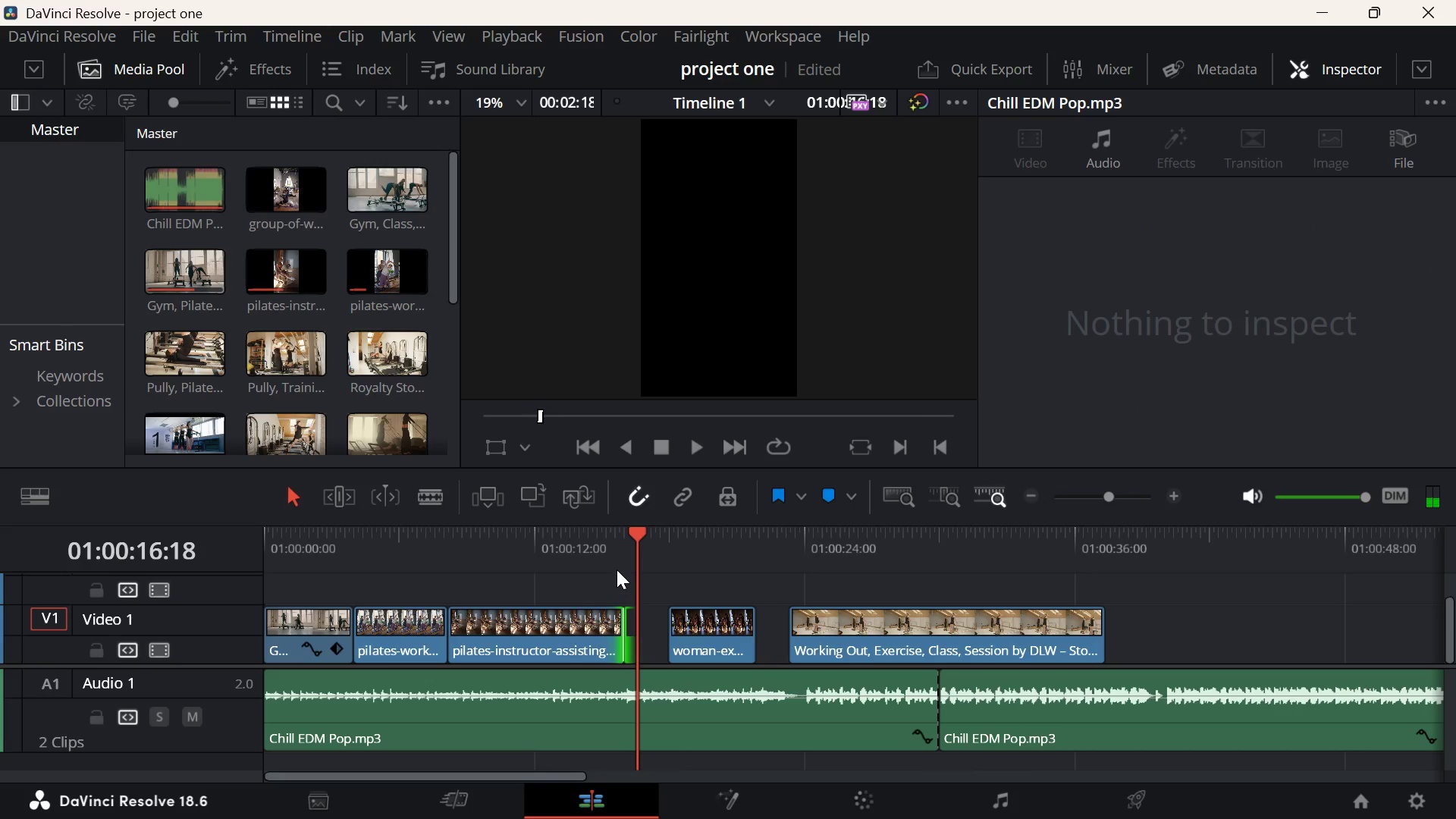 
left_click([613, 566])
 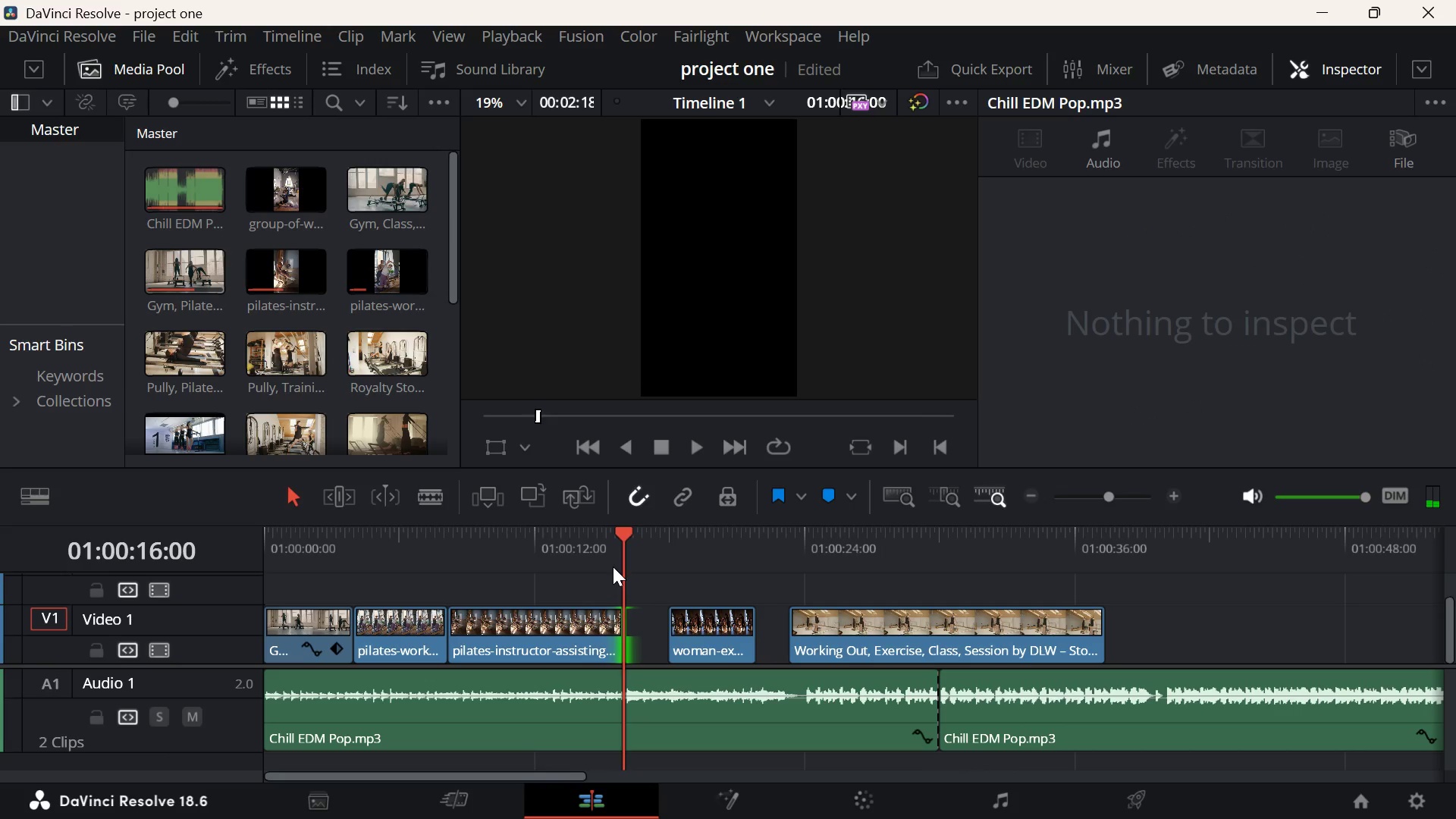 
key(Space)
 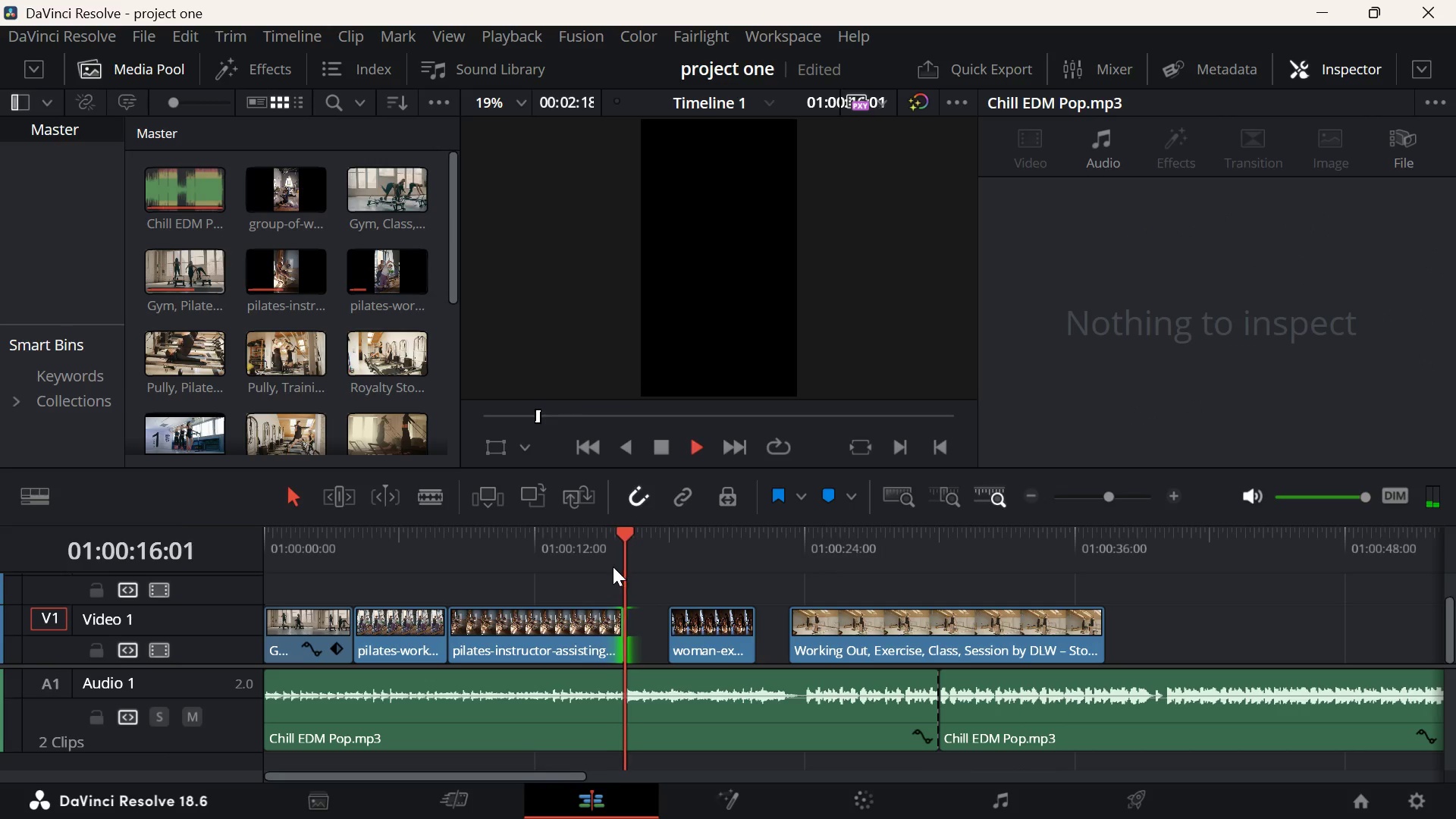 
key(Space)
 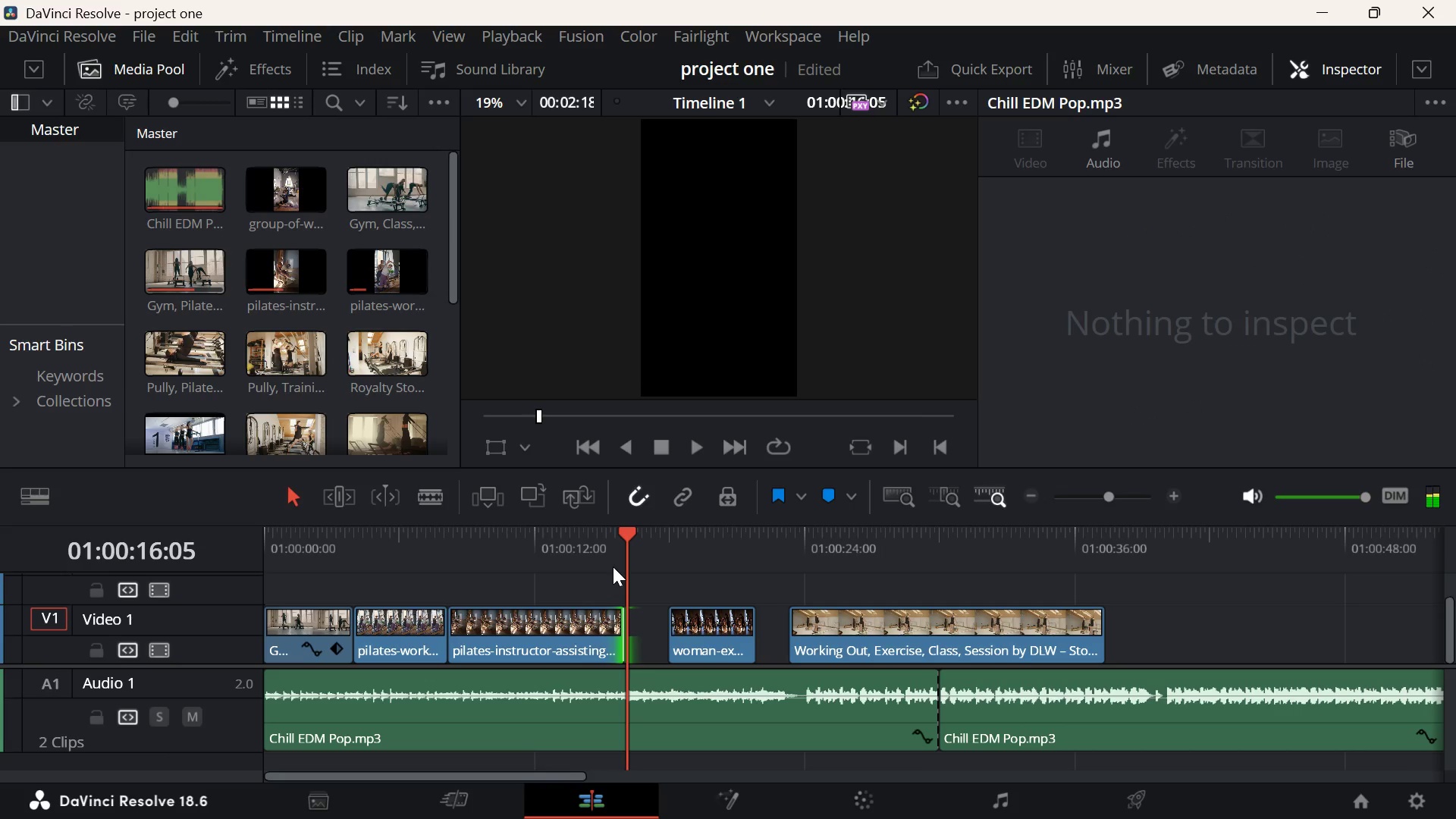 
key(ArrowLeft)
 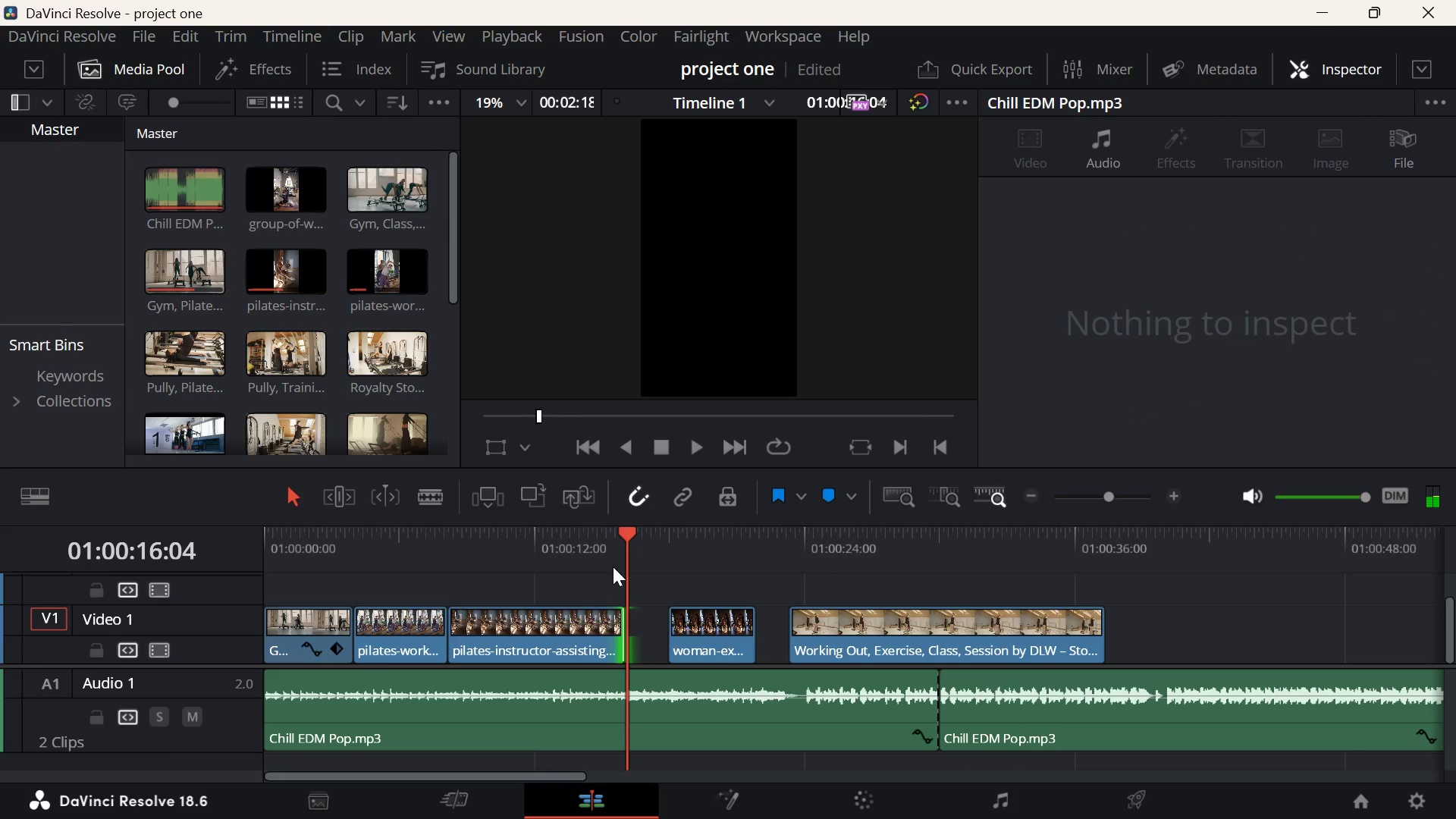 
key(ArrowLeft)
 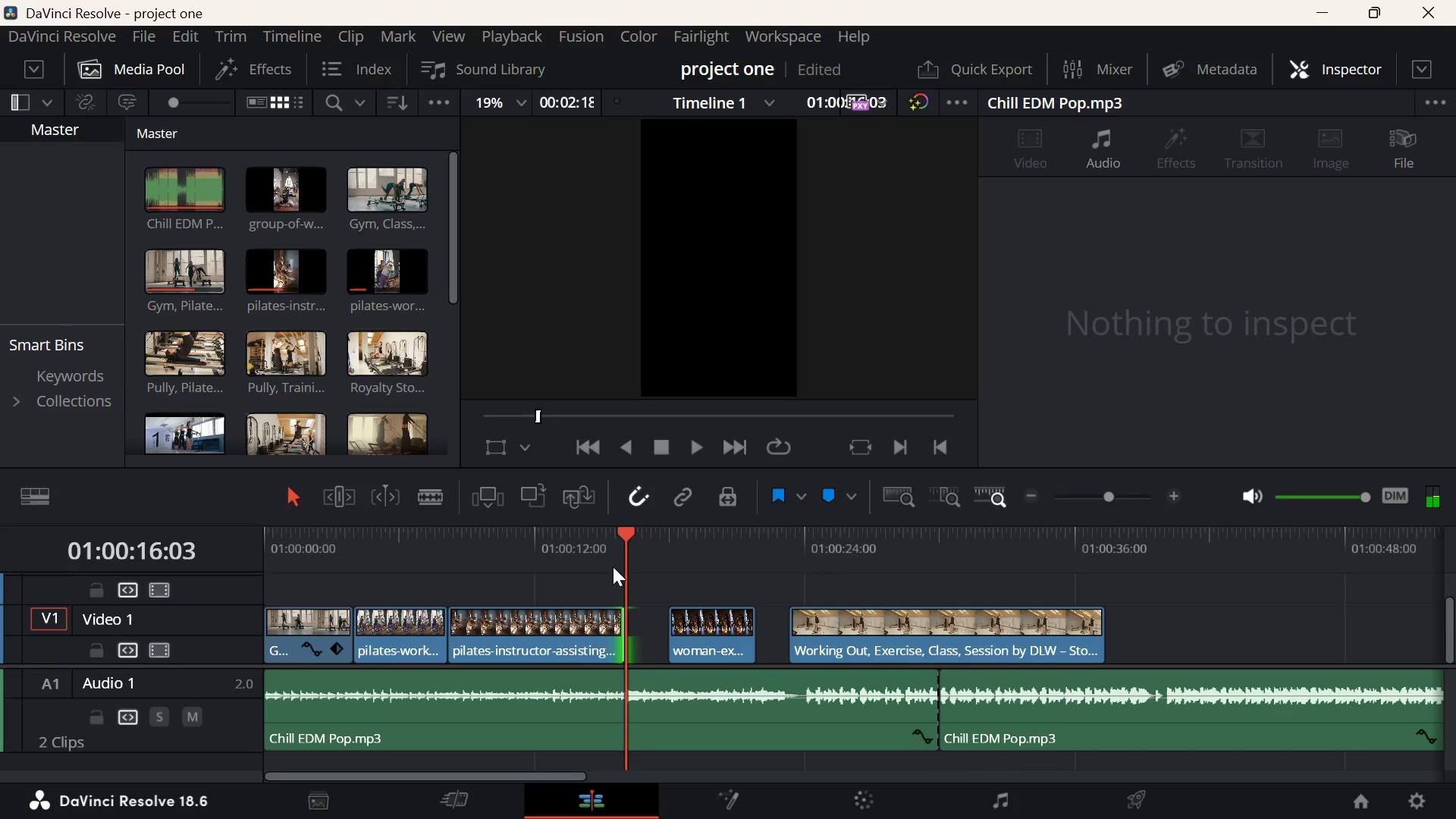 
key(ArrowLeft)
 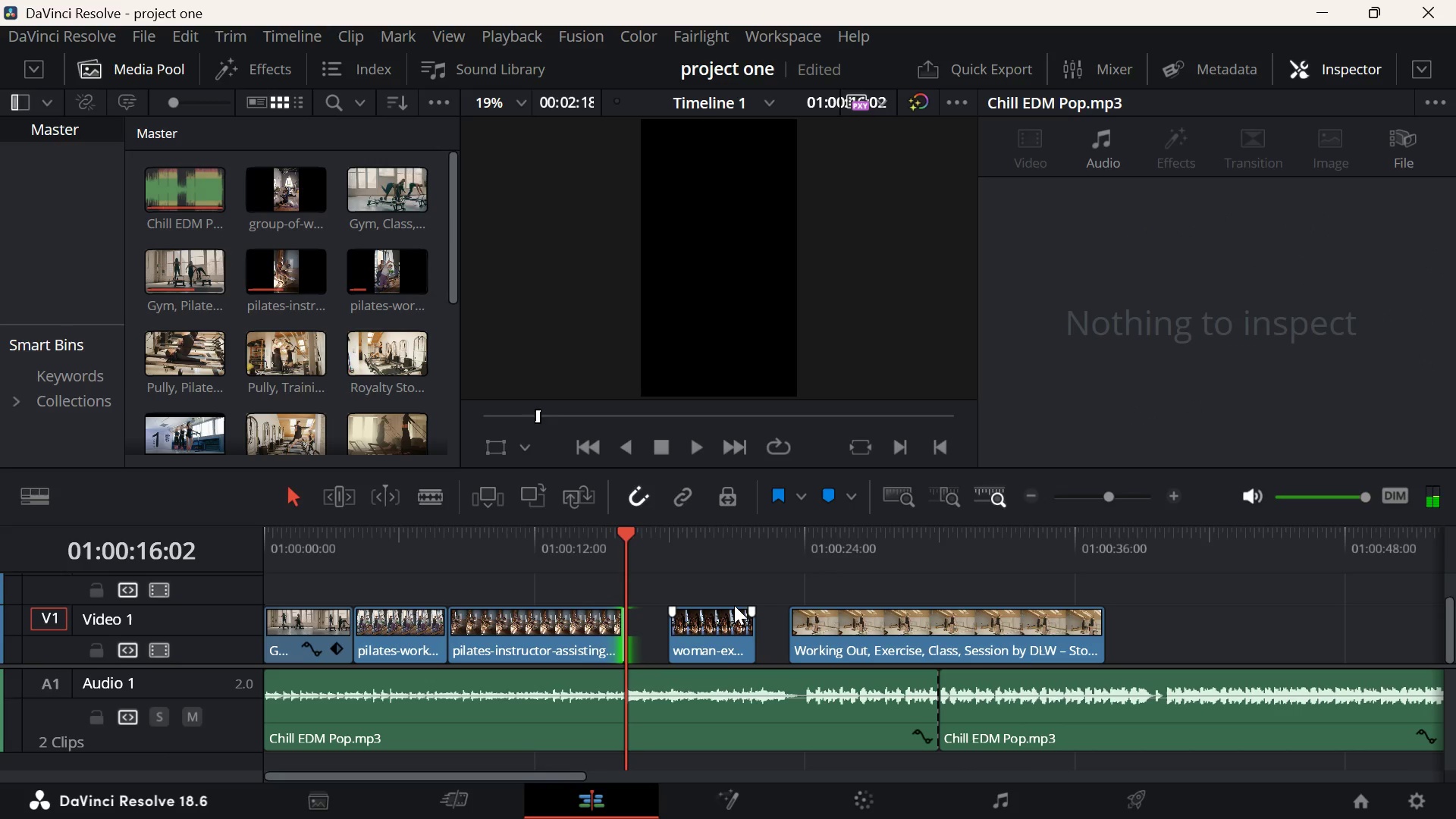 
key(ArrowLeft)
 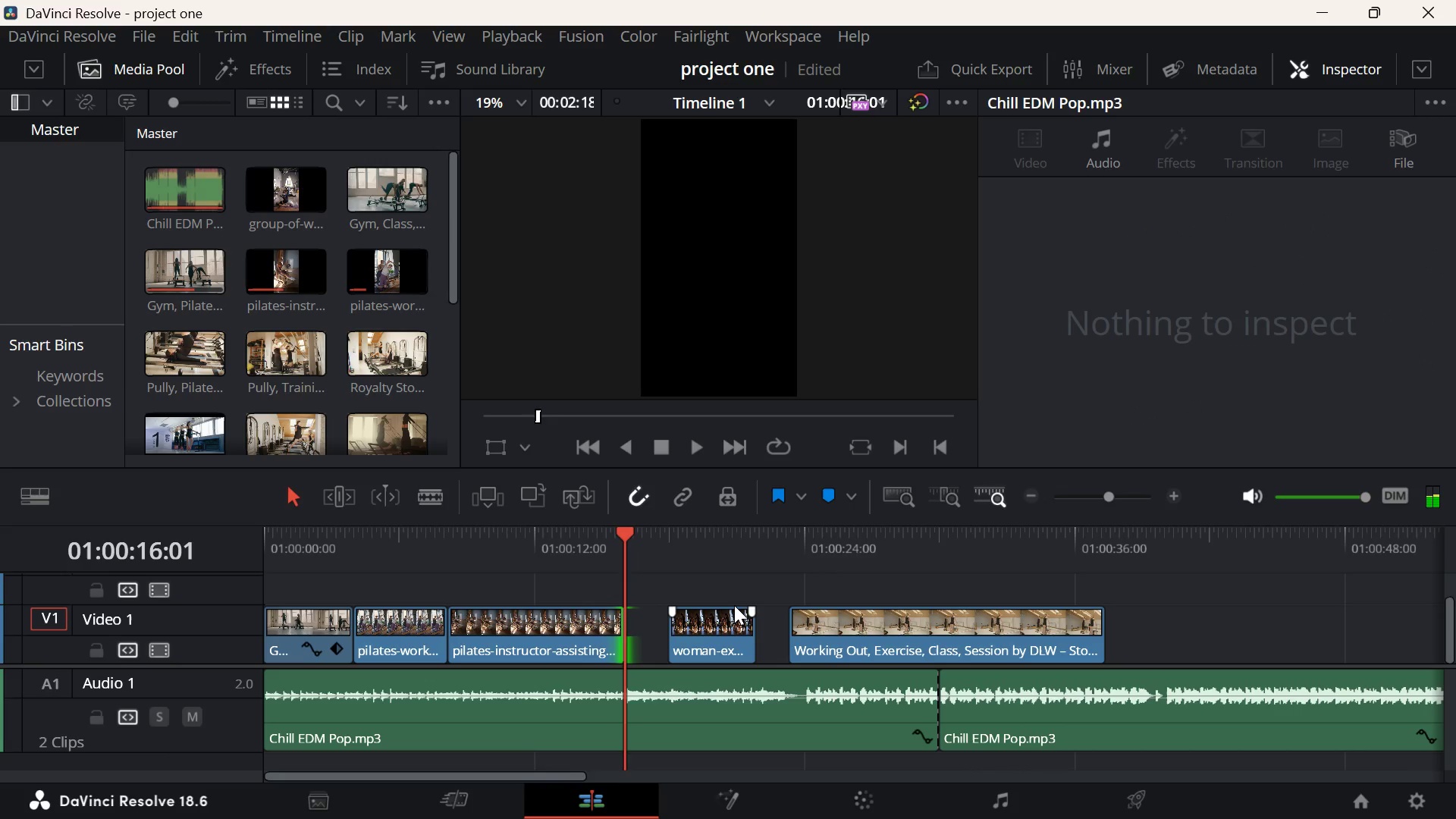 
key(ArrowLeft)
 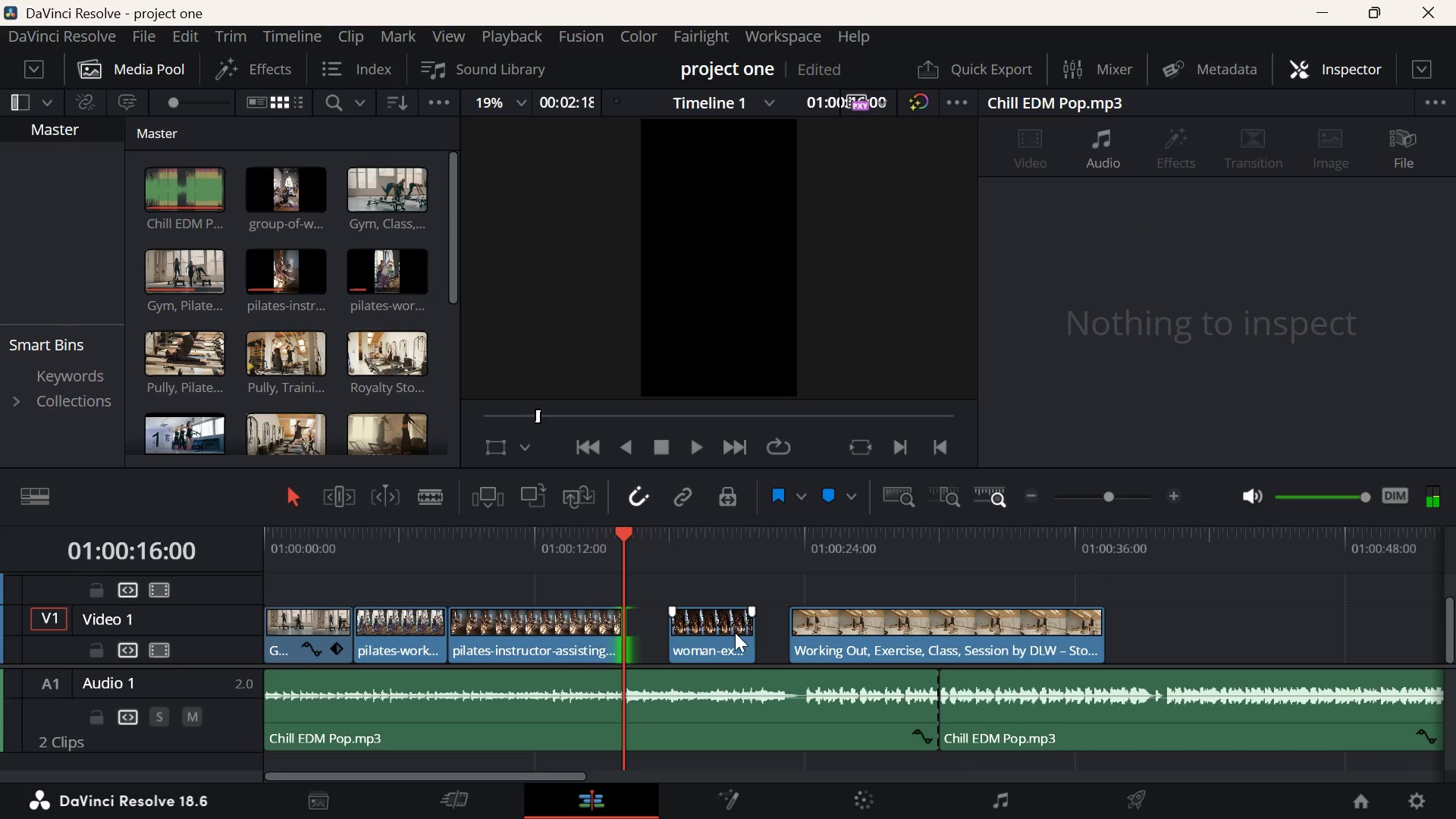 
left_click_drag(start_coordinate=[734, 632], to_coordinate=[693, 635])
 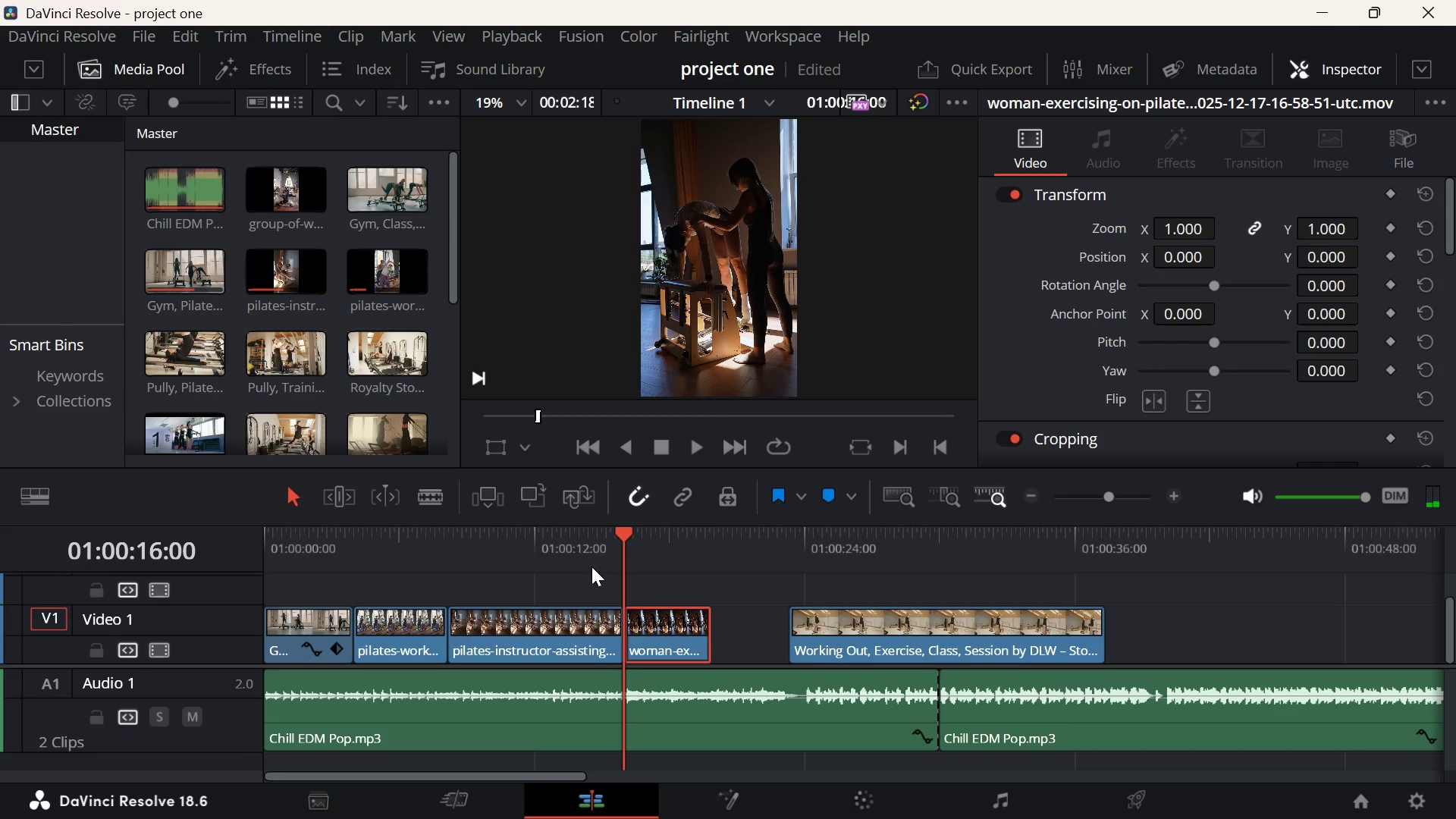 
left_click([592, 566])
 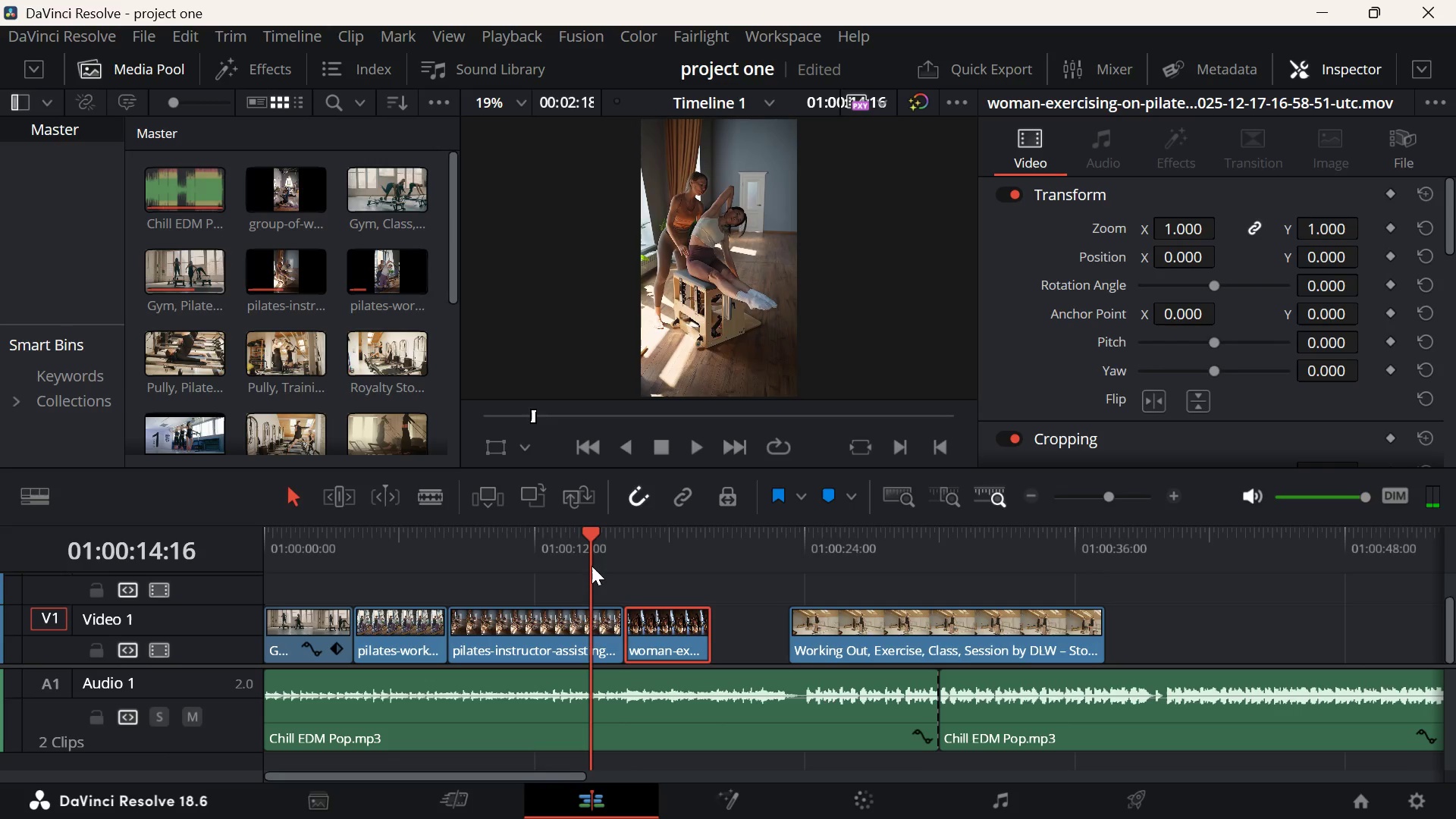 
key(Space)
 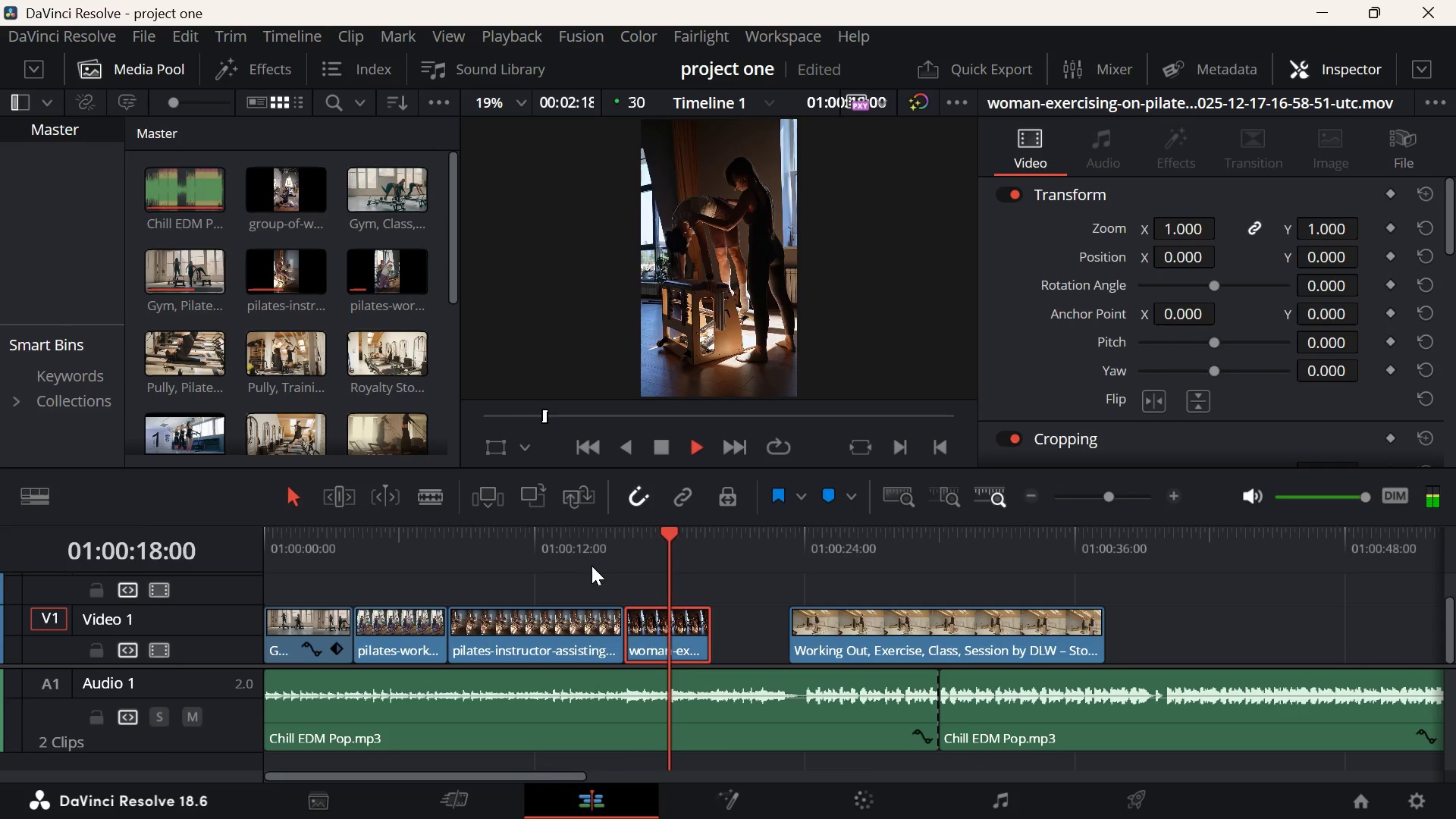 
key(Space)
 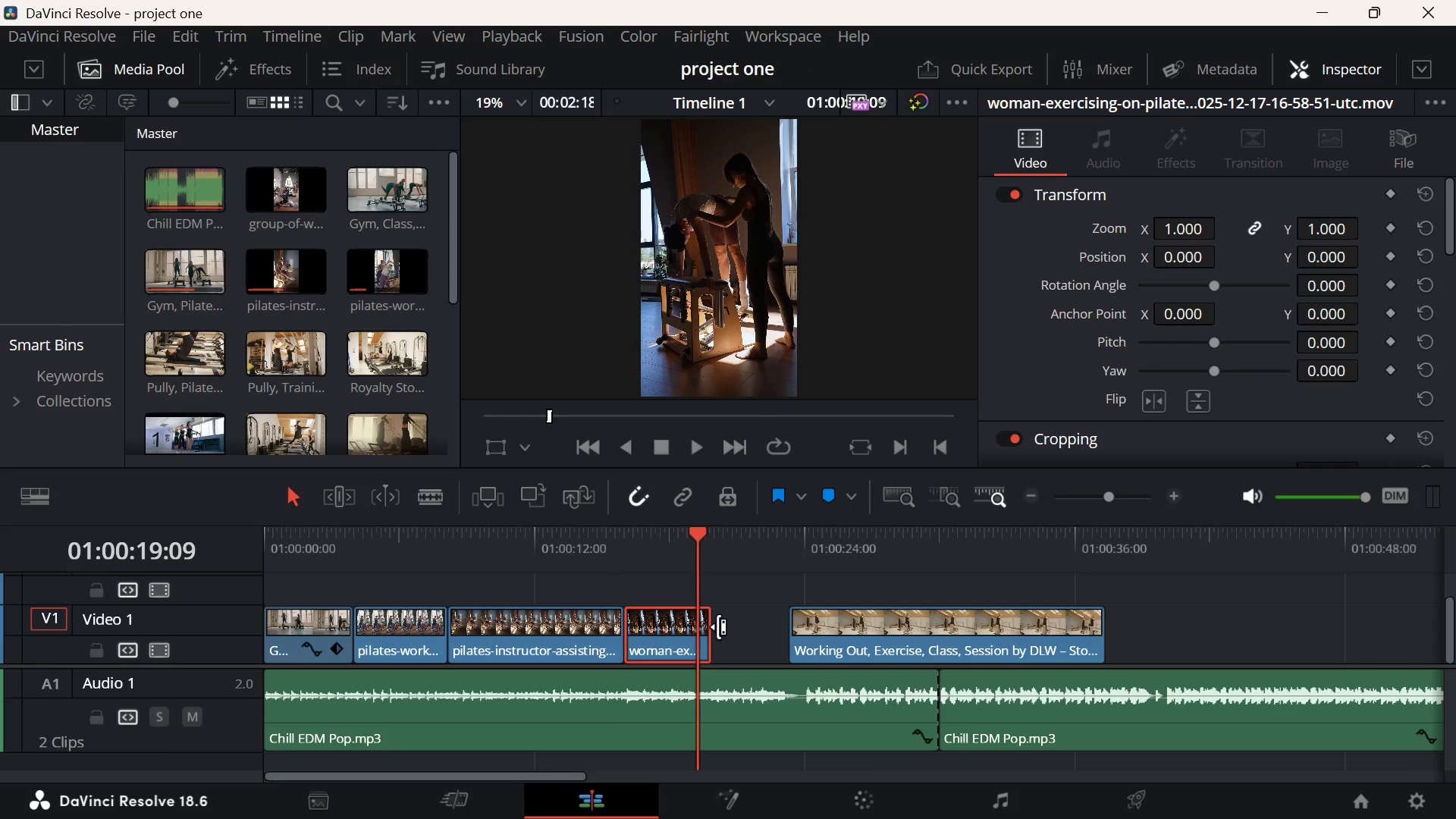 
wait(6.16)
 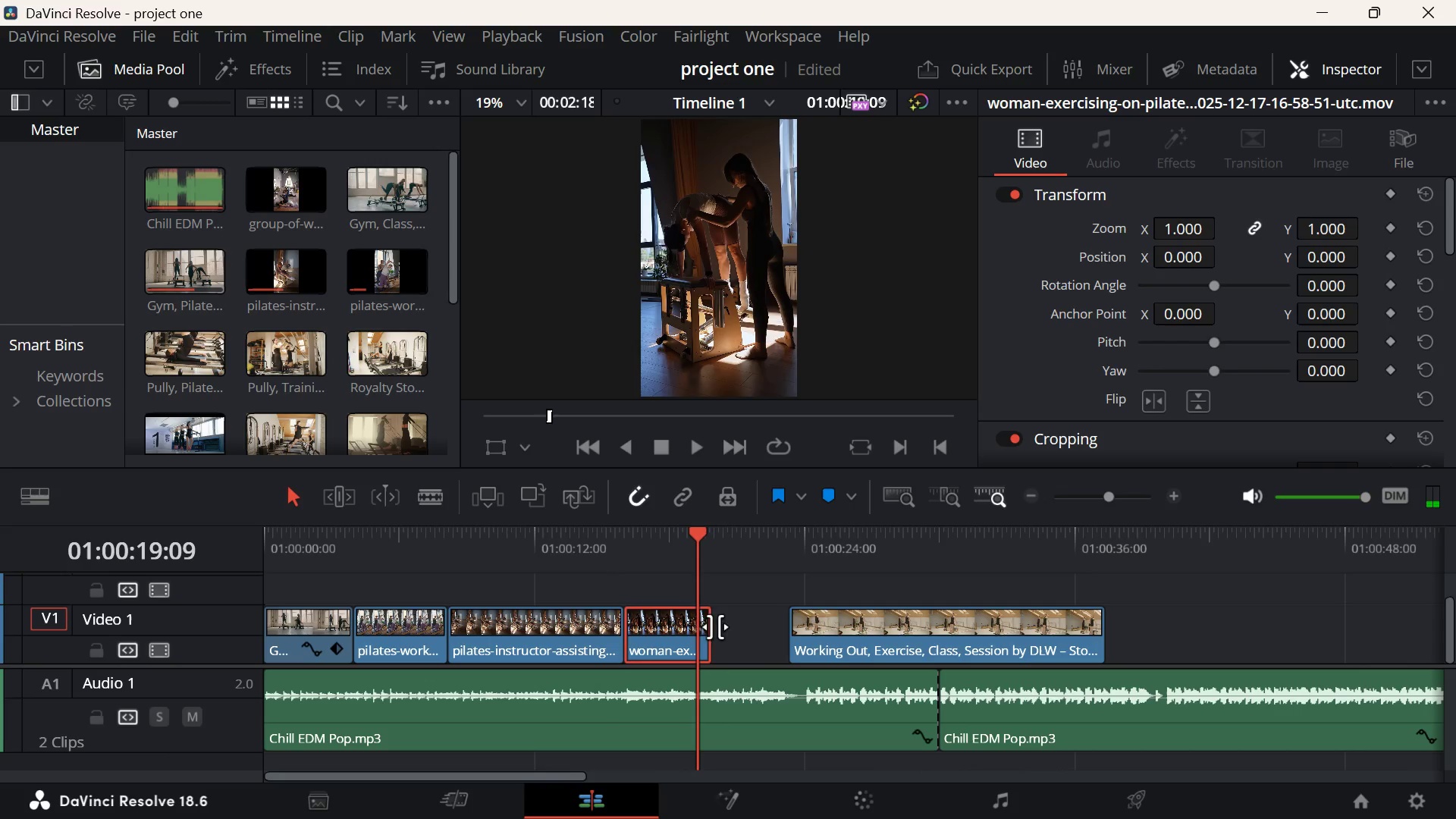 
key(Space)
 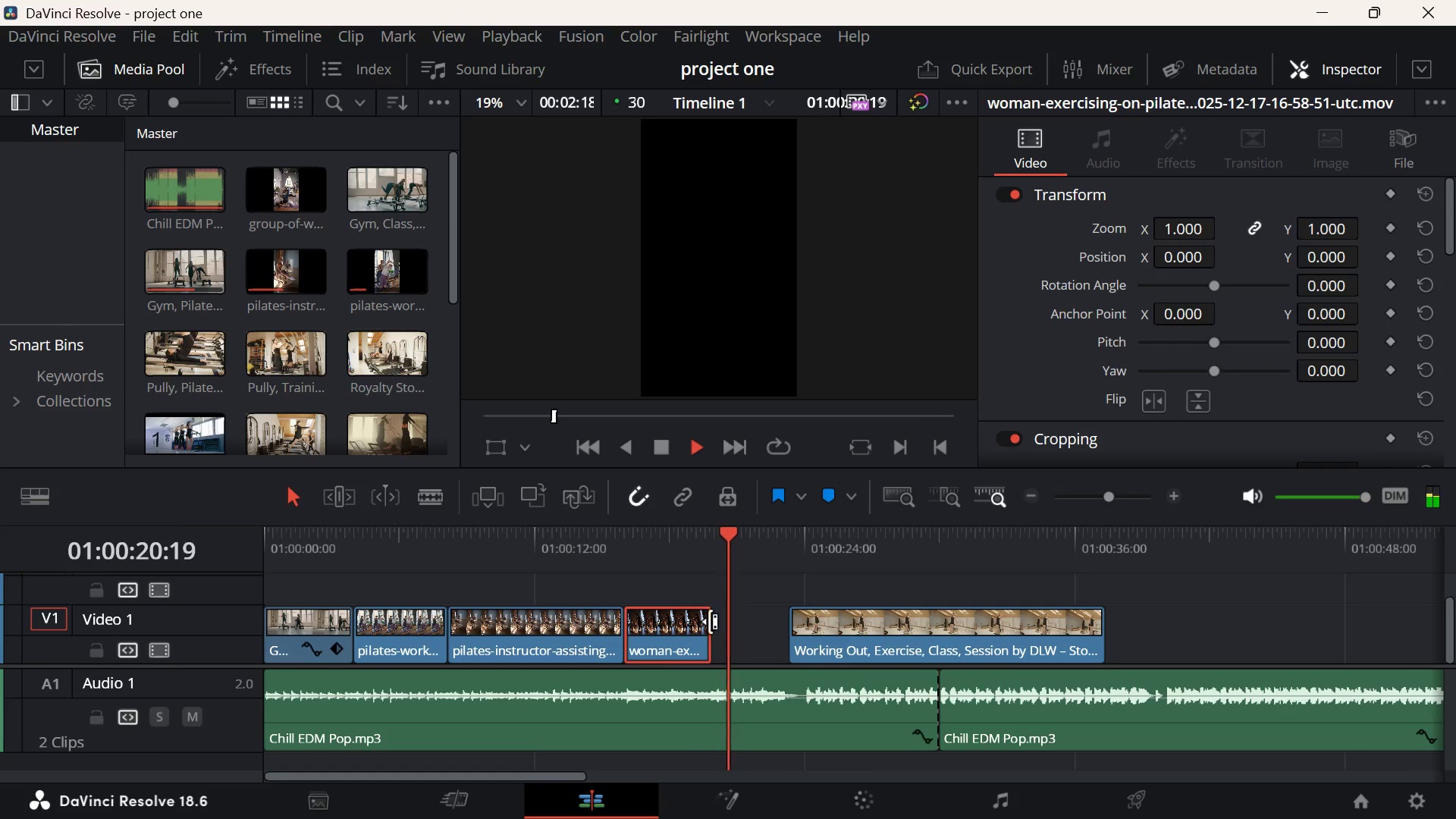 
left_click([624, 548])
 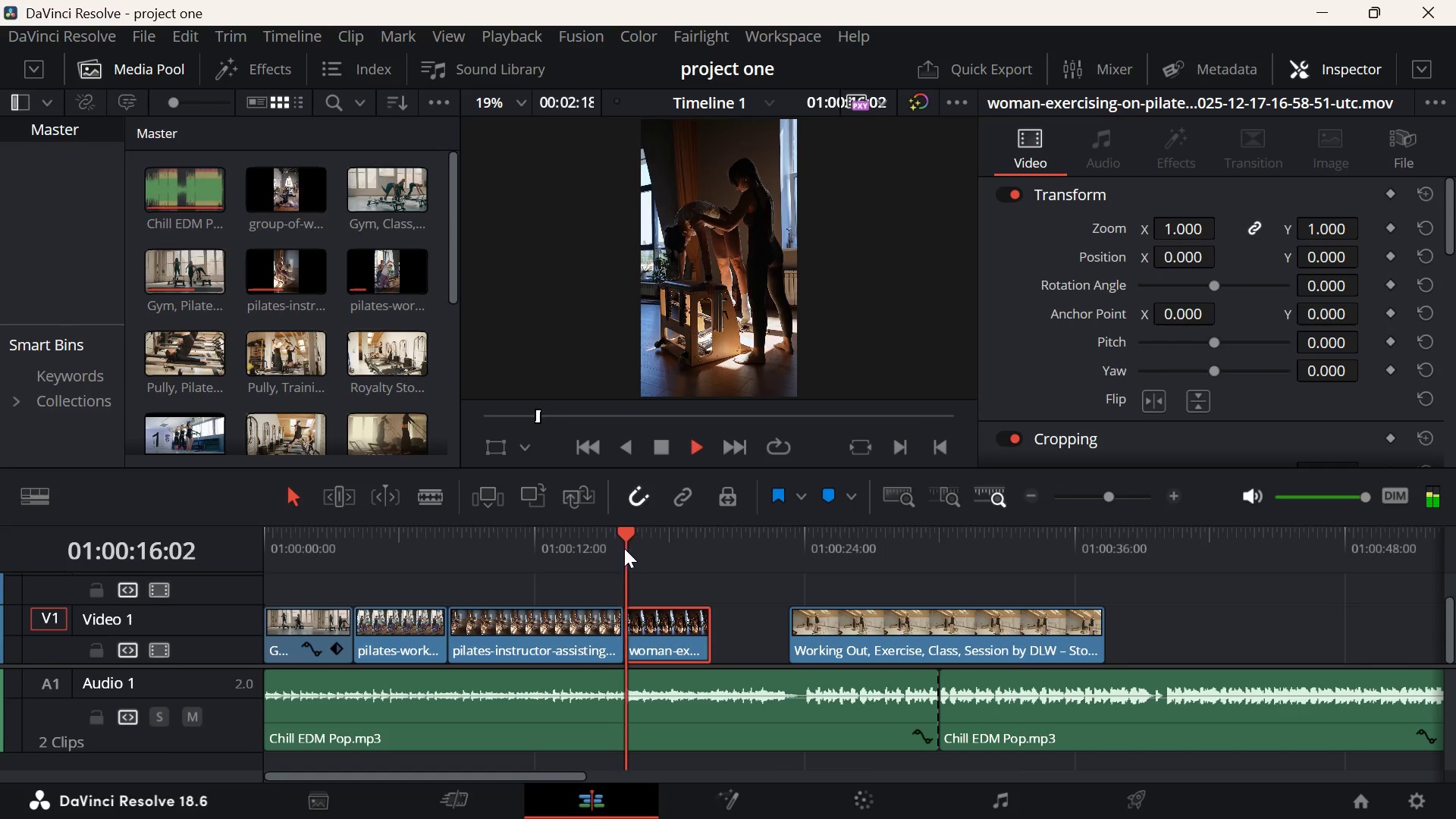 
key(Space)
 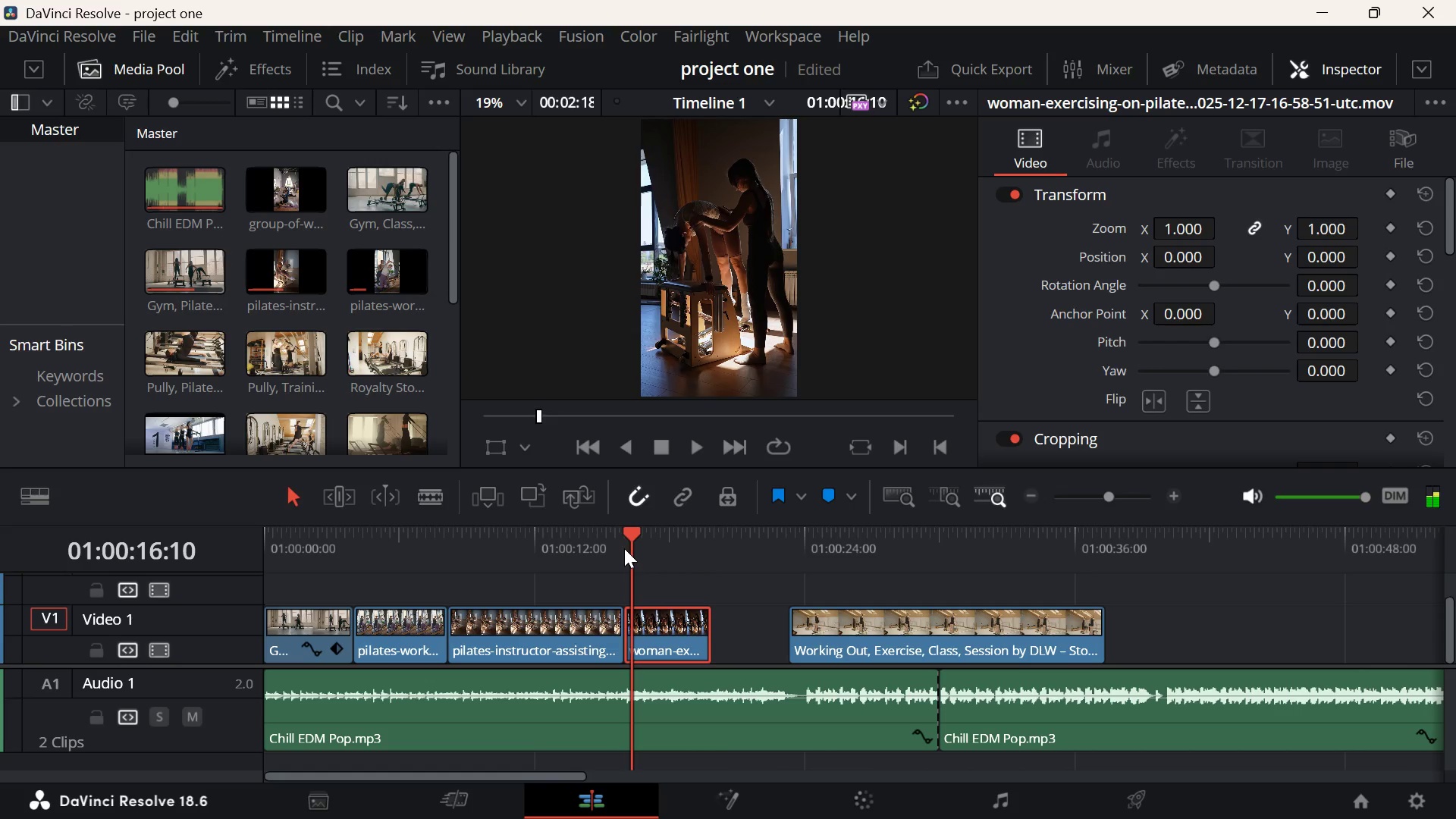 
key(Space)
 